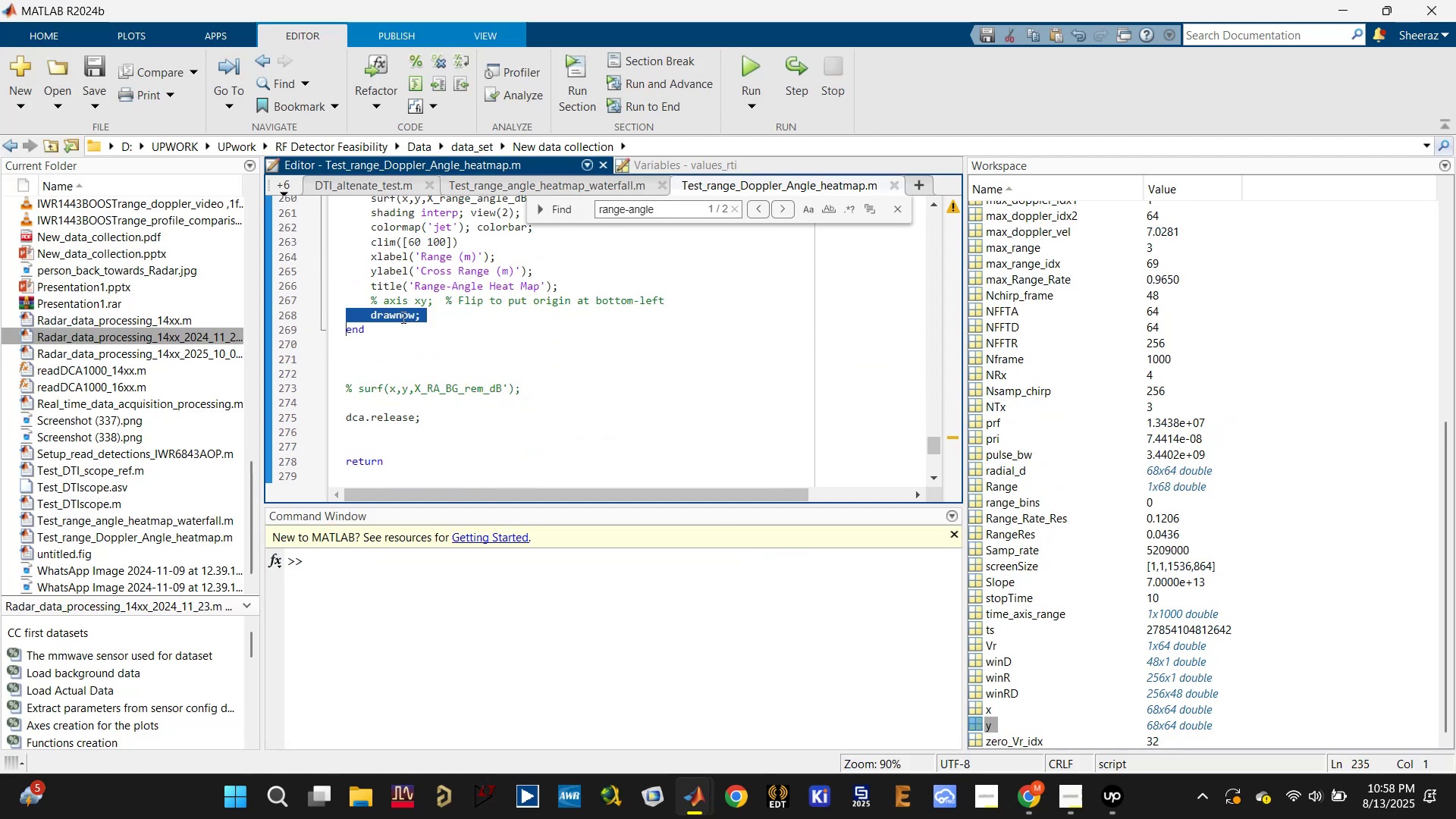 
key(Control+V)
 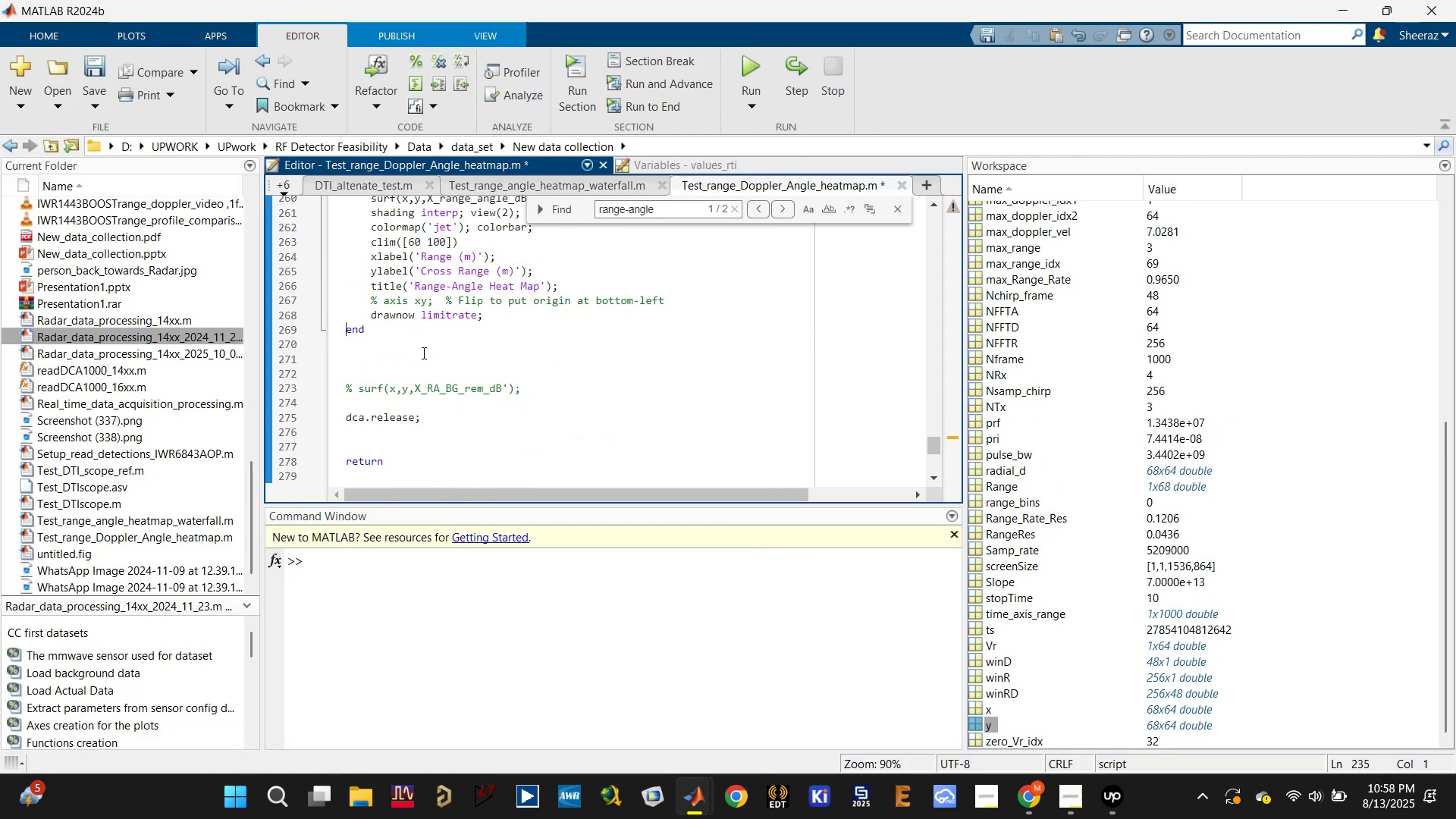 
scroll: coordinate [430, 390], scroll_direction: up, amount: 7.0
 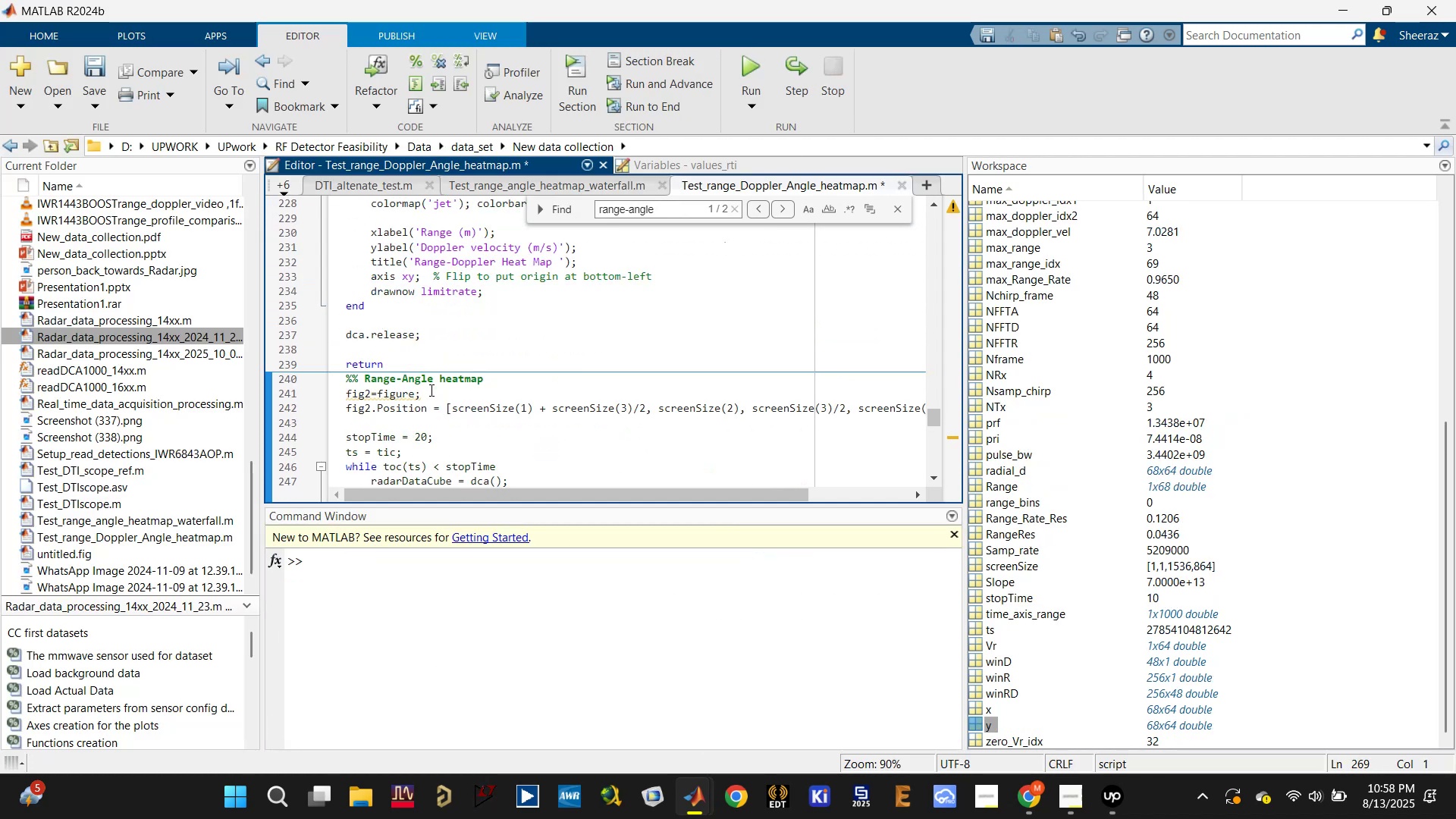 
key(Control+S)
 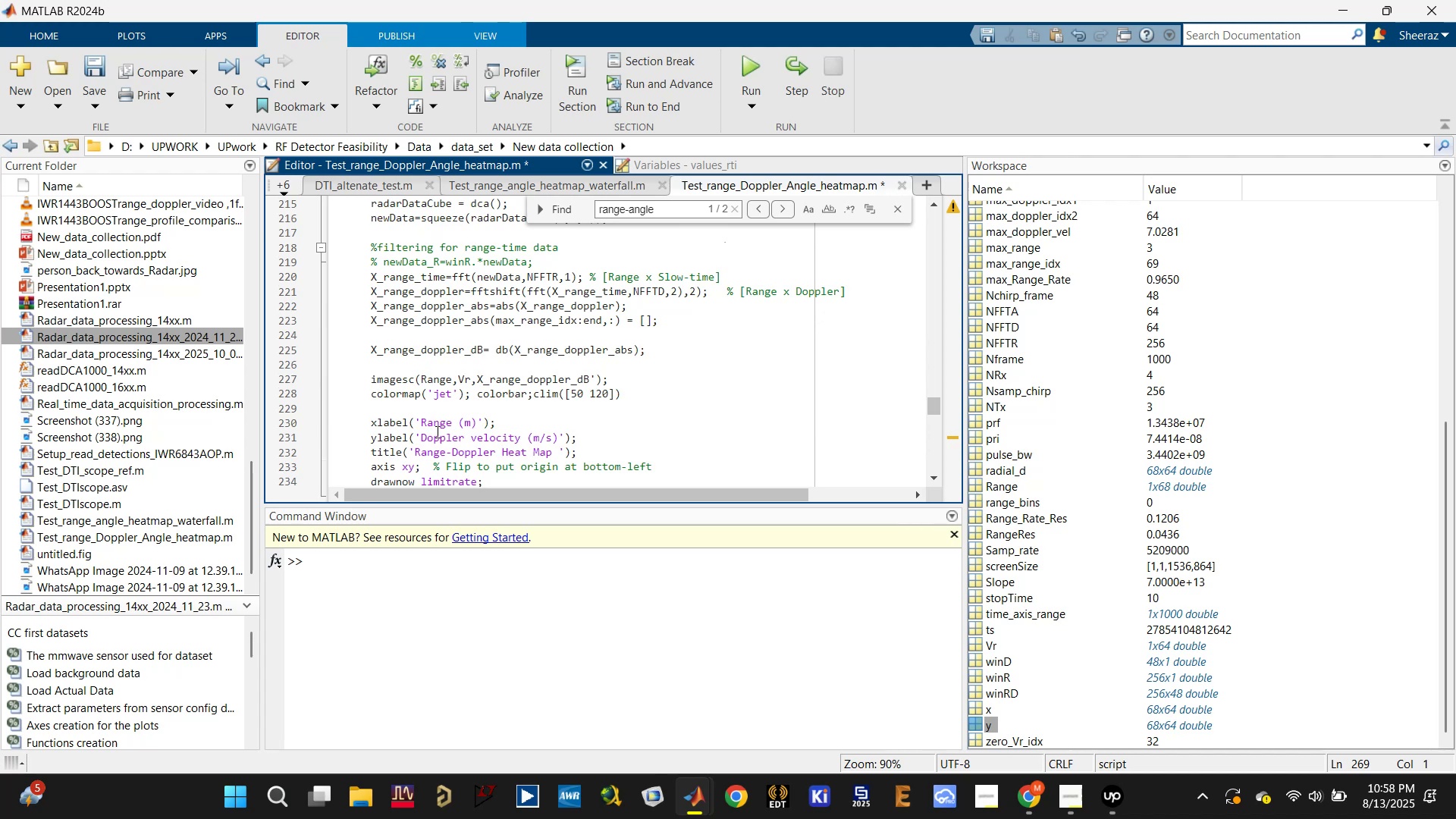 
scroll: coordinate [436, 432], scroll_direction: down, amount: 1.0
 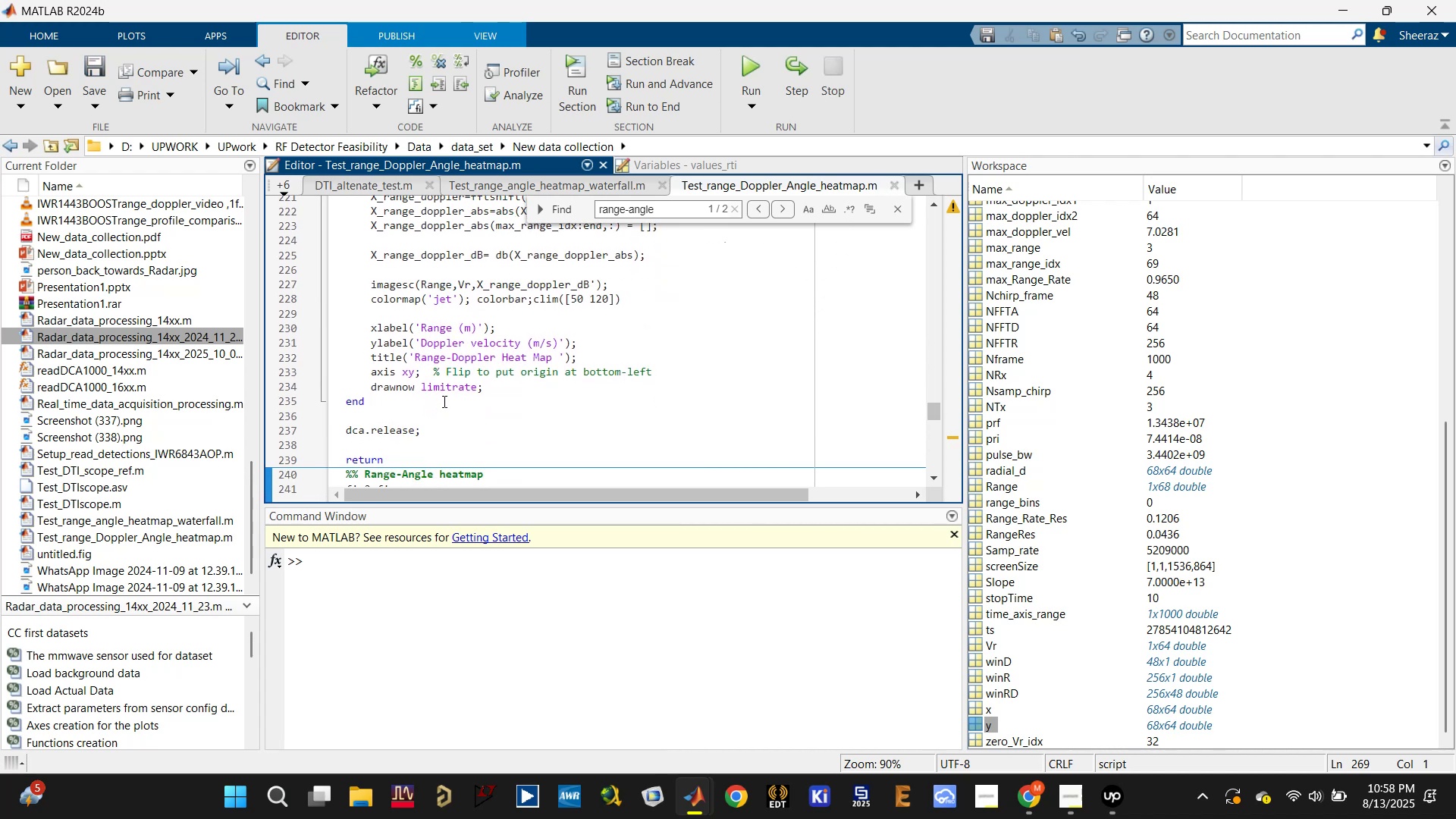 
left_click([443, 413])
 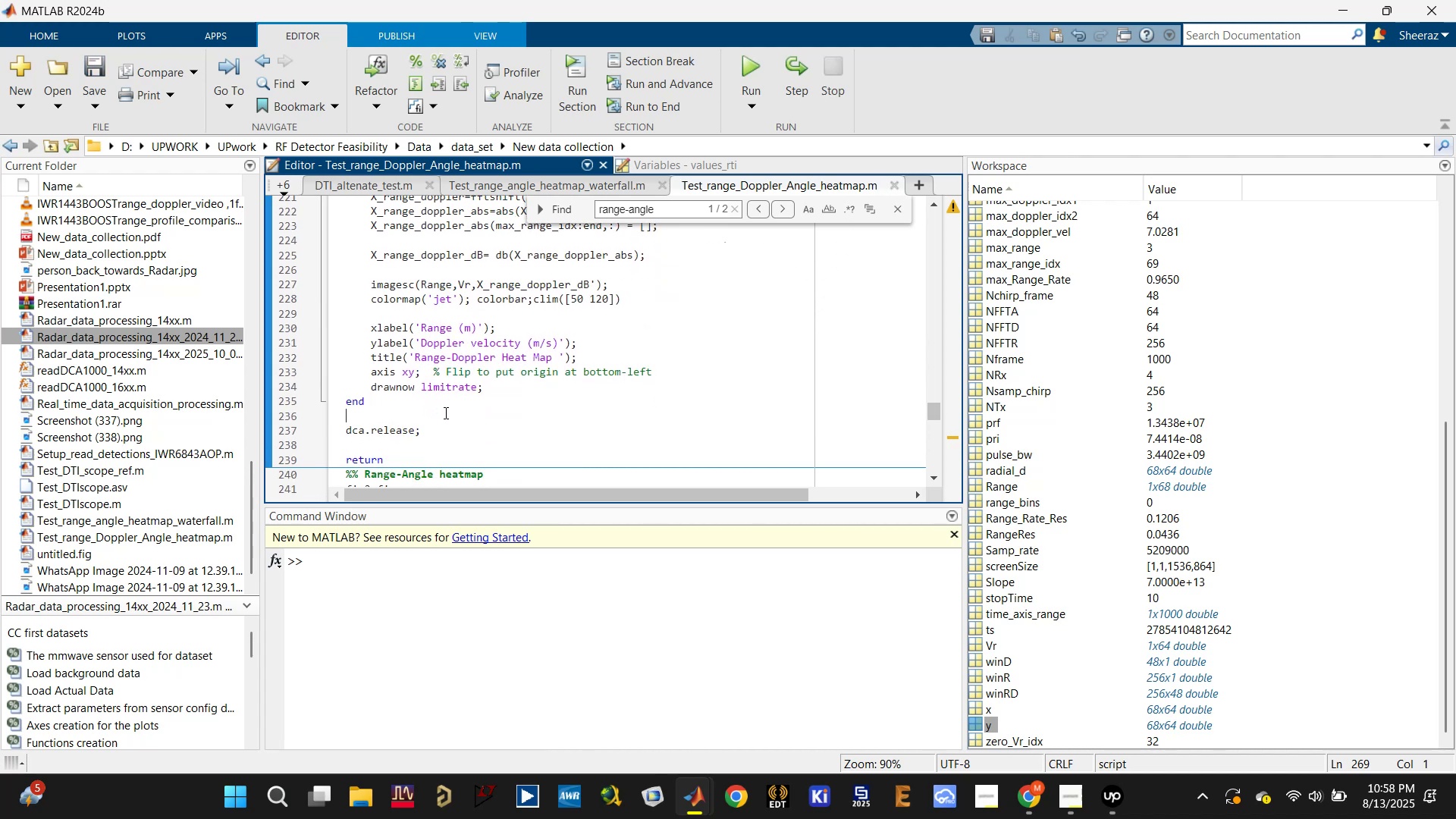 
key(Control+S)
 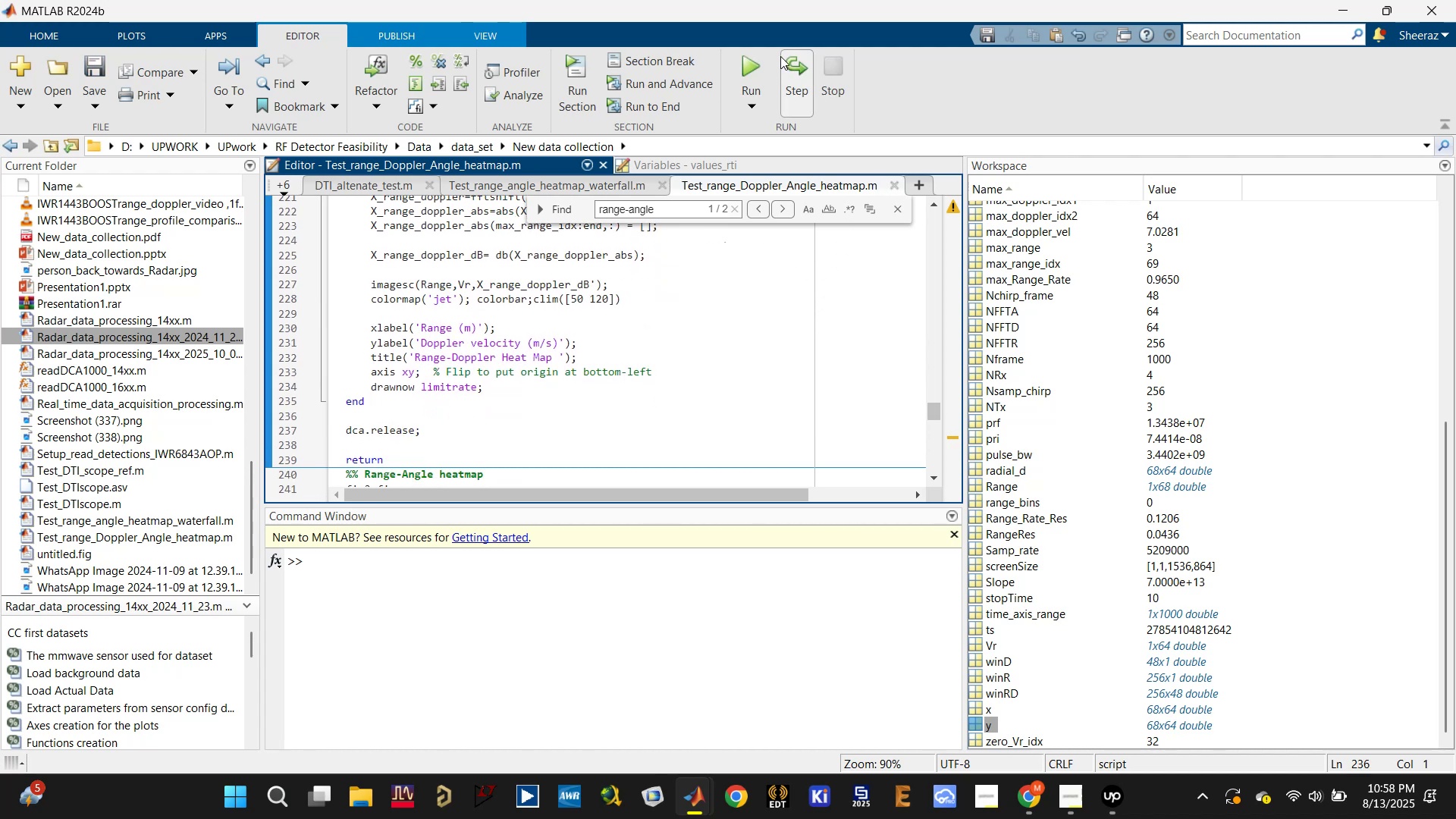 
left_click([760, 64])
 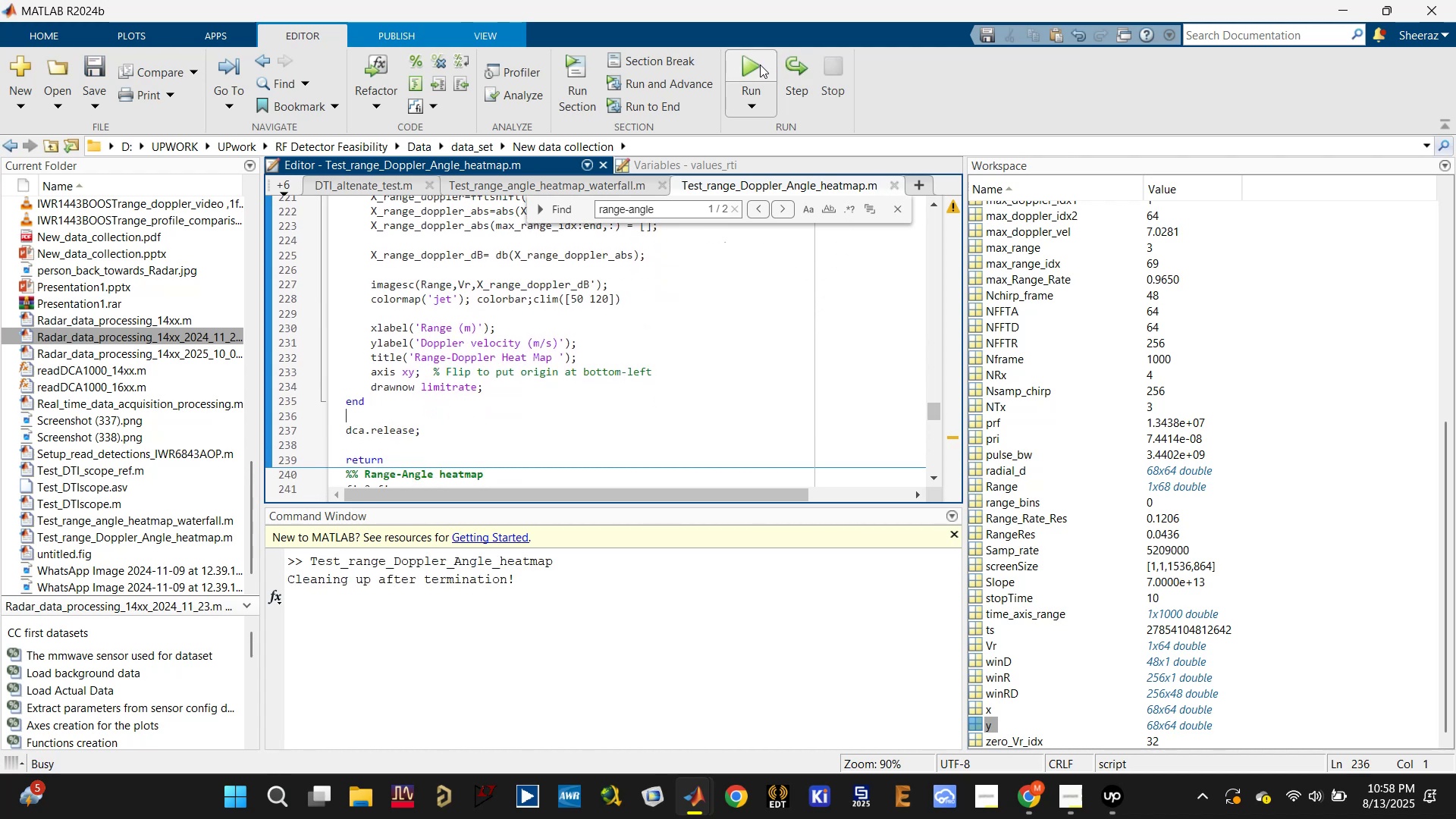 
mouse_move([750, 96])
 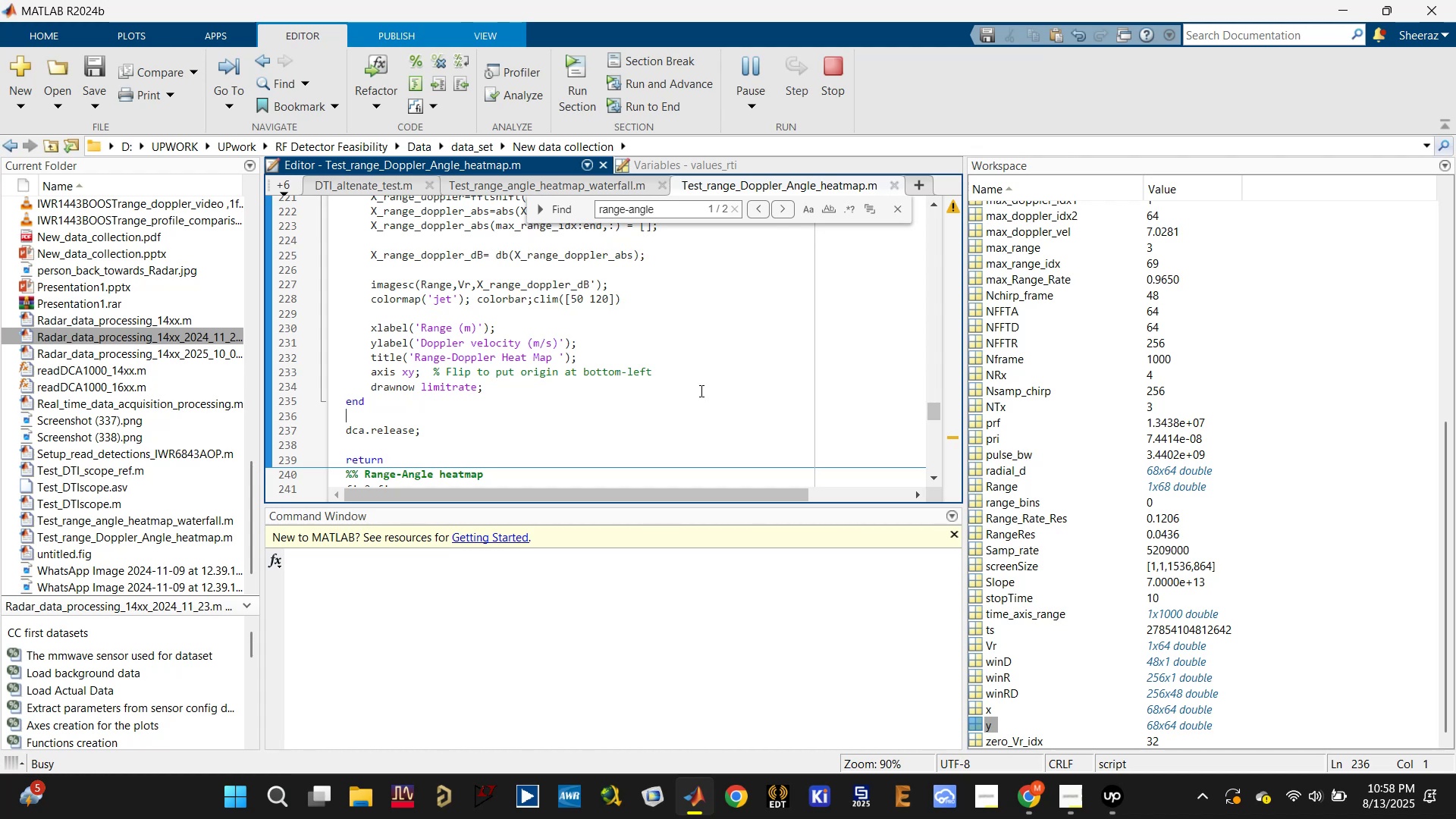 
wait(11.18)
 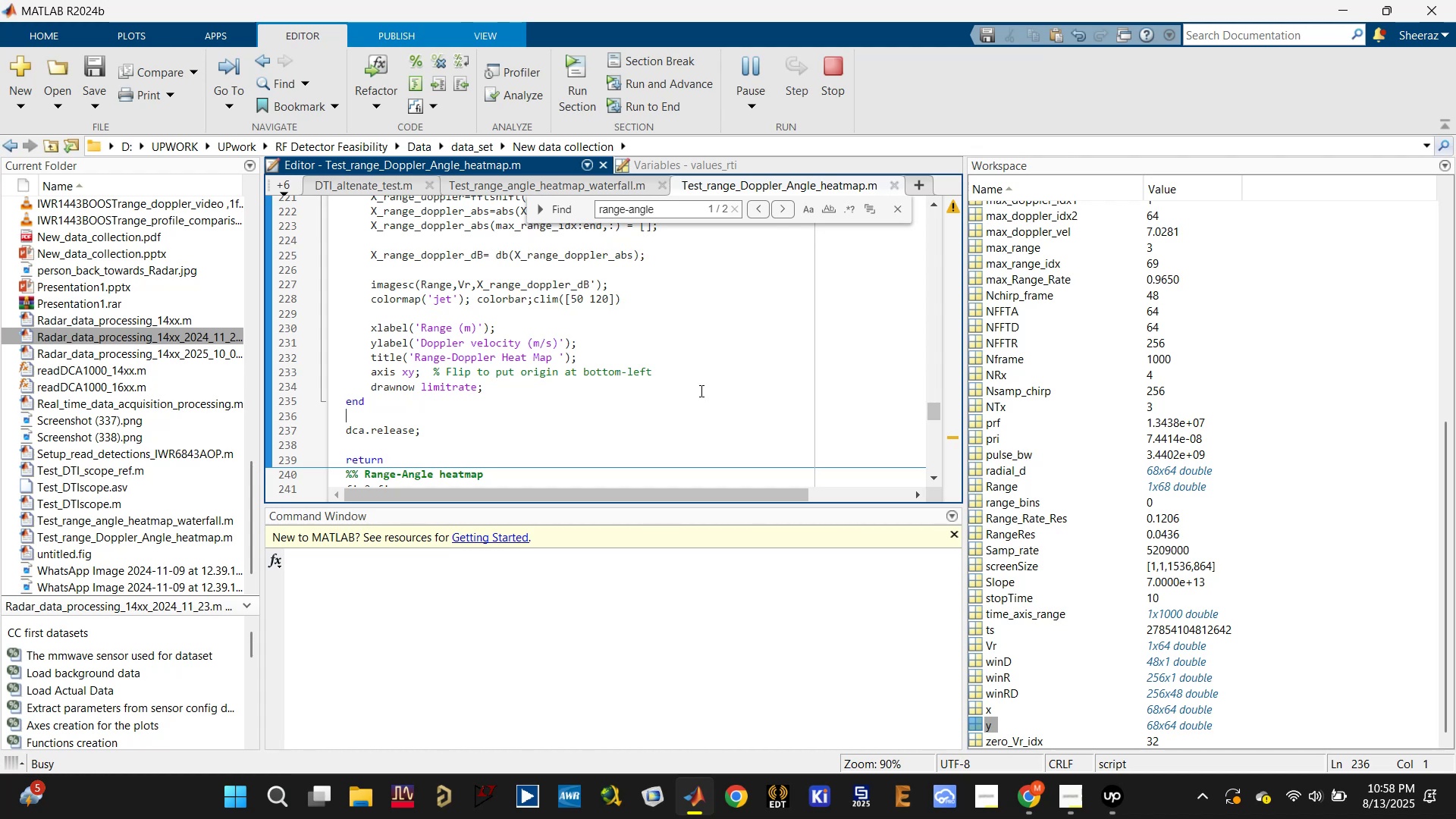 
left_click([759, 378])
 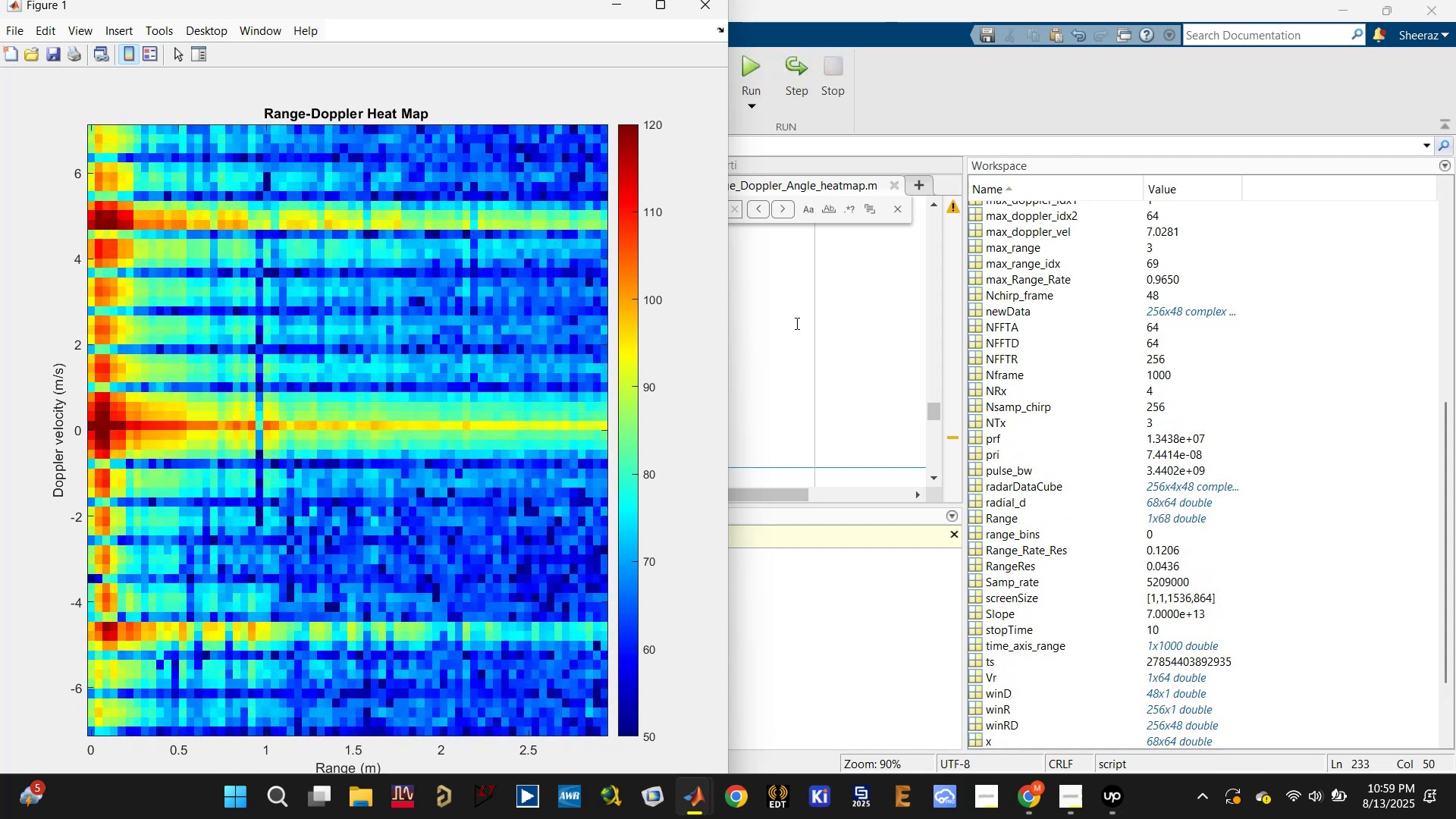 
wait(25.39)
 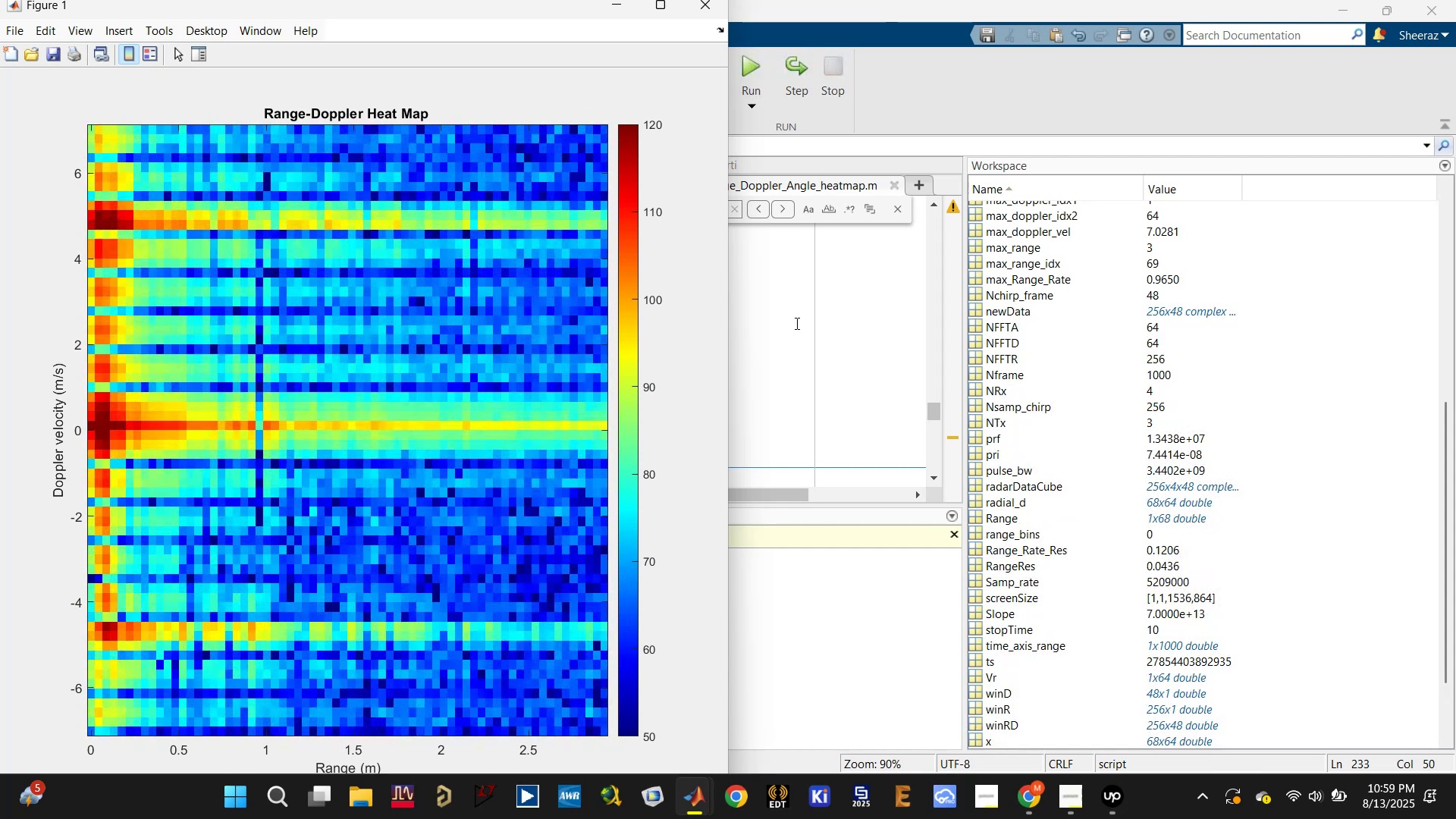 
left_click([785, 354])
 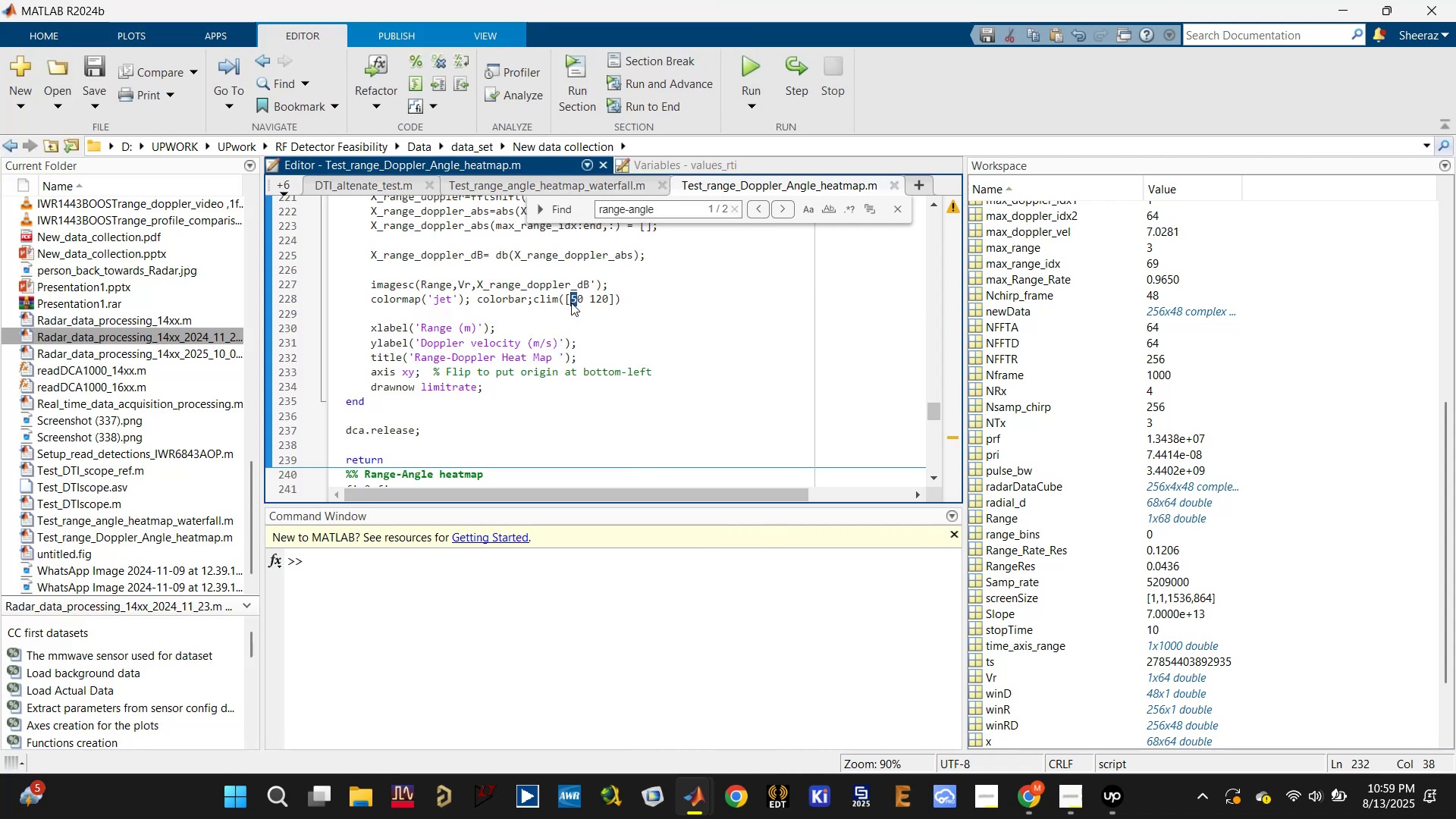 
key(7)
 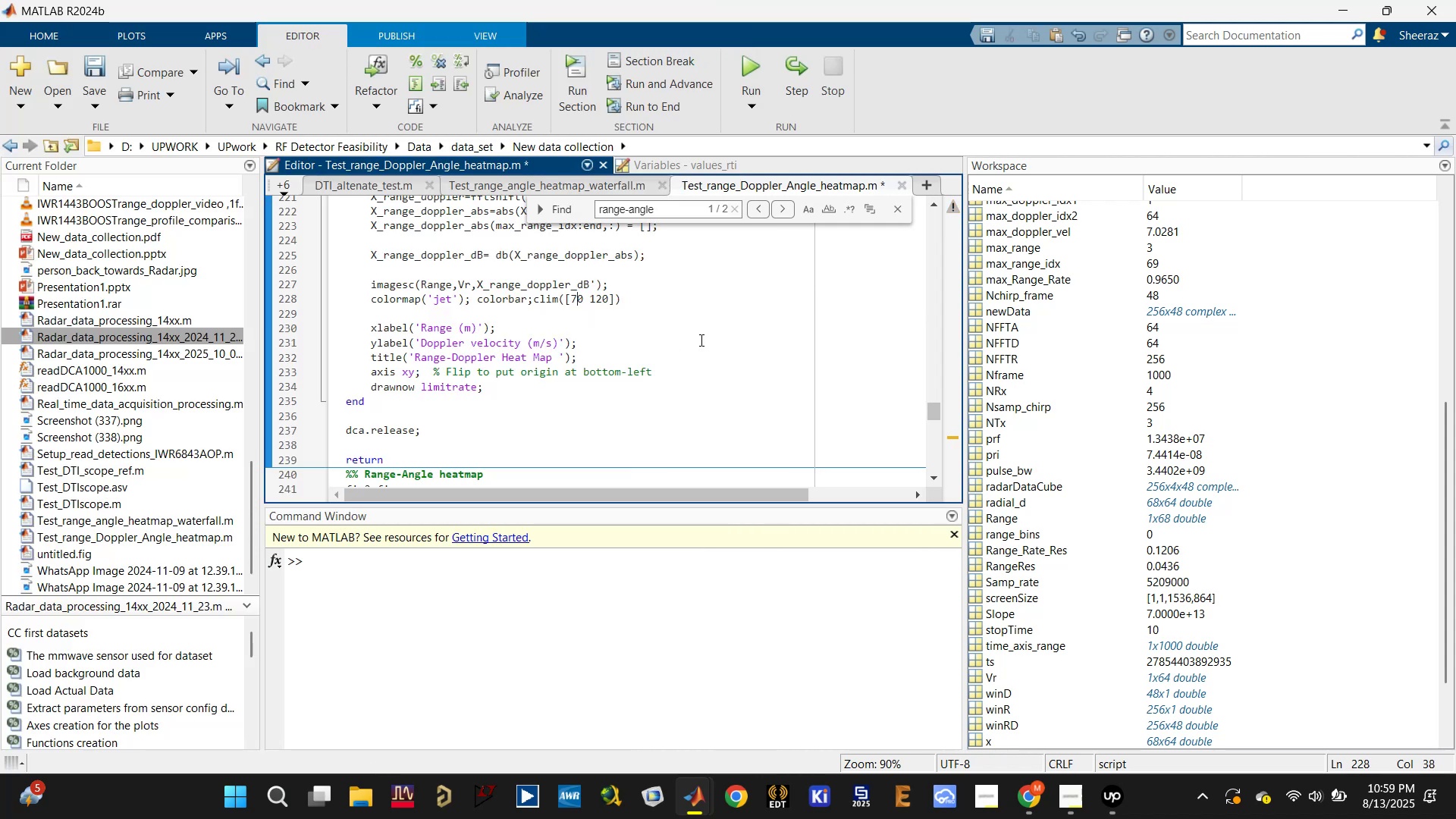 
left_click([700, 340])
 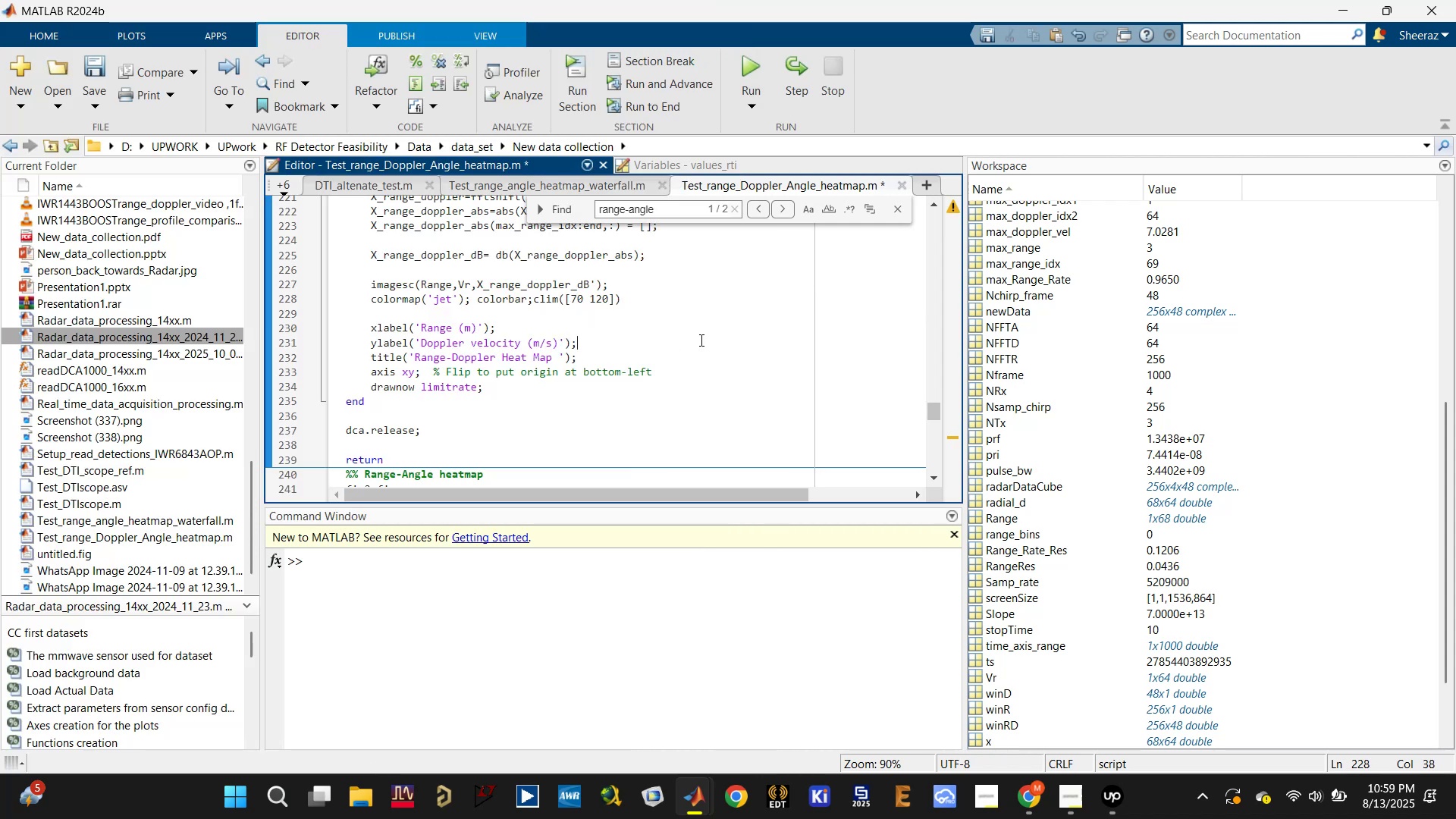 
key(Control+S)
 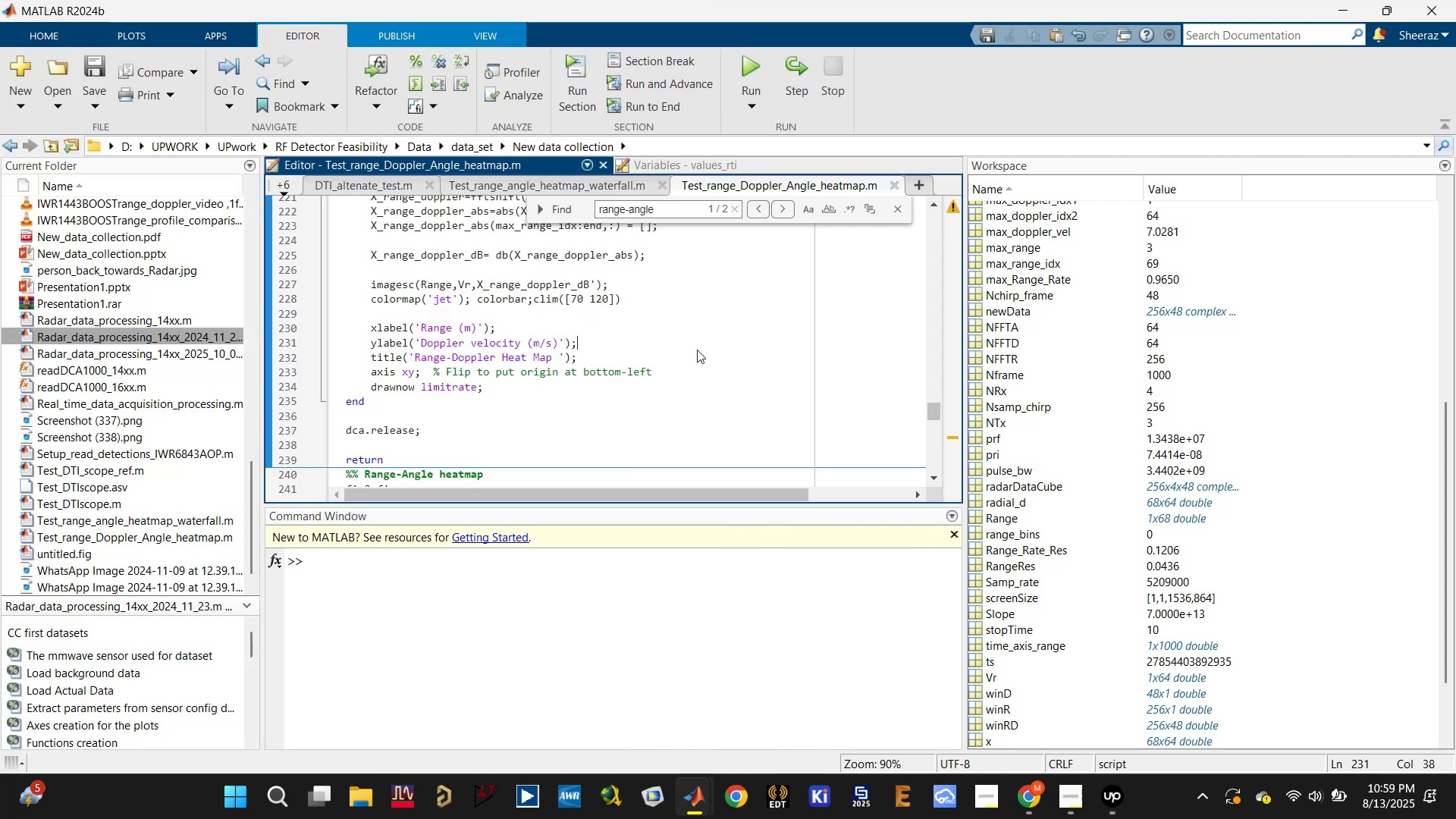 
key(Control+Enter)
 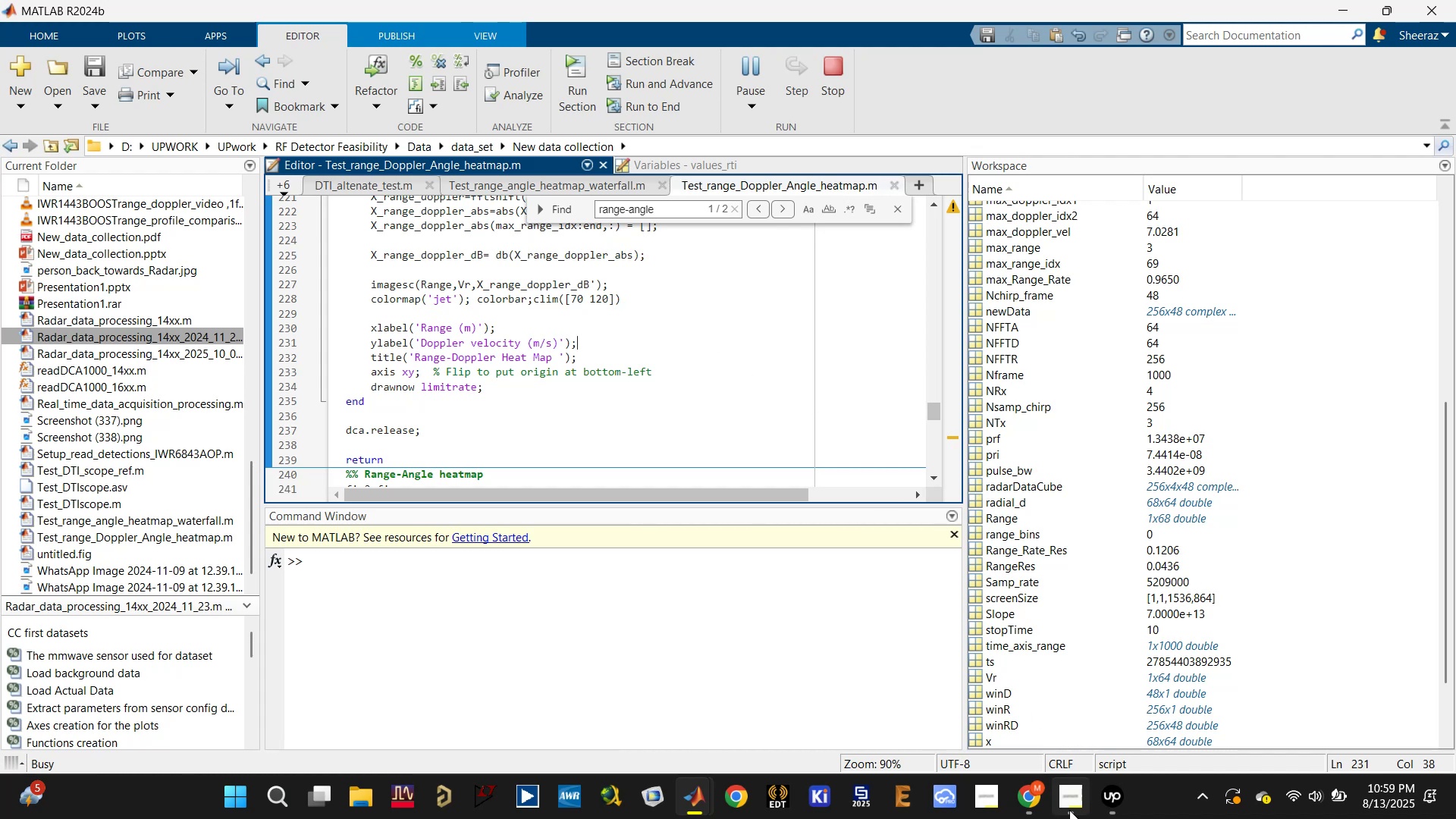 
left_click([1109, 814])
 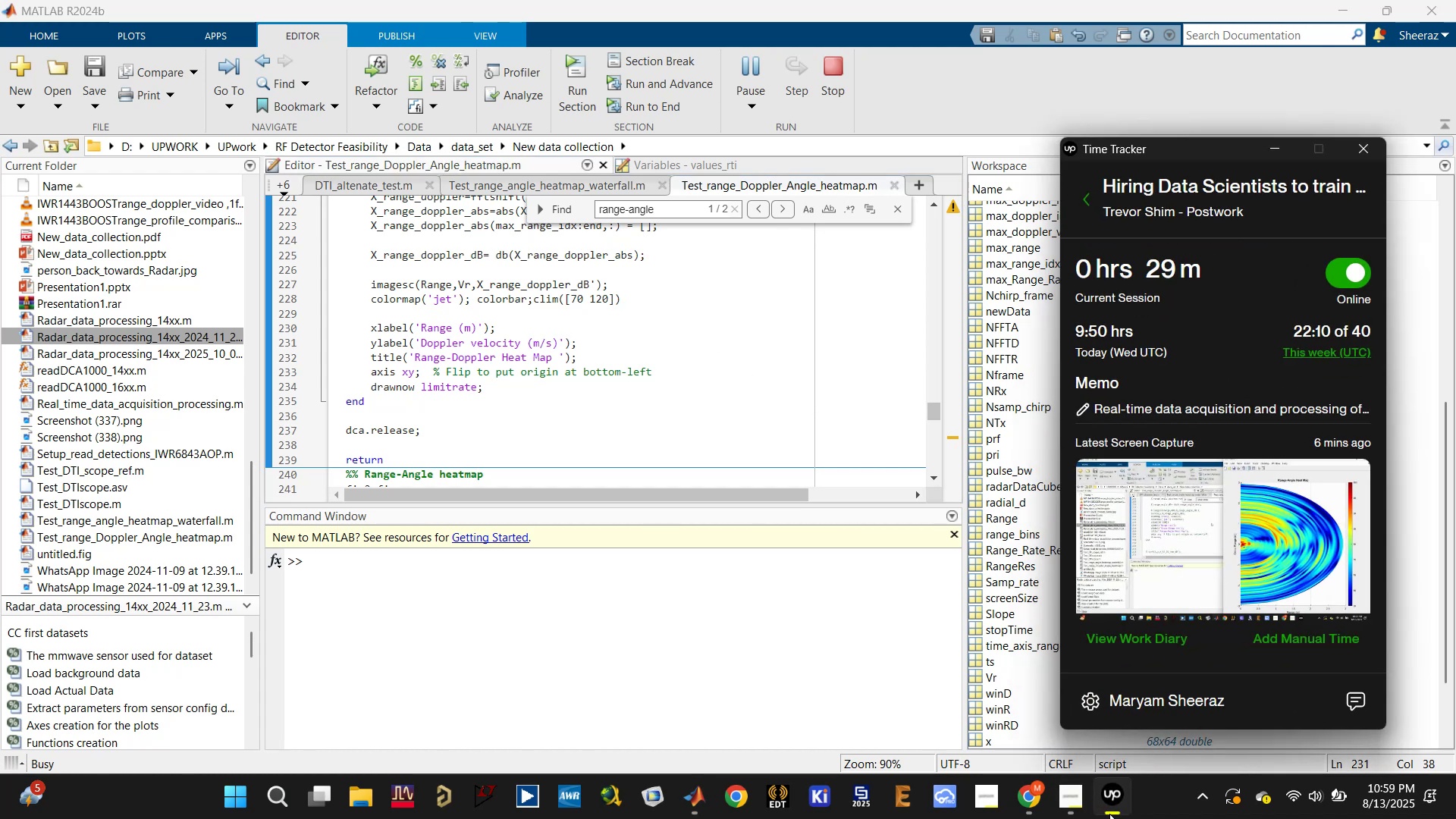 
left_click([1109, 814])
 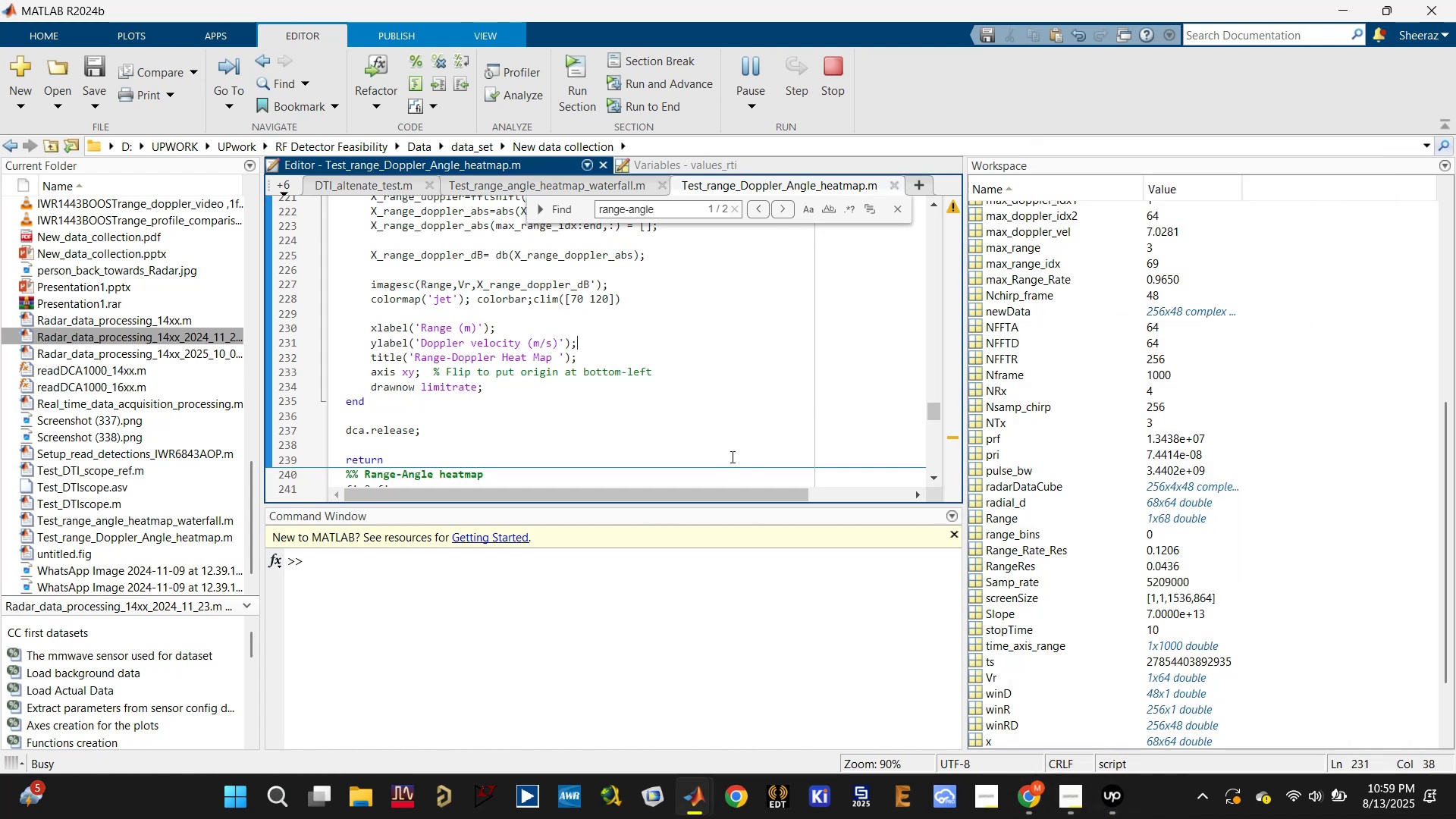 
left_click([714, 400])
 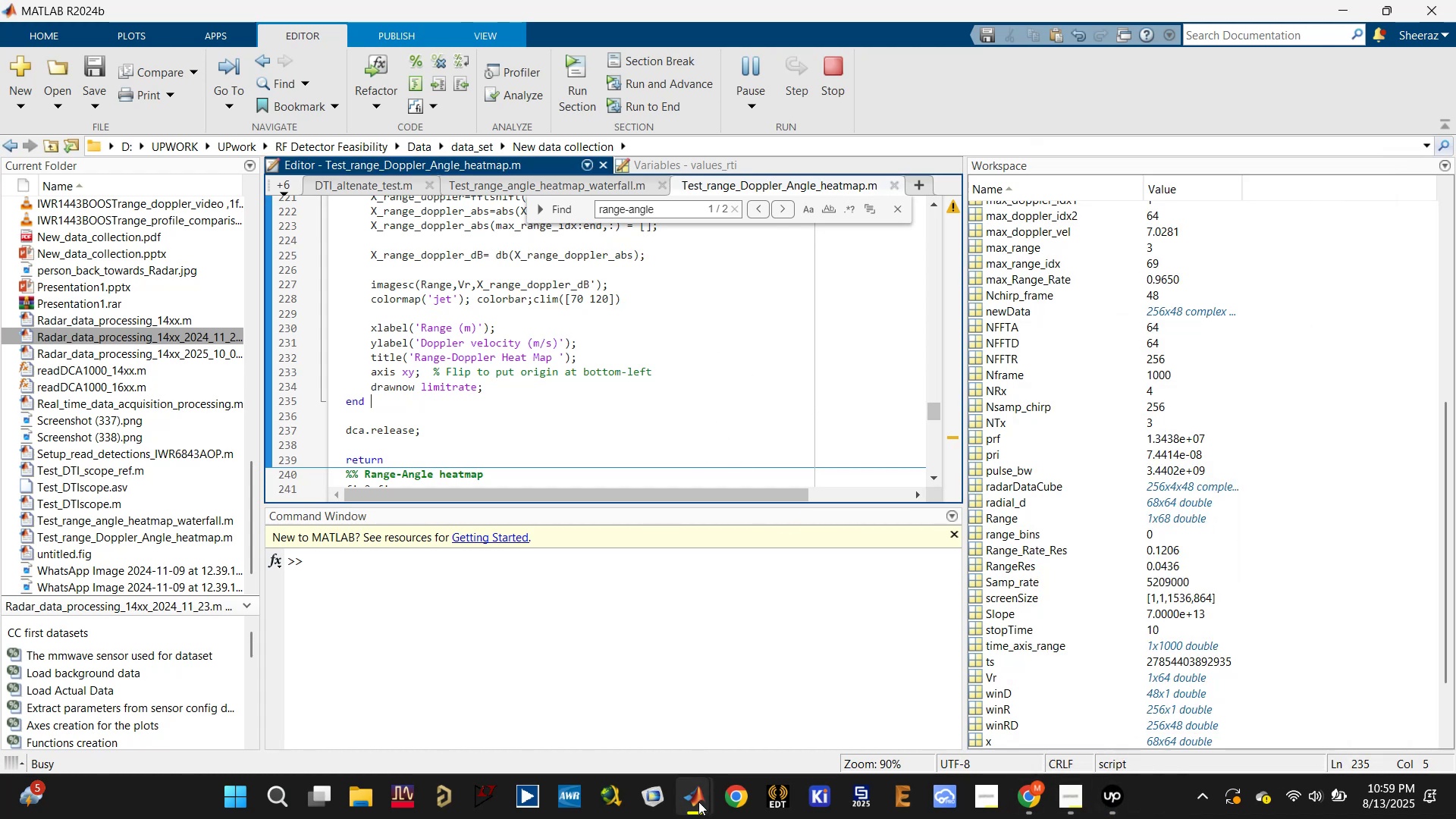 
left_click([771, 675])
 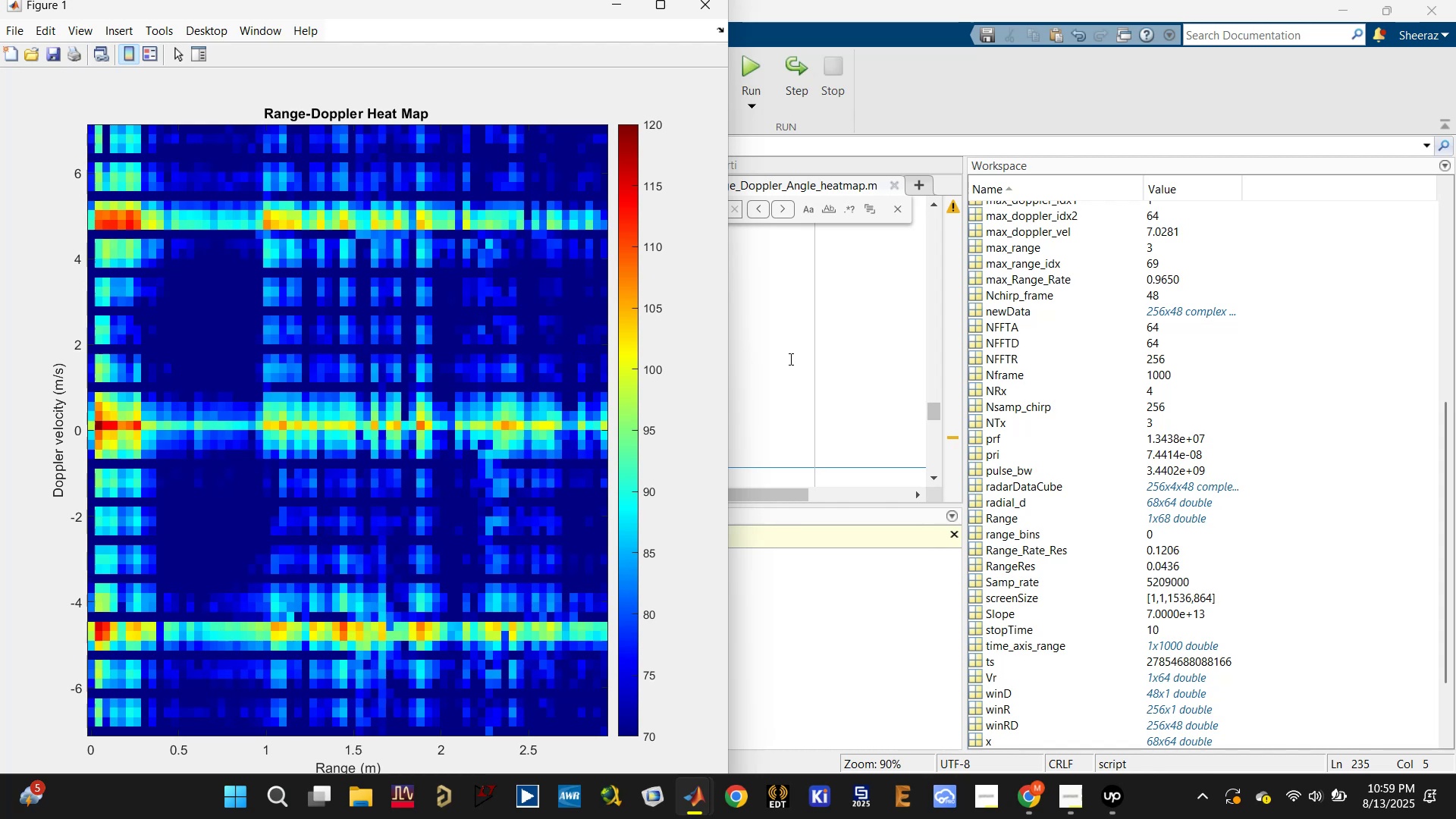 
wait(11.34)
 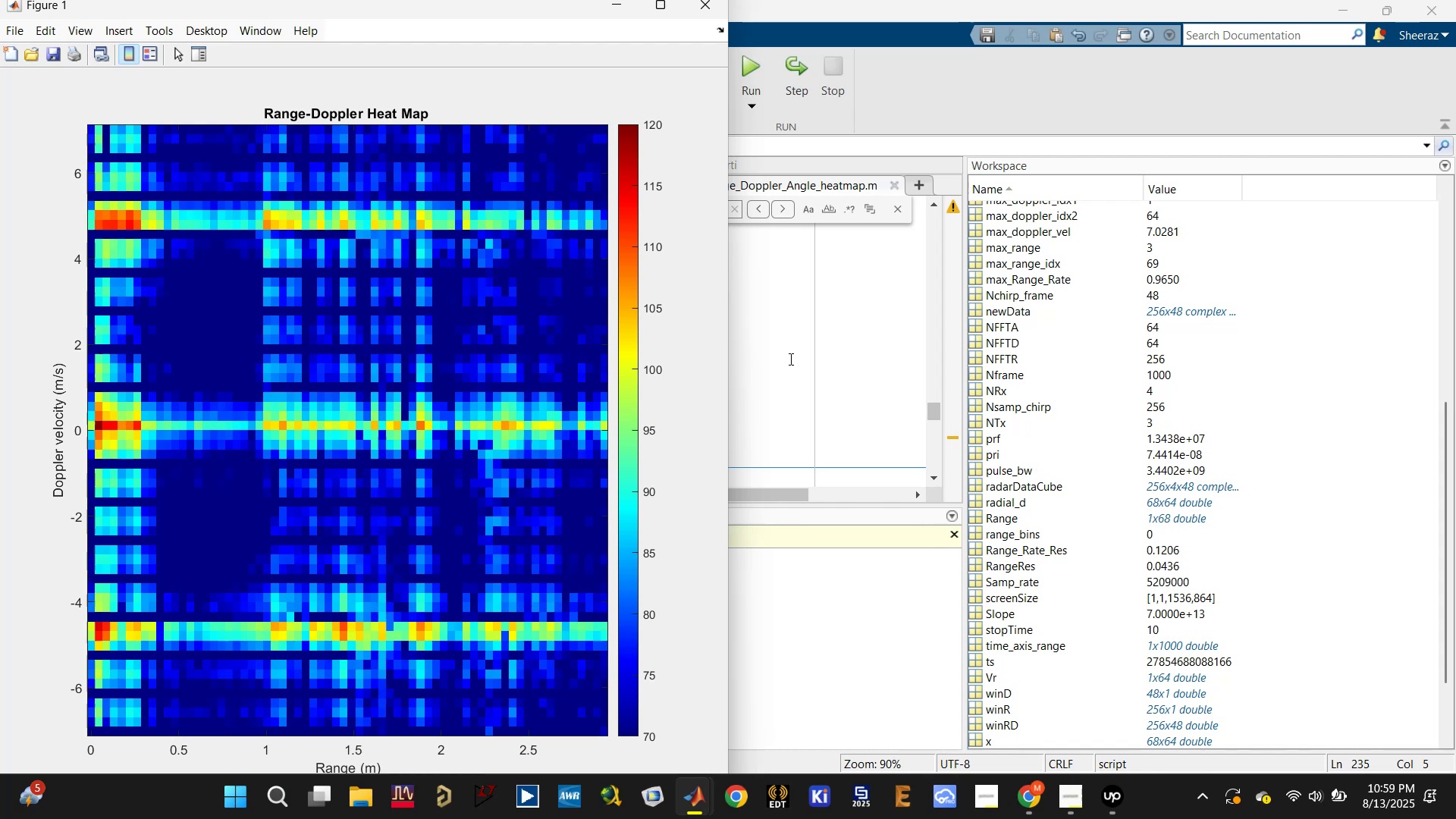 
left_click([789, 358])
 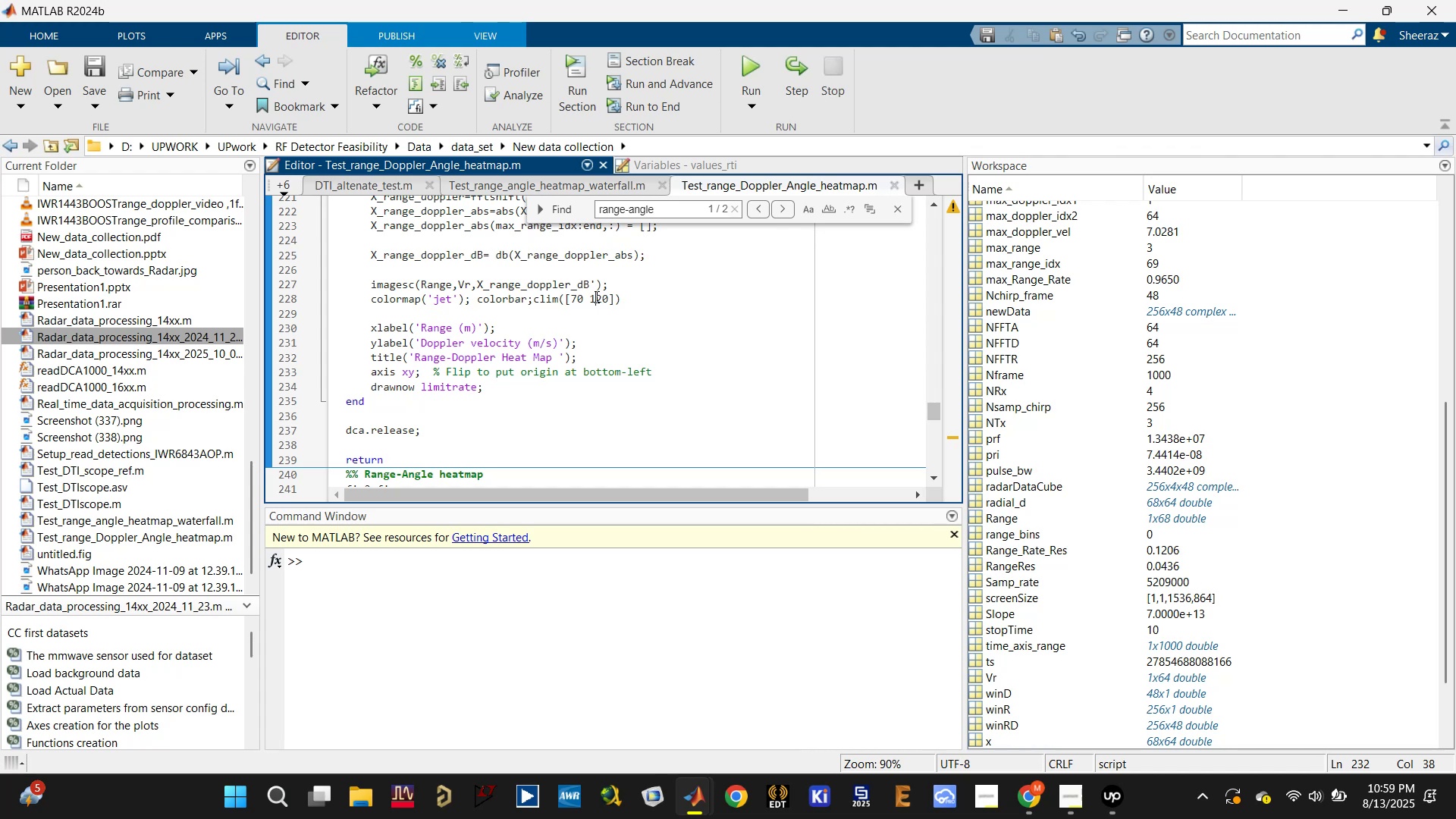 
key(1)
 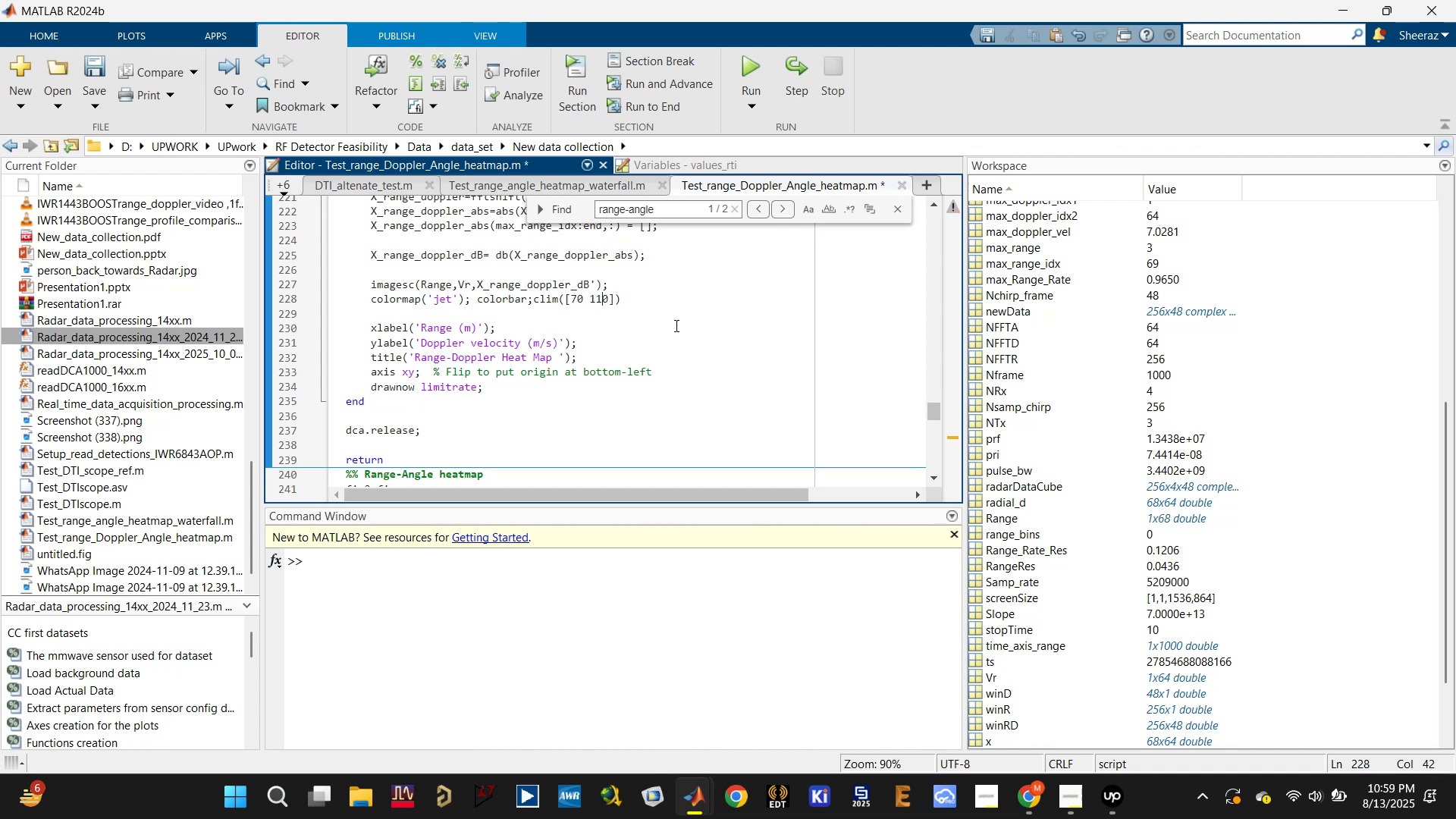 
left_click([679, 325])
 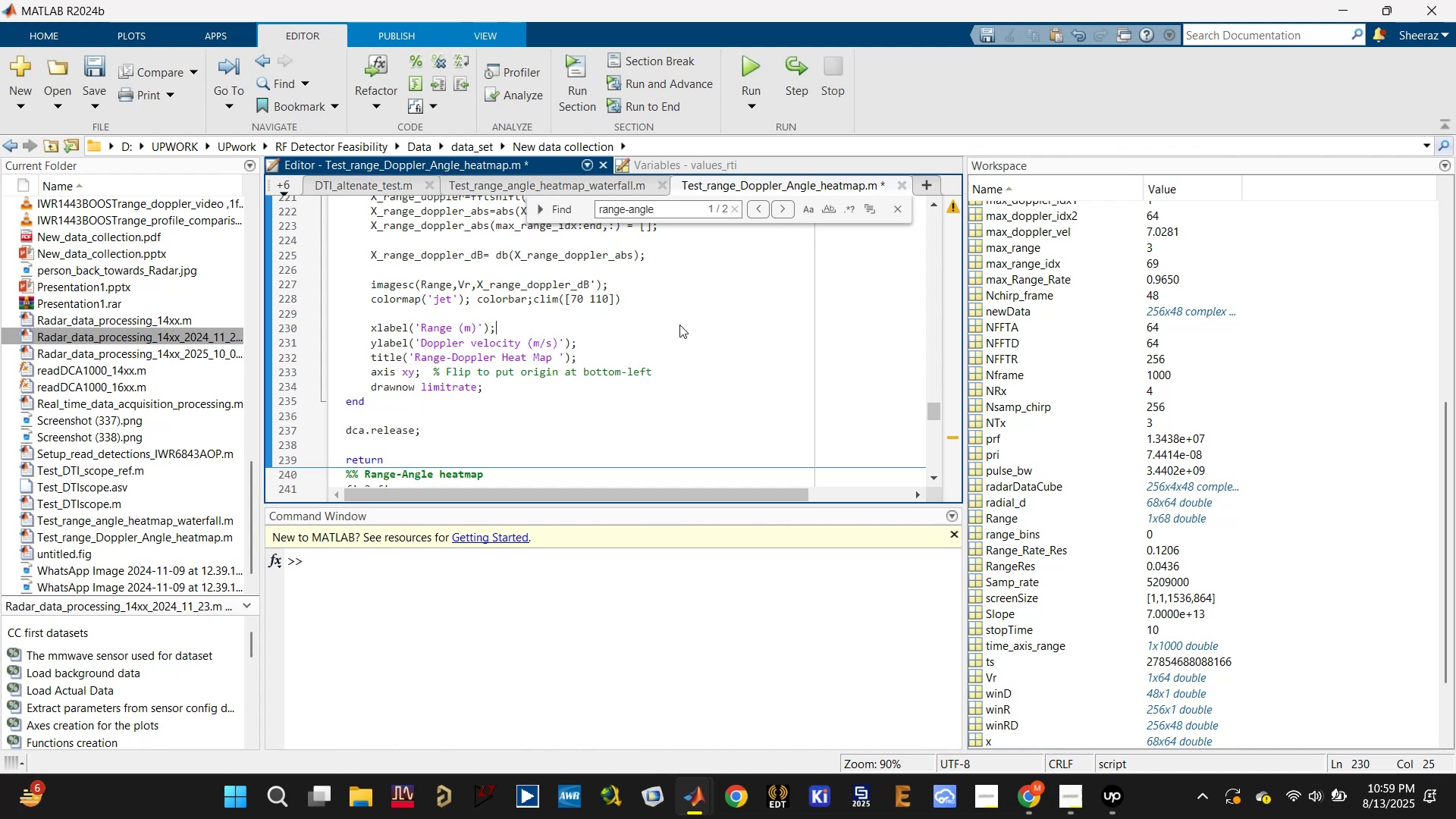 
key(Control+Enter)
 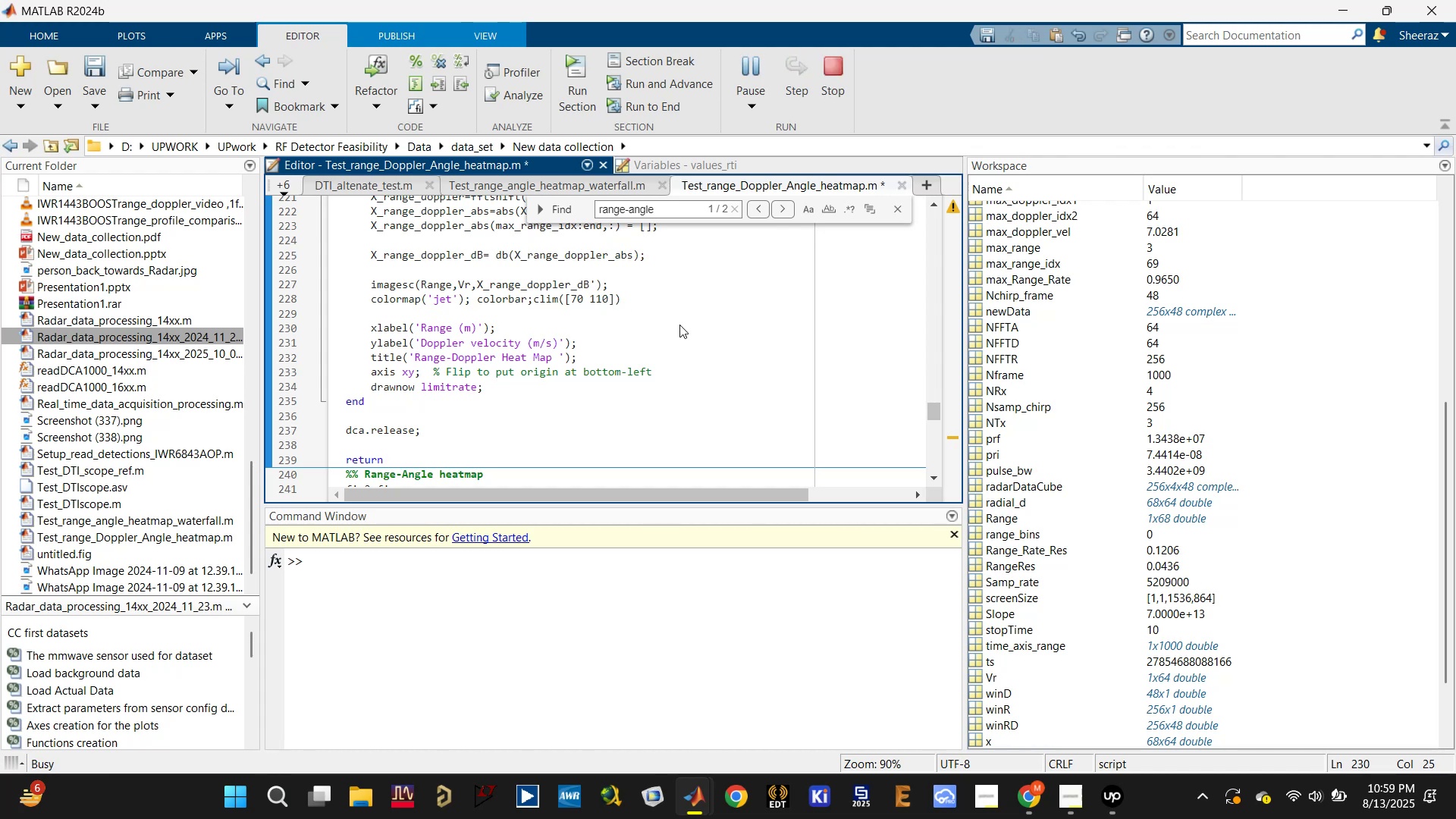 
wait(11.0)
 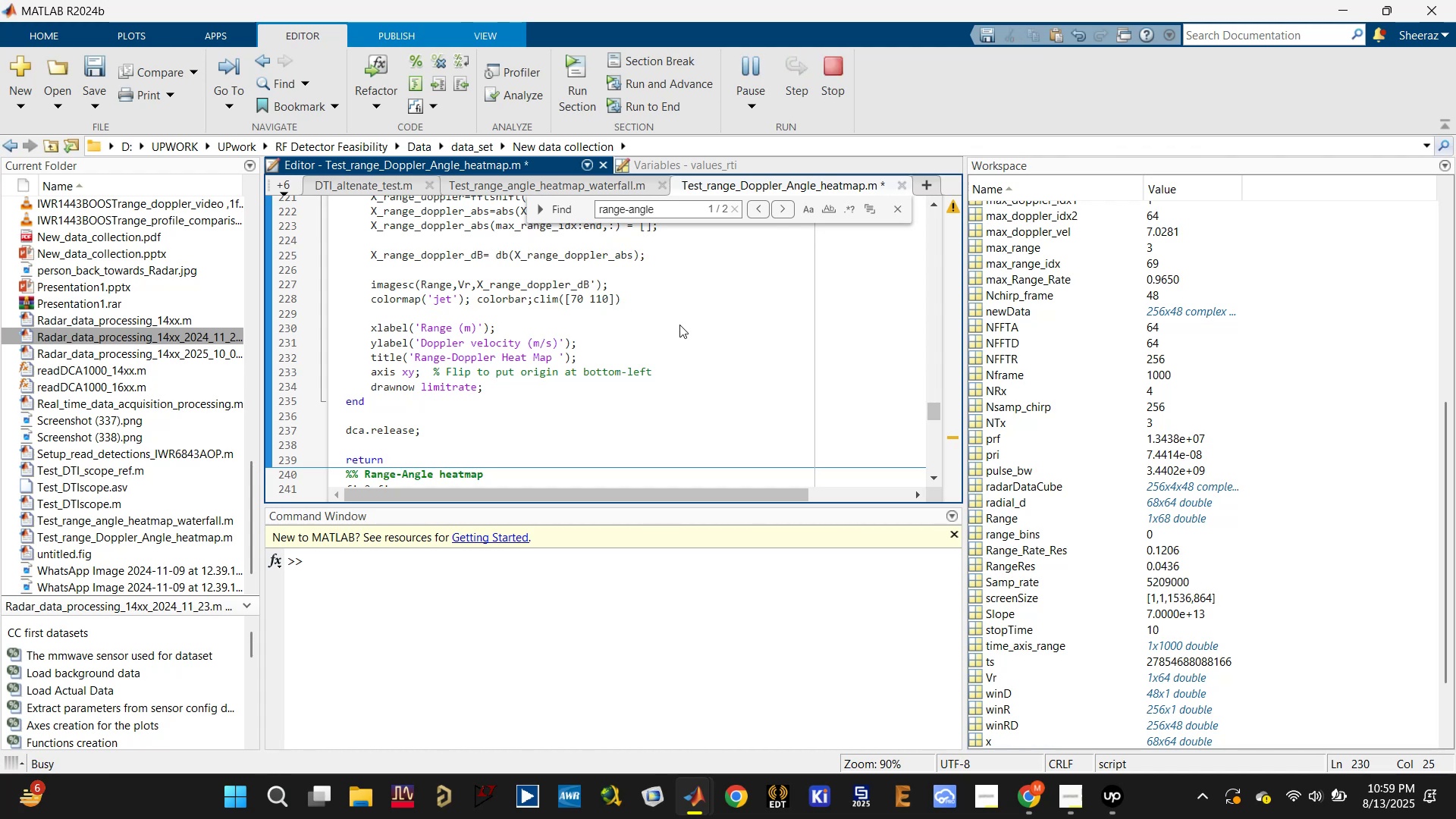 
left_click([803, 664])
 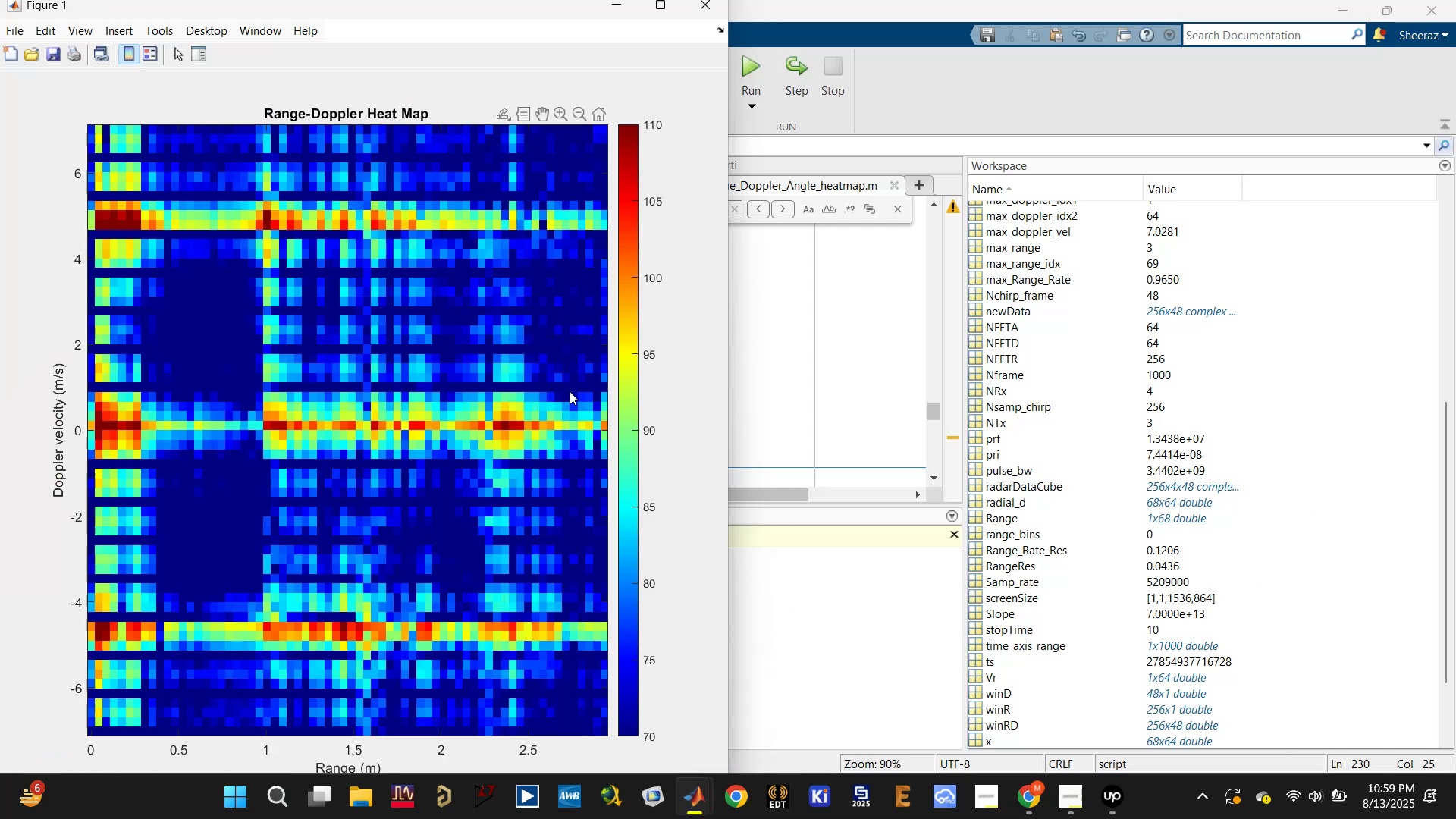 
left_click([700, 8])
 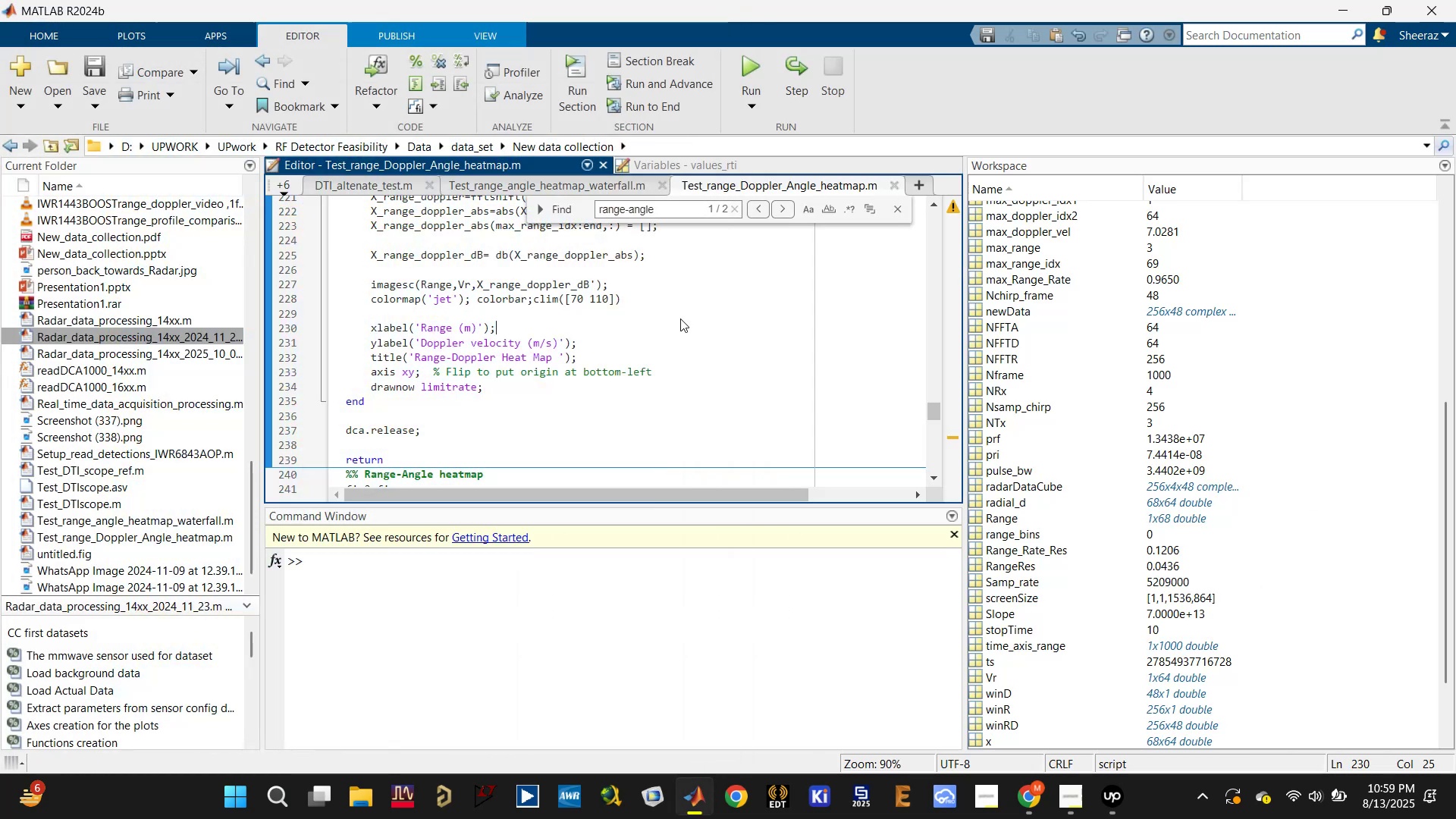 
left_click([662, 362])
 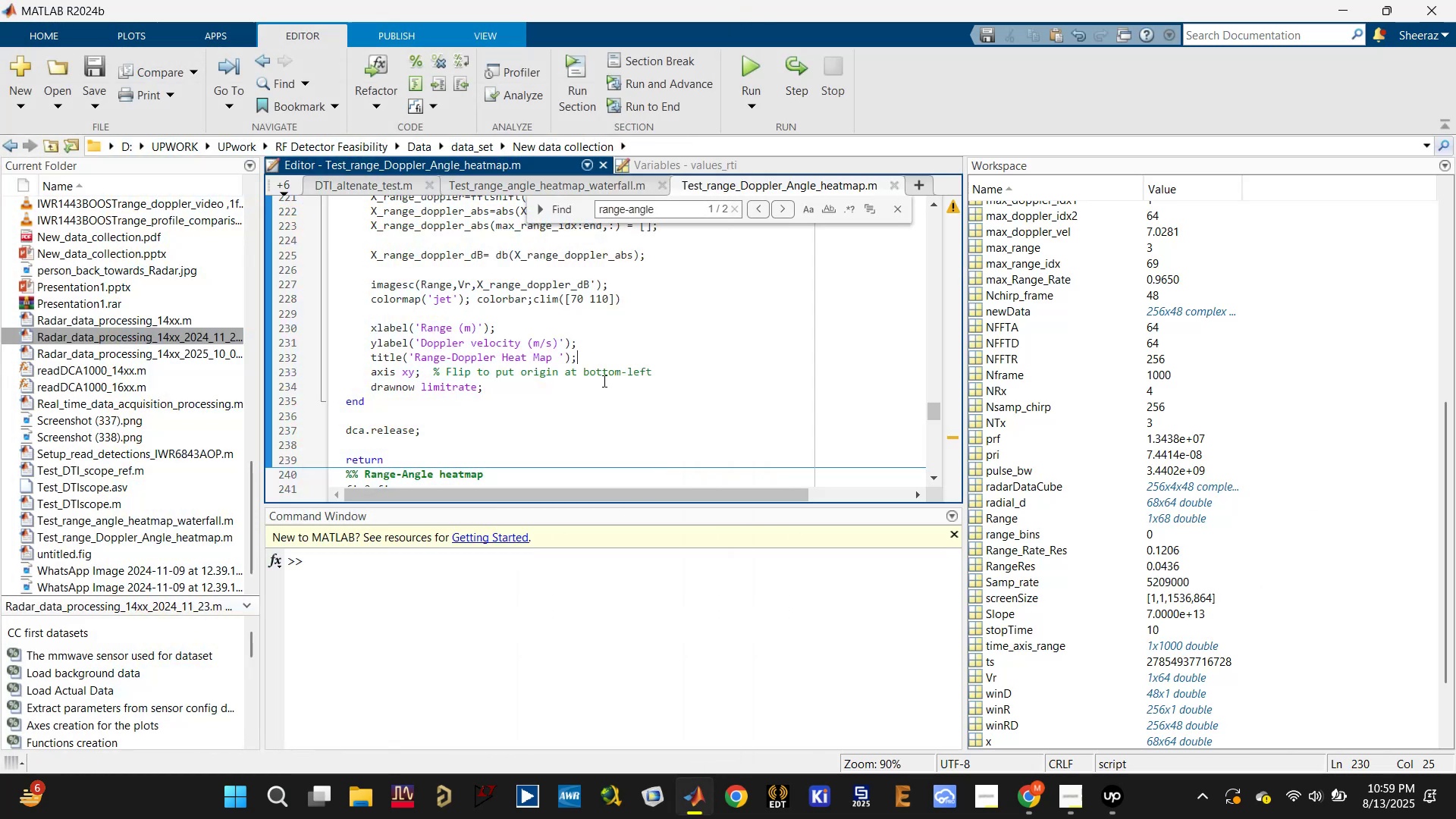 
scroll: coordinate [599, 381], scroll_direction: up, amount: 1.0
 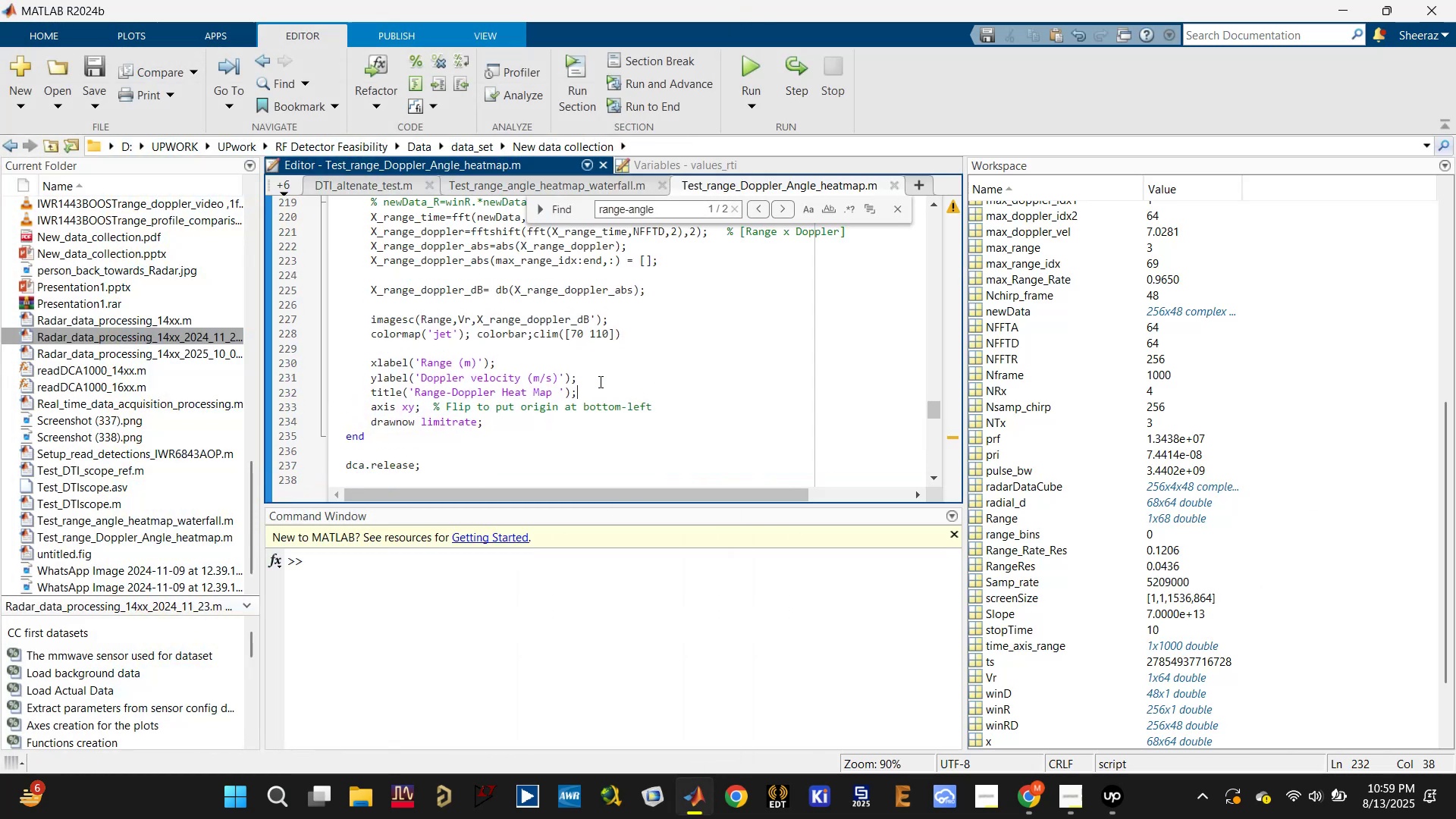 
key(Control+S)
 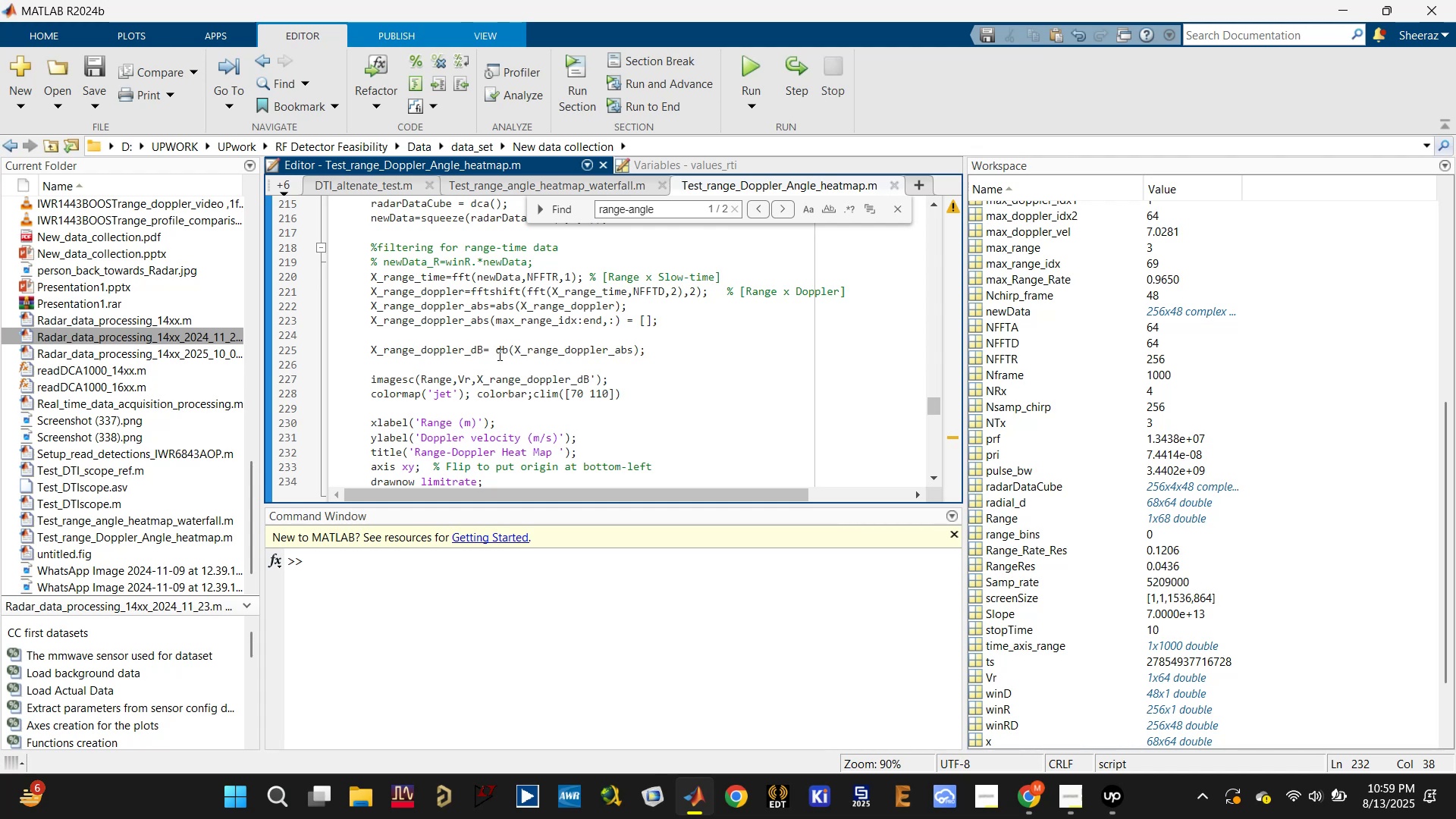 
scroll: coordinate [512, 362], scroll_direction: up, amount: 1.0
 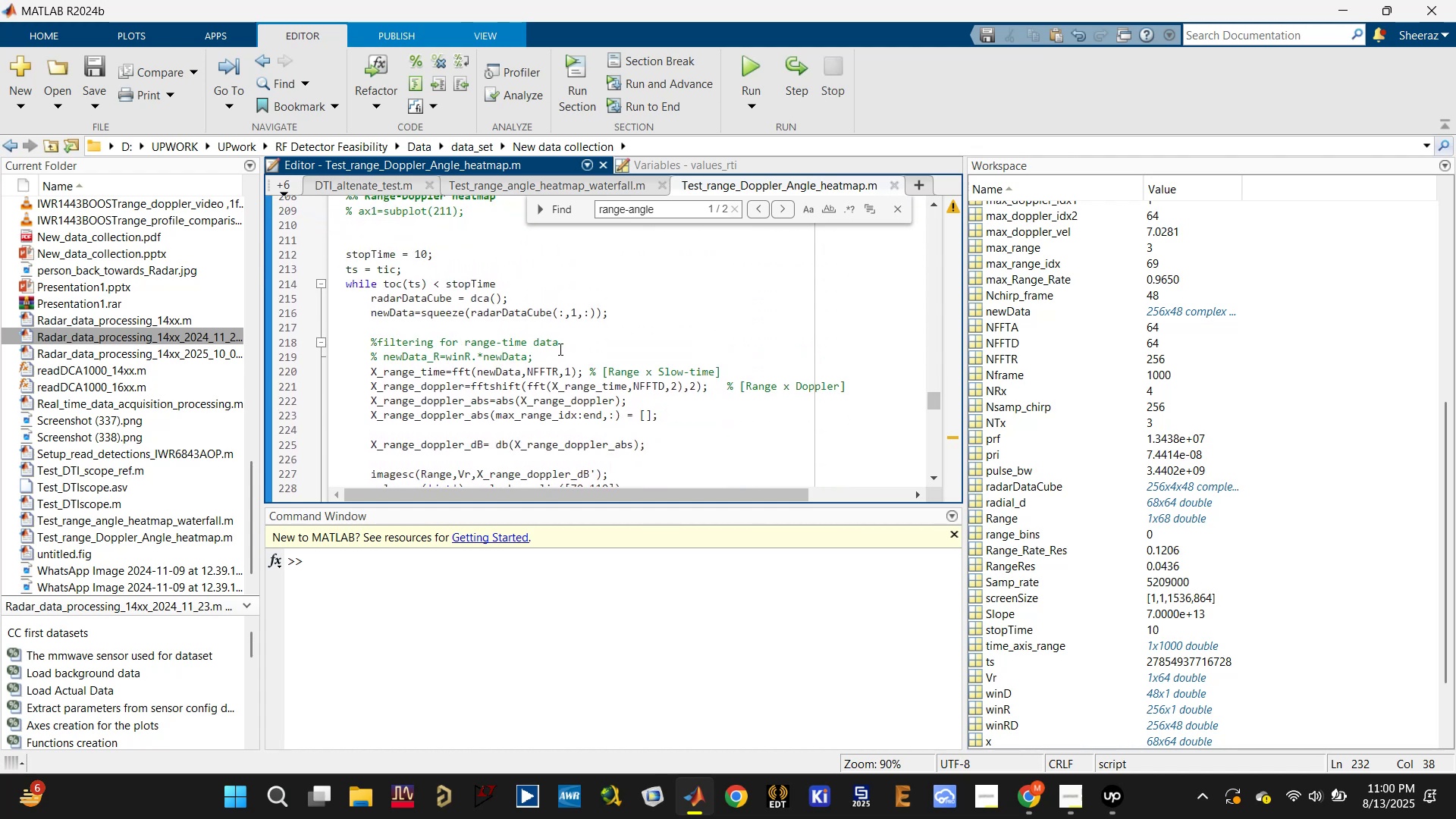 
left_click([569, 337])
 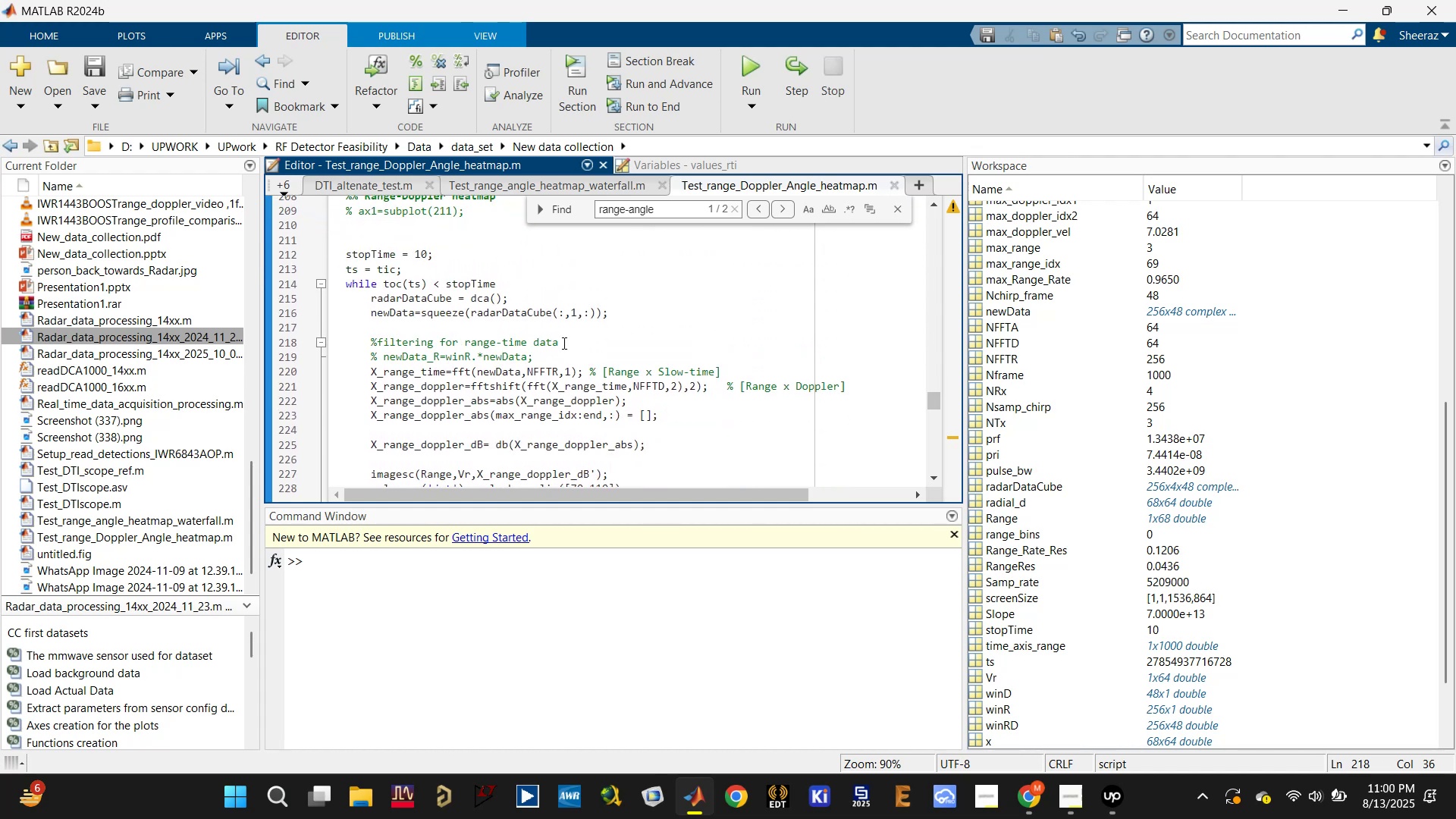 
key(Enter)
 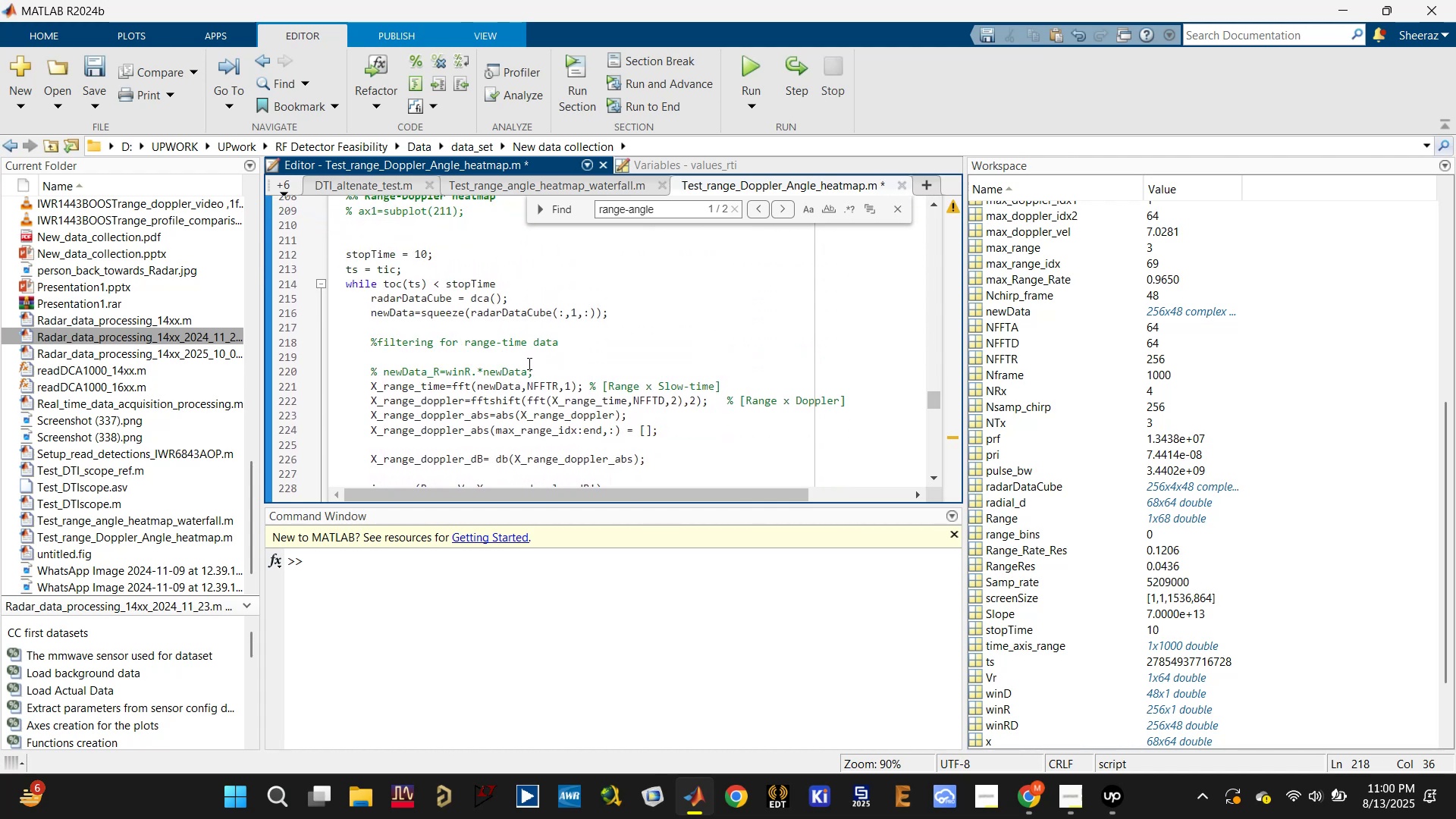 
left_click([387, 311])
 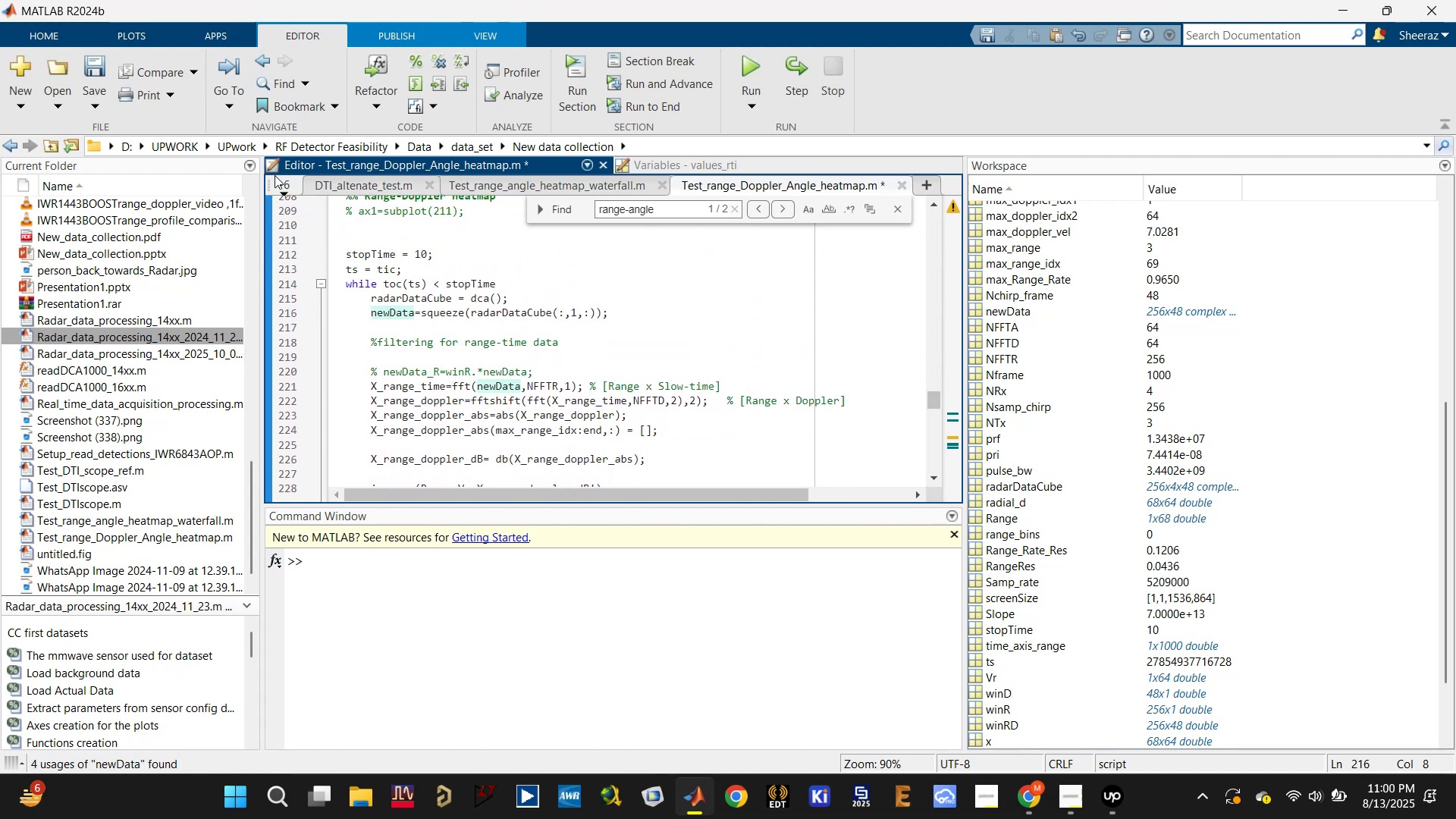 
left_click([273, 184])
 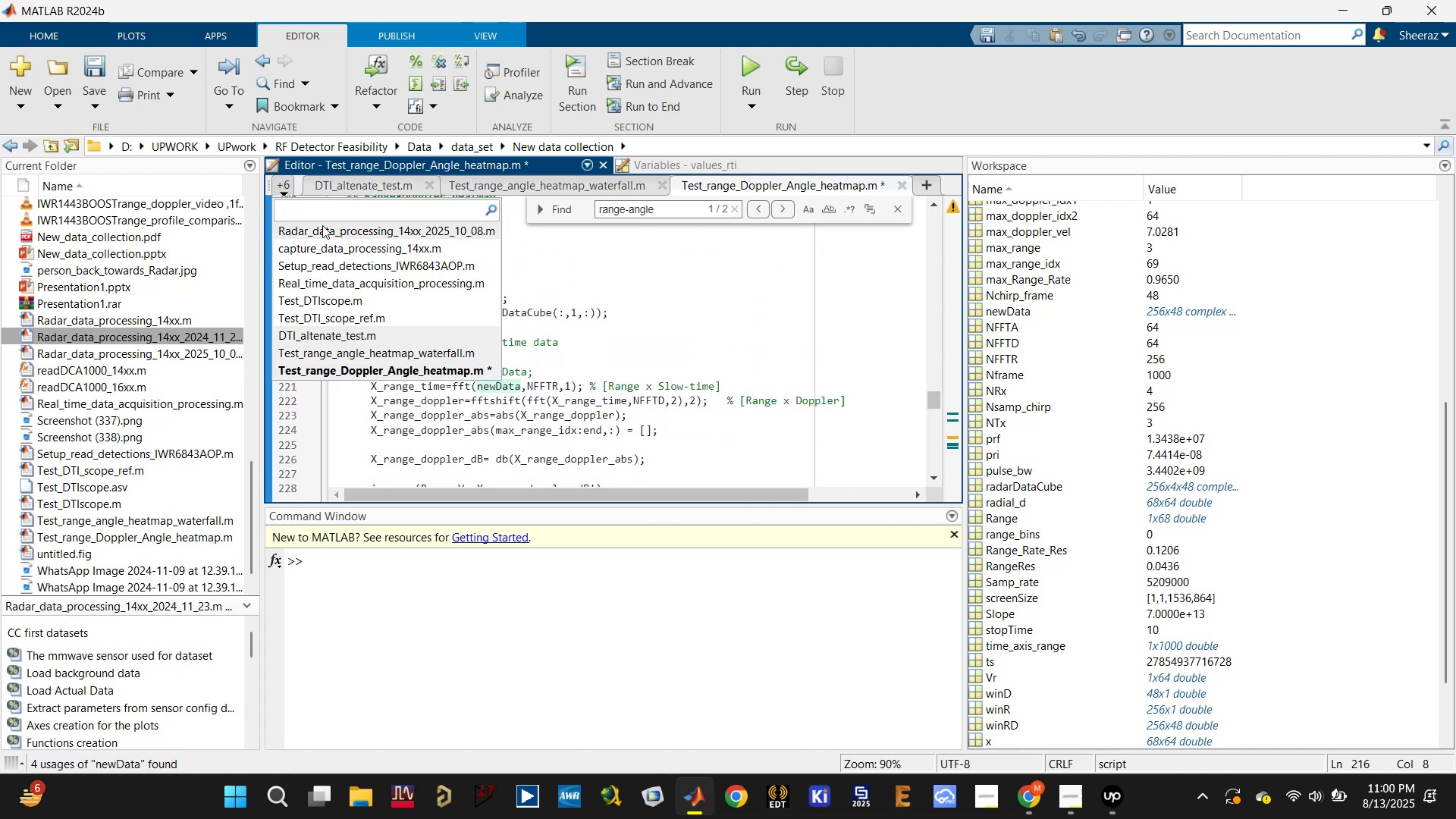 
left_click([322, 228])
 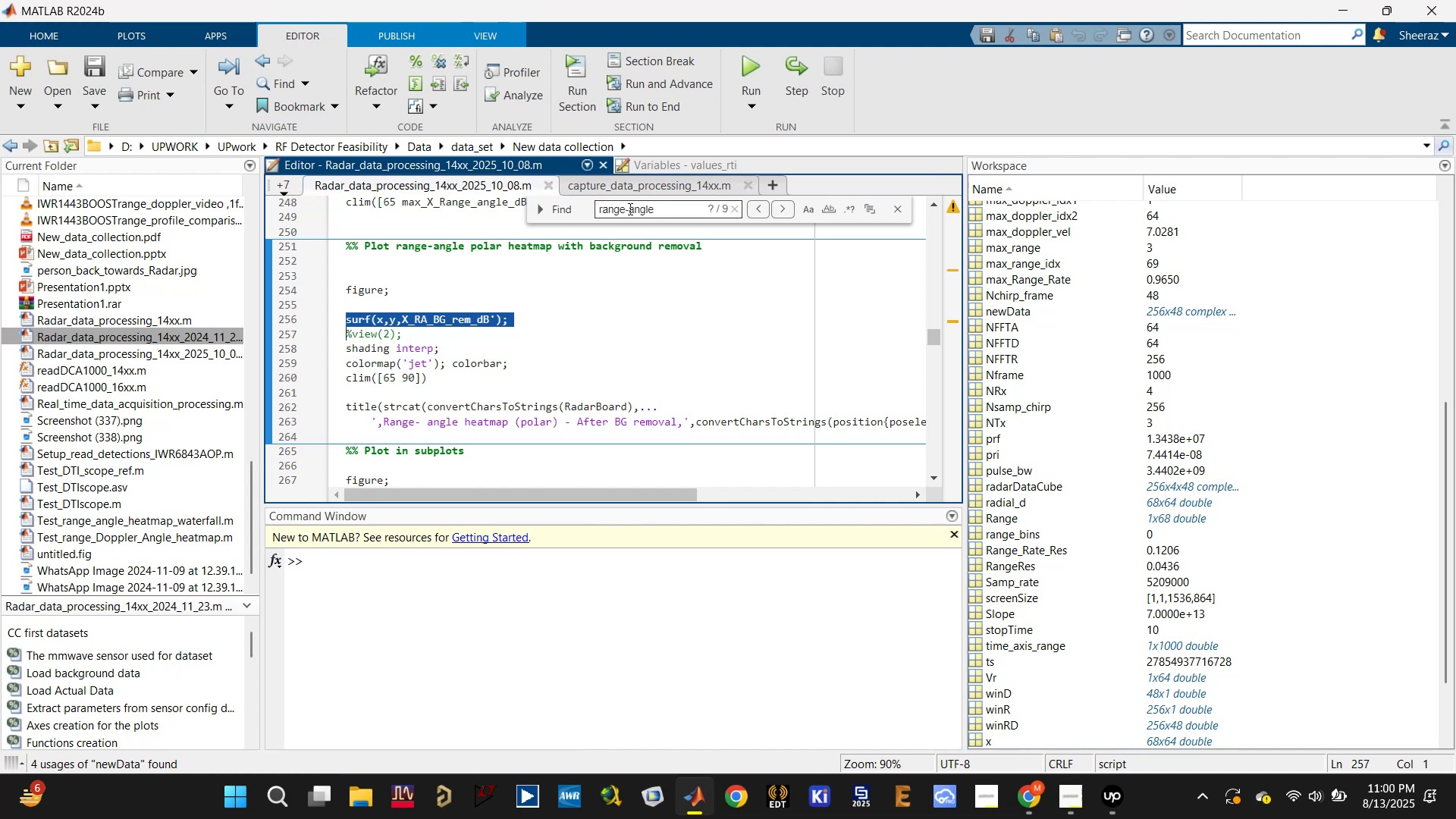 
key(Control+ControlLeft)
 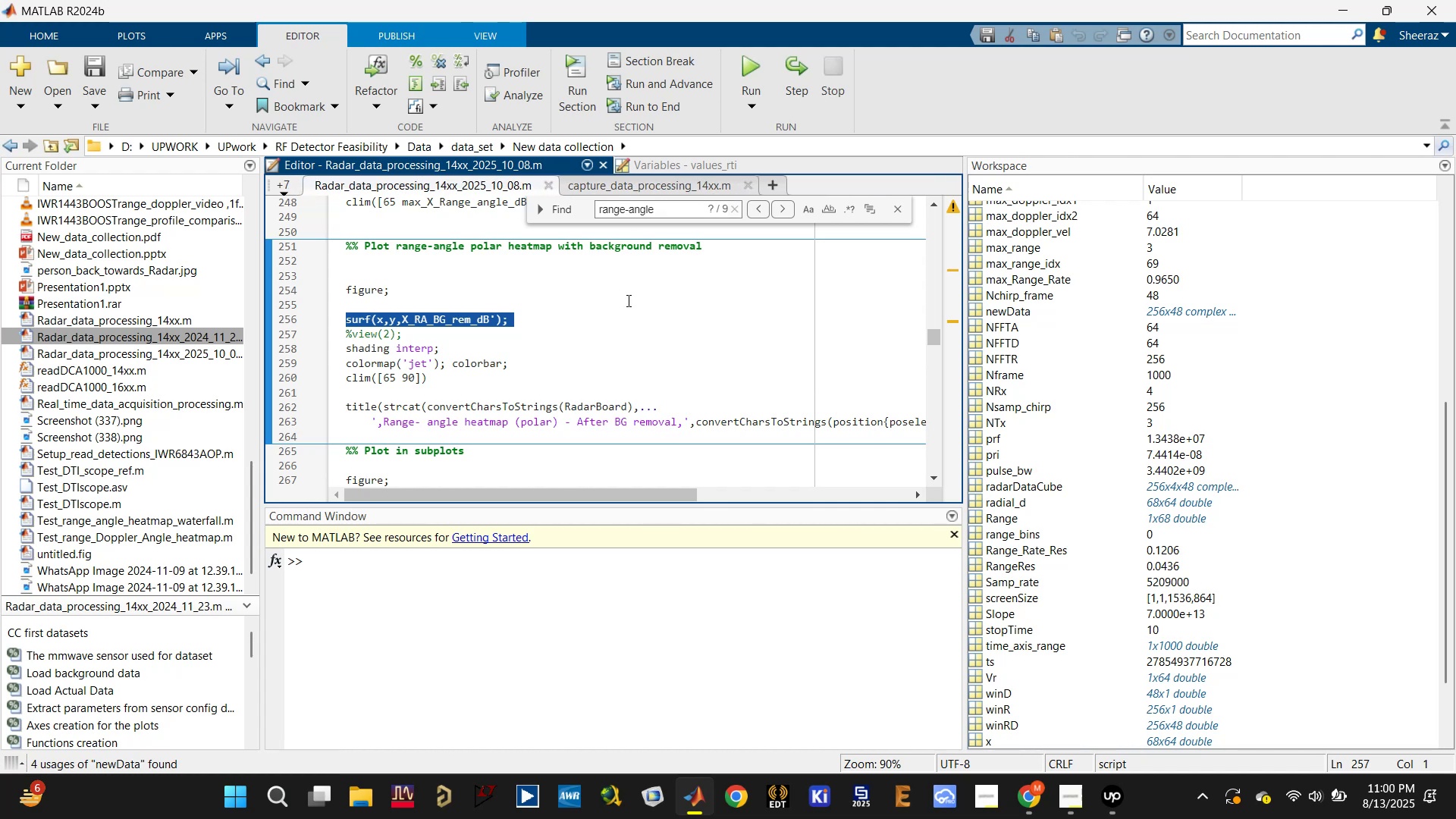 
key(Control+F)
 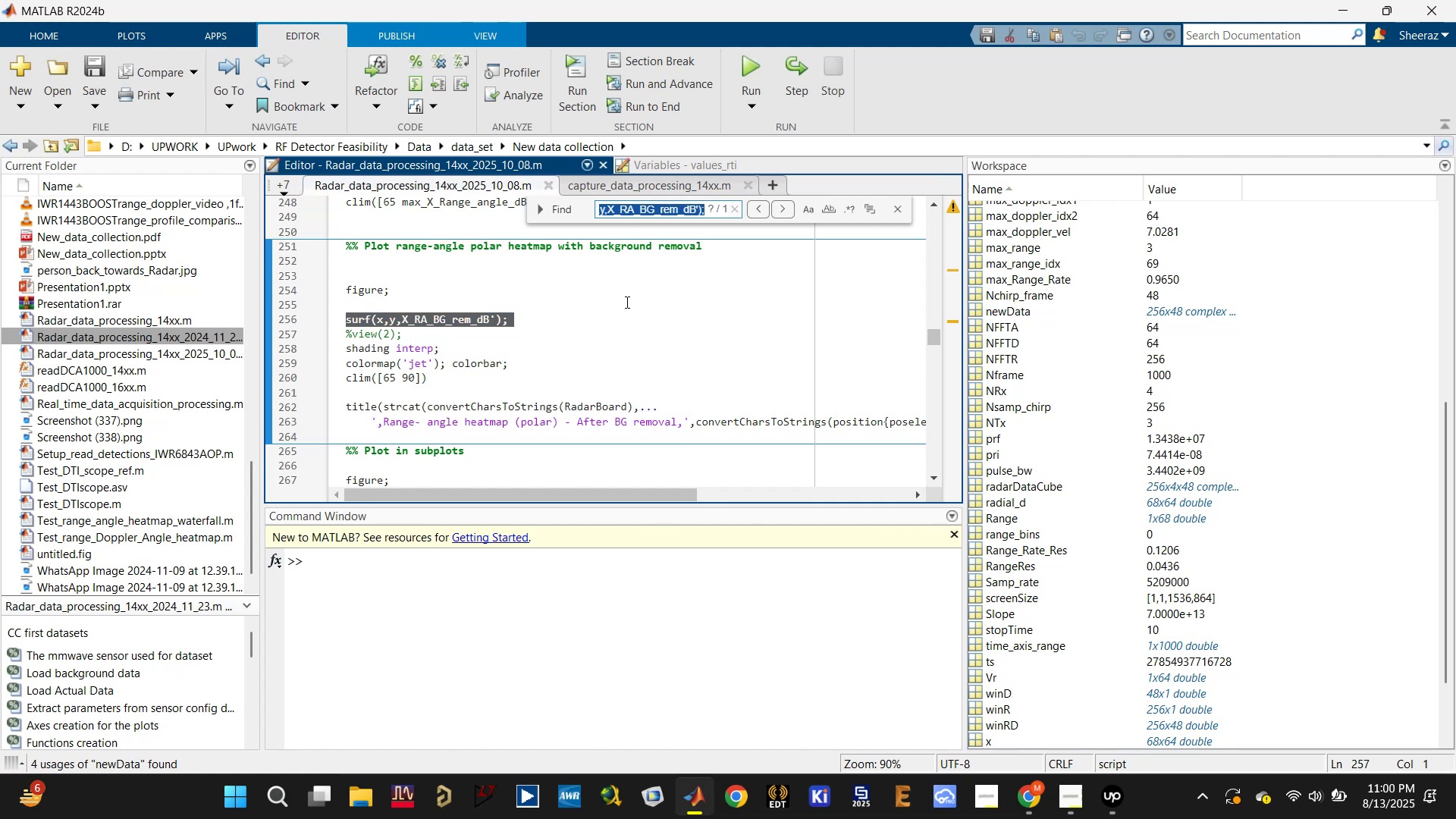 
type(filter)
 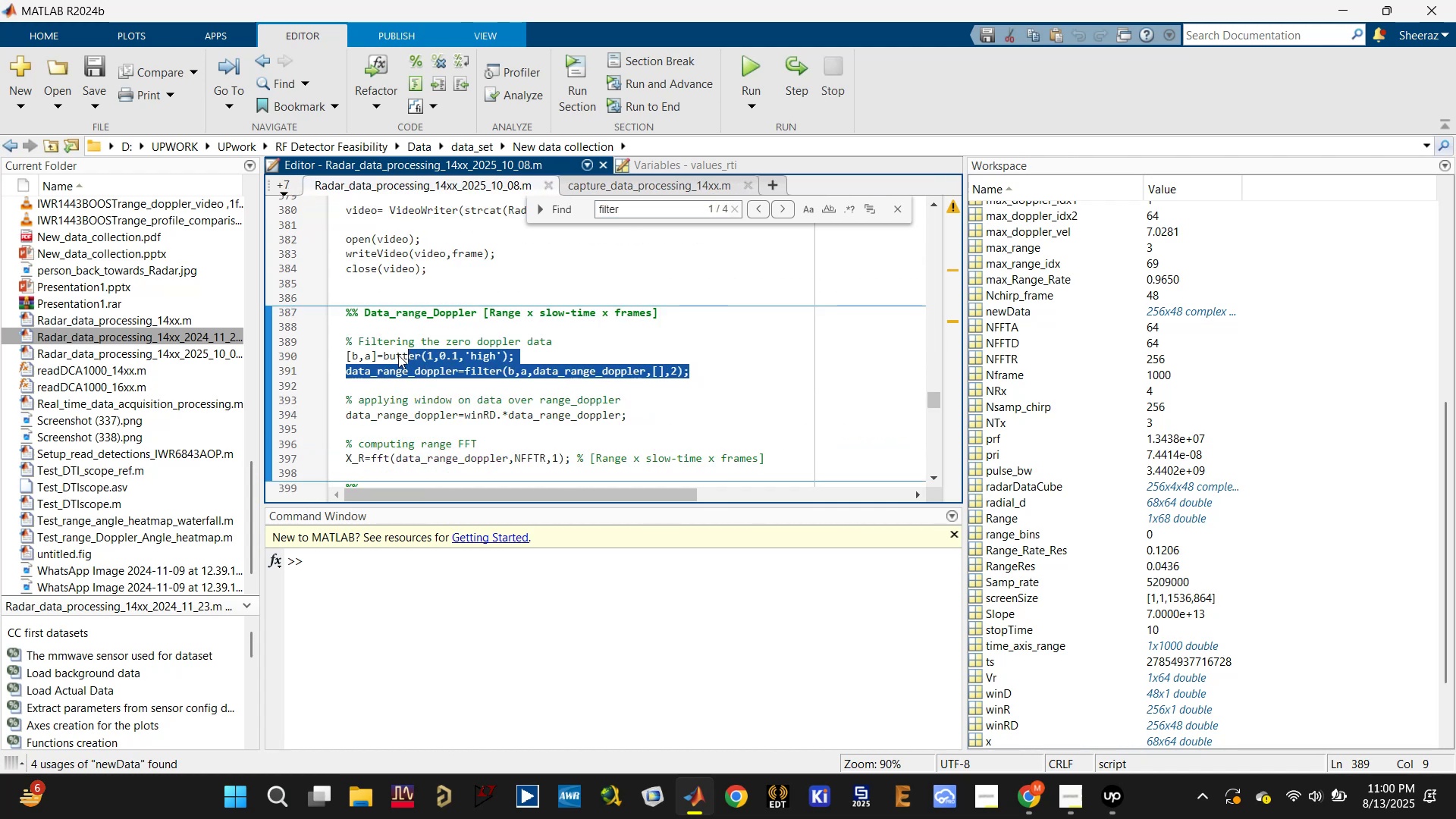 
key(Control+C)
 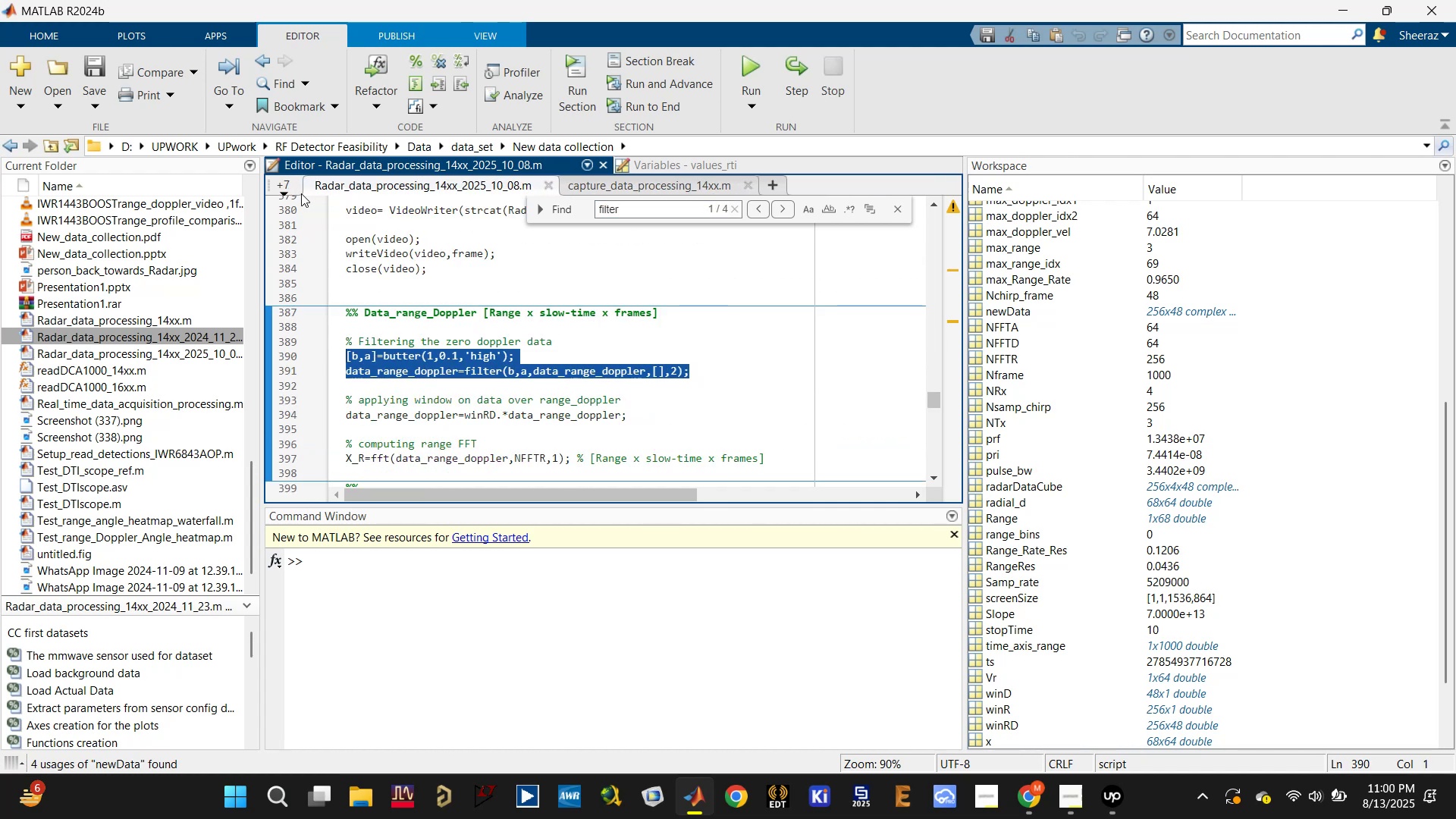 
left_click([277, 181])
 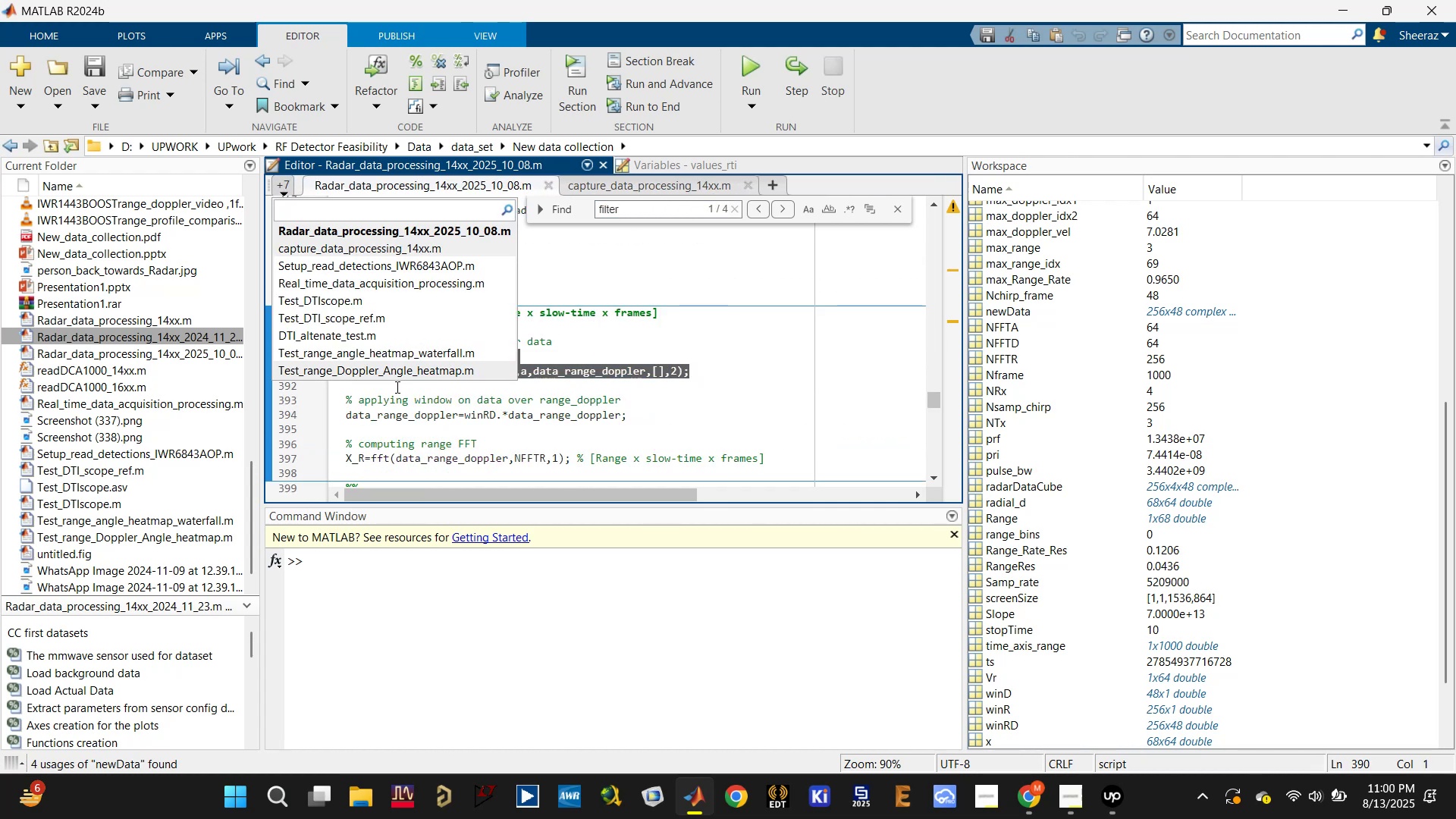 
left_click([399, 375])
 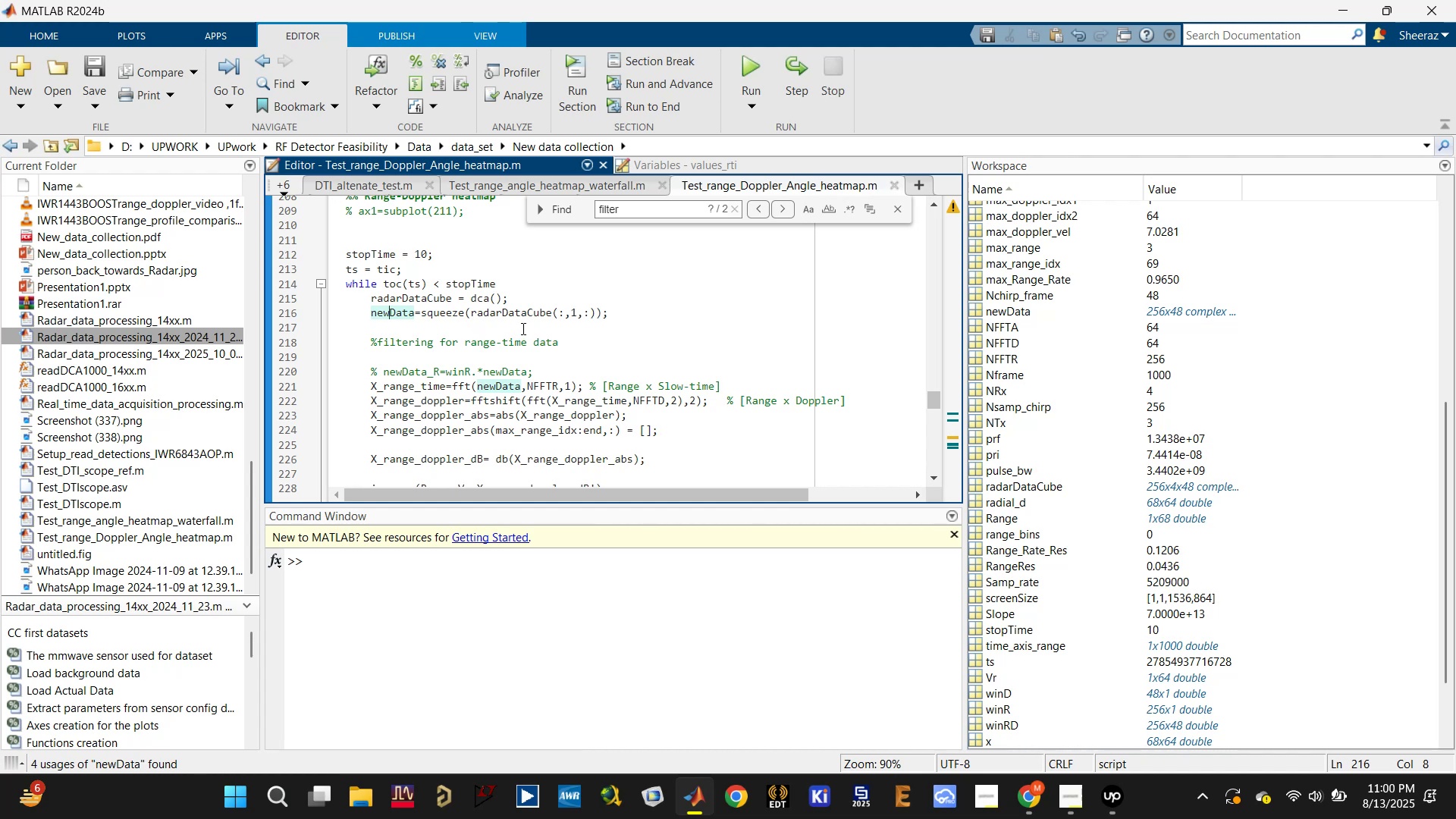 
left_click([503, 356])
 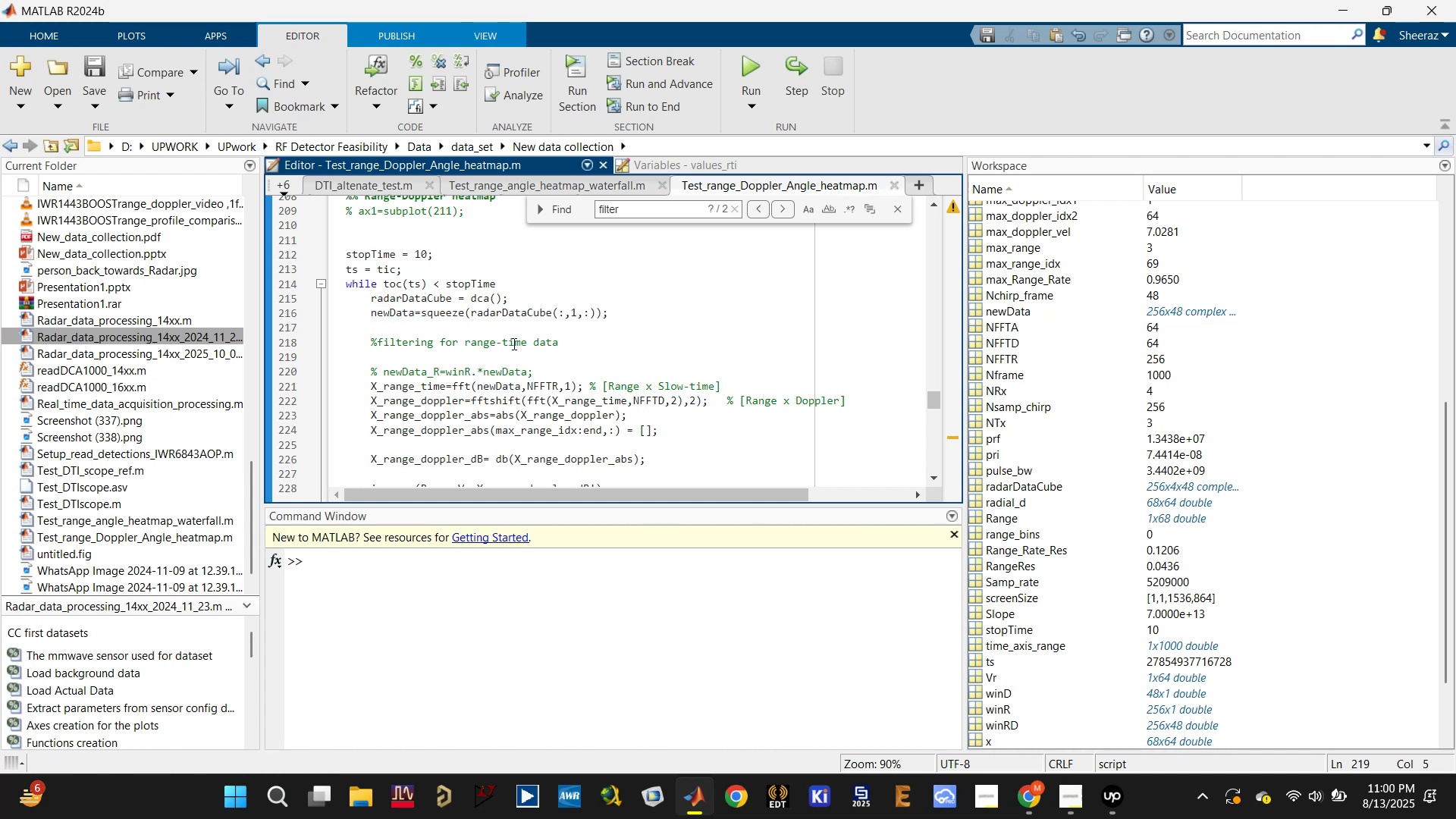 
double_click([513, 343])
 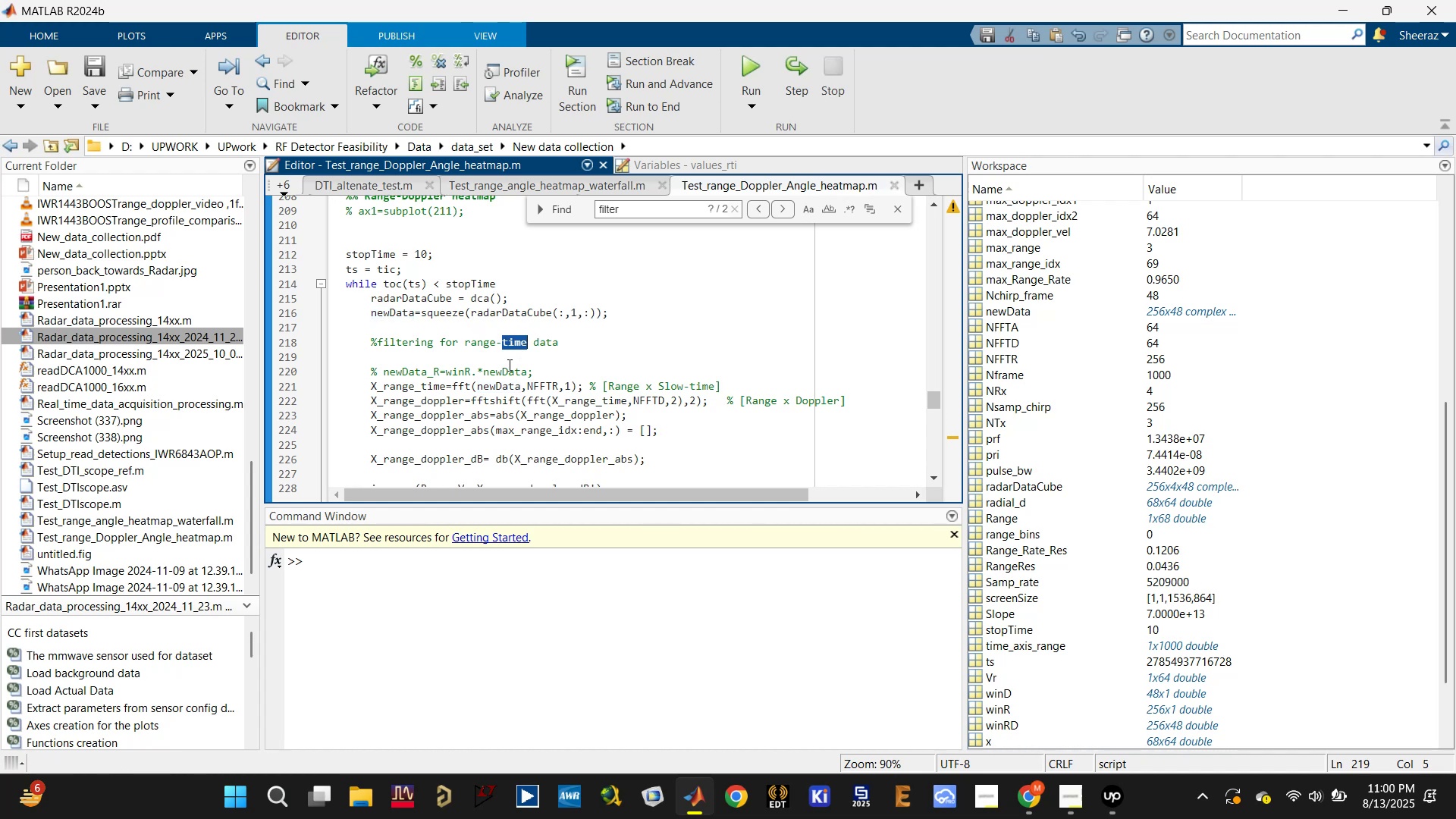 
type(doppler)
 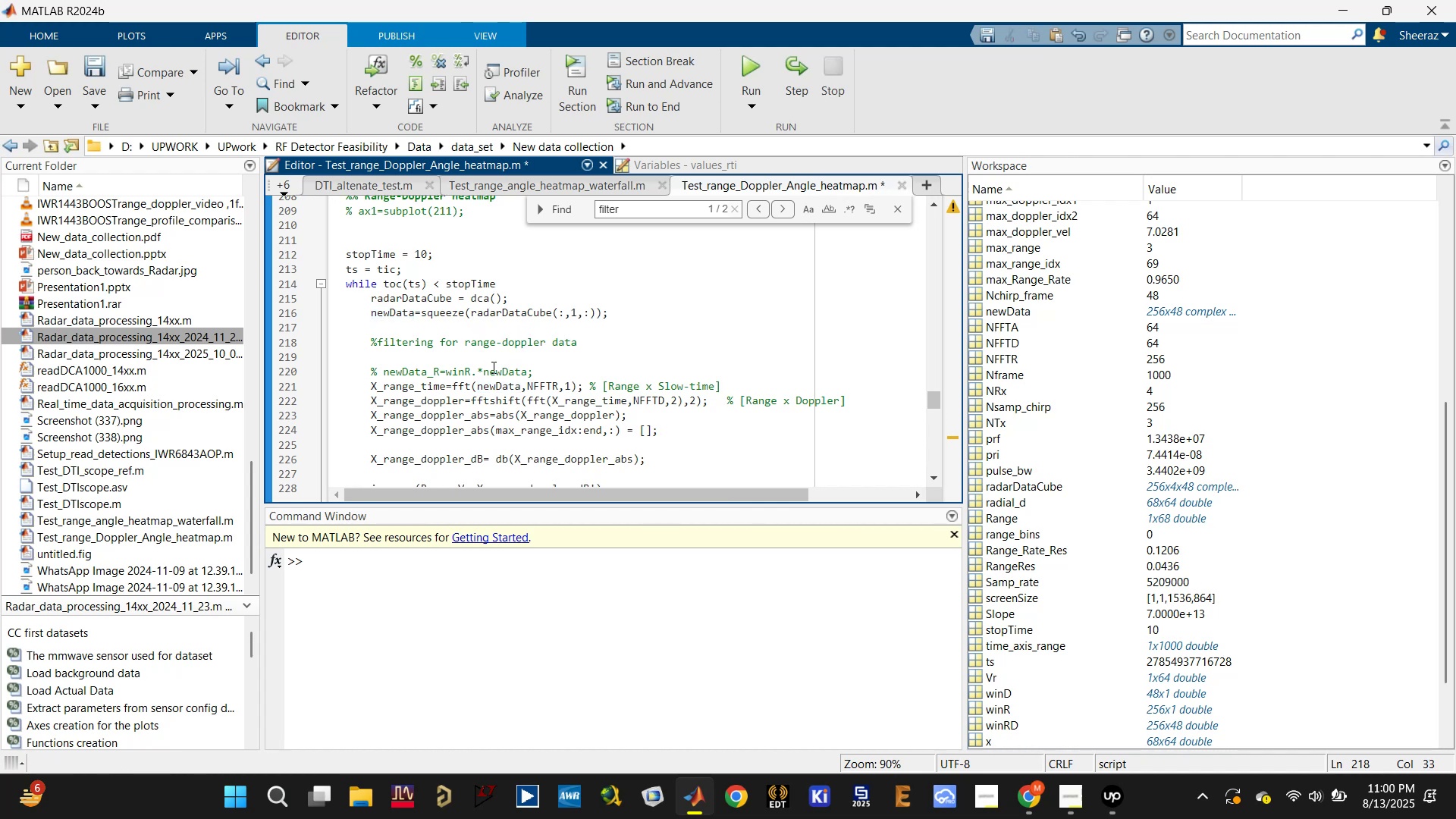 
left_click([498, 359])
 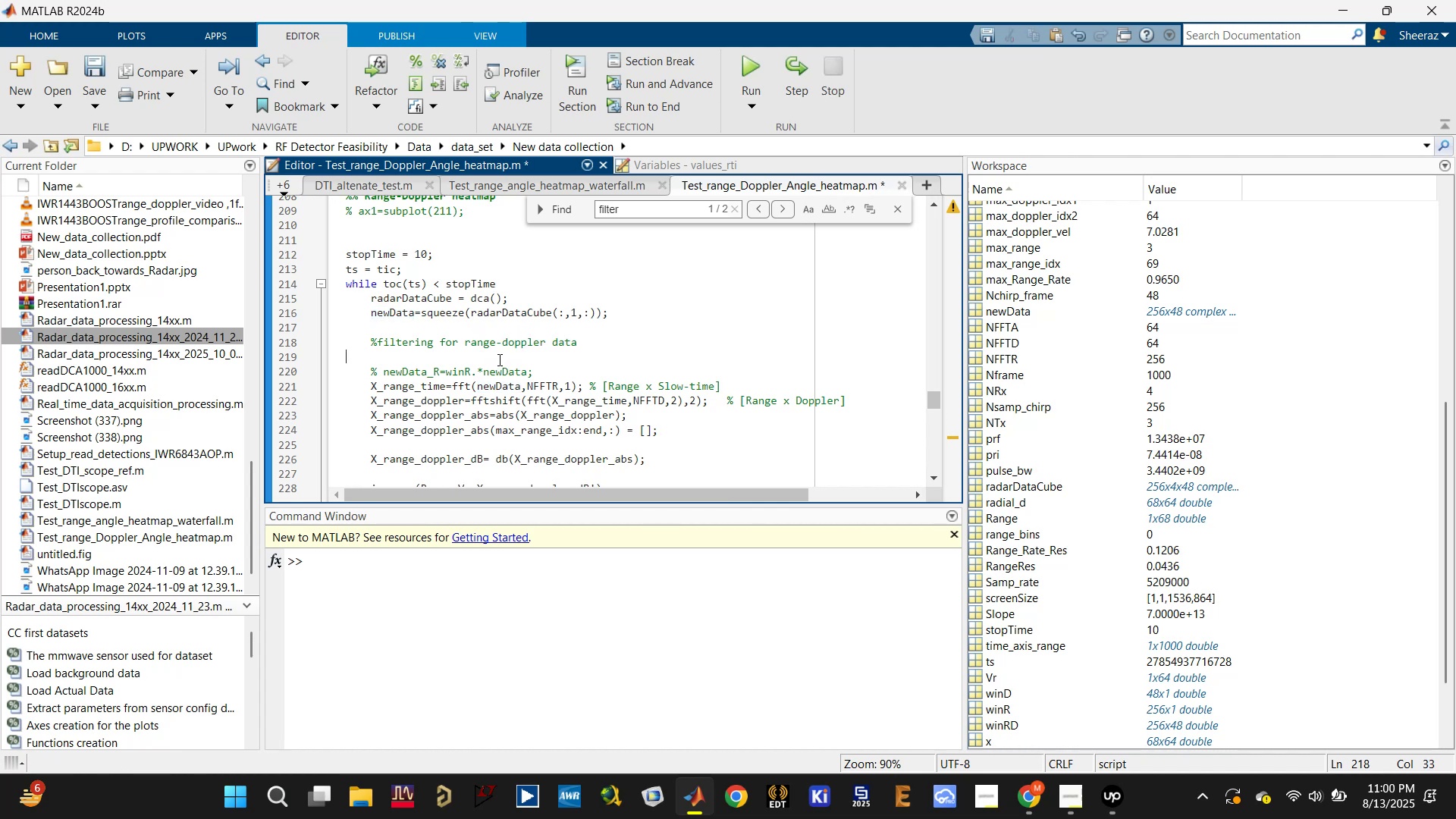 
key(Control+V)
 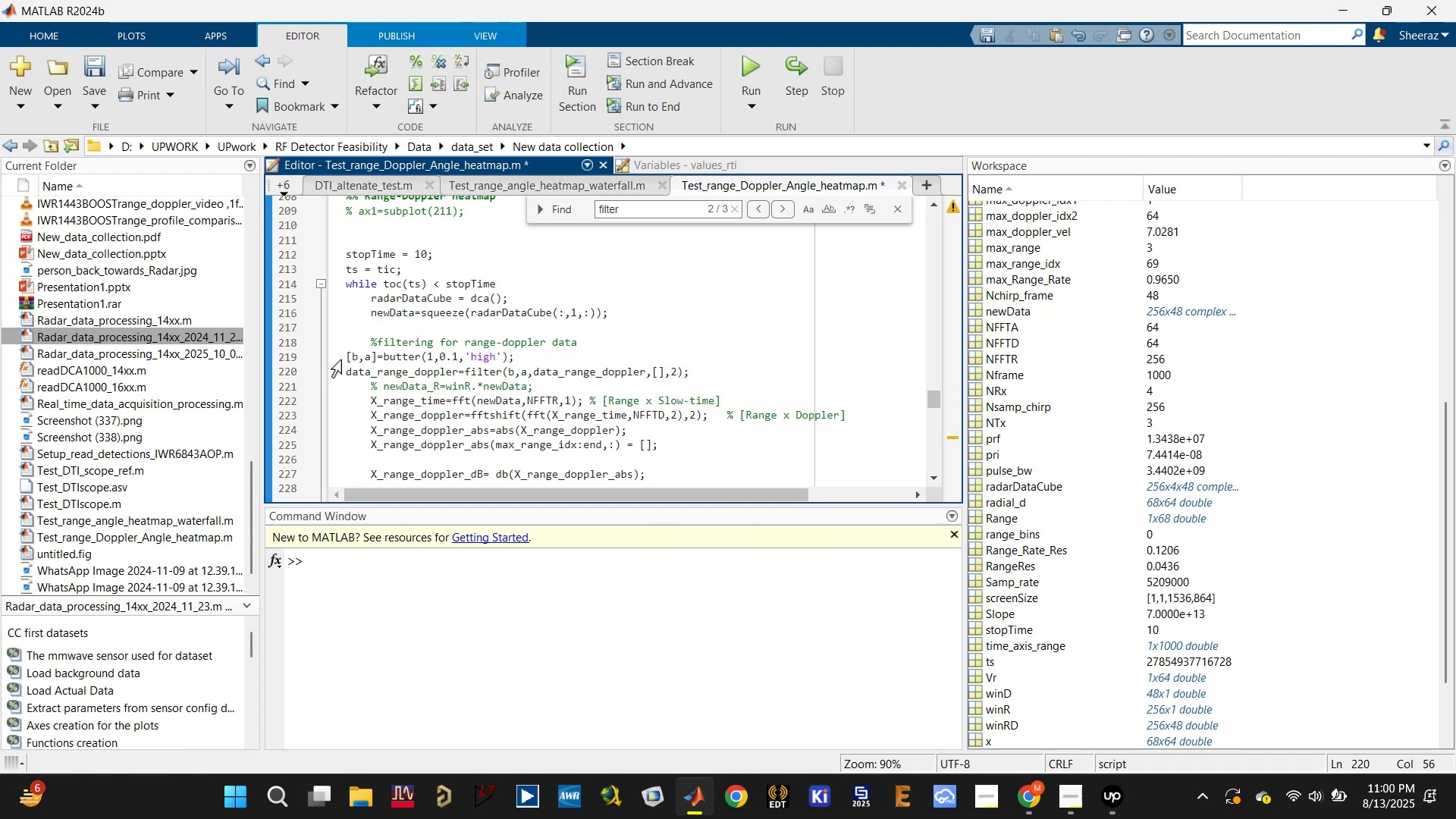 
left_click([344, 353])
 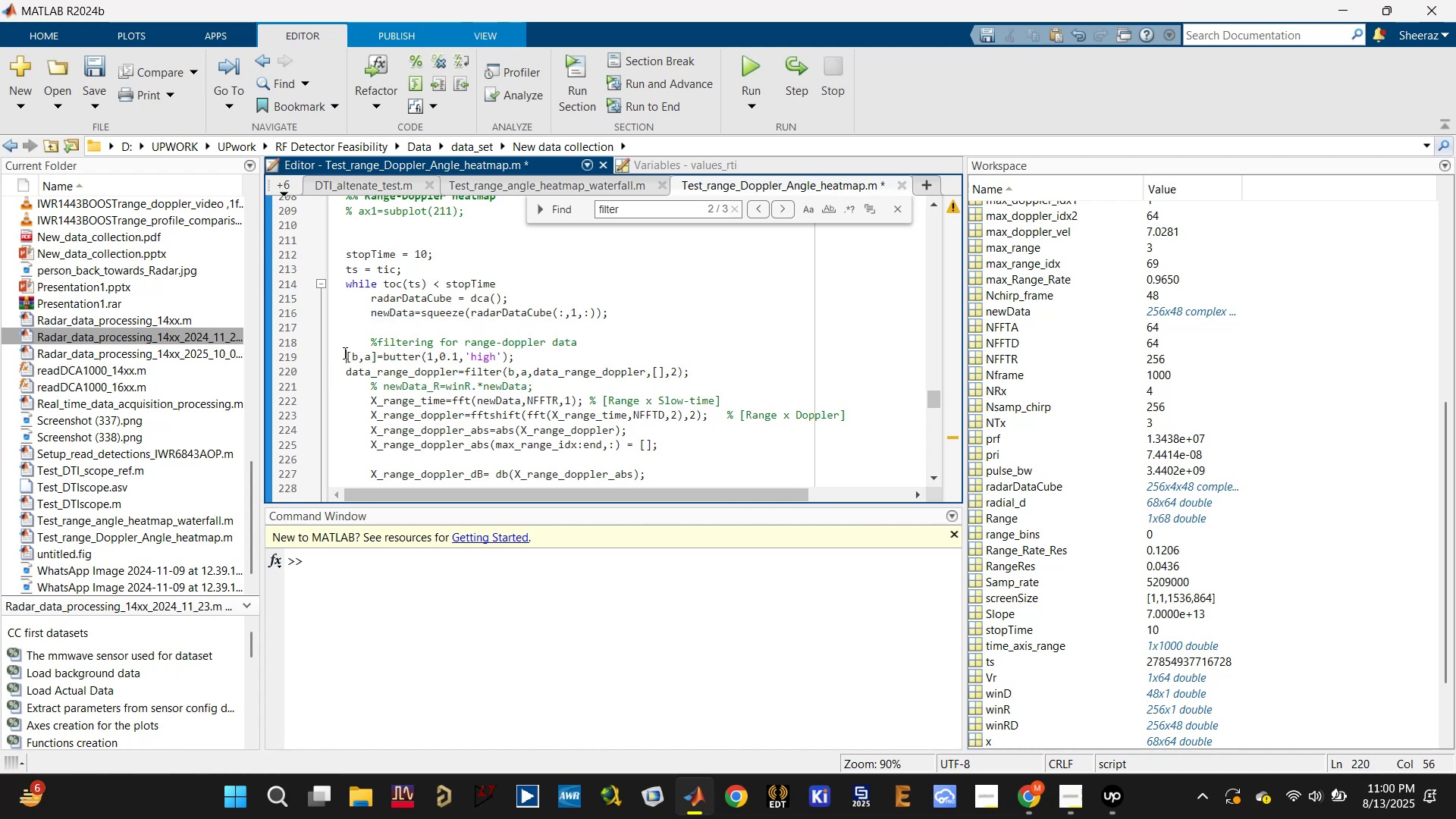 
key(Tab)
 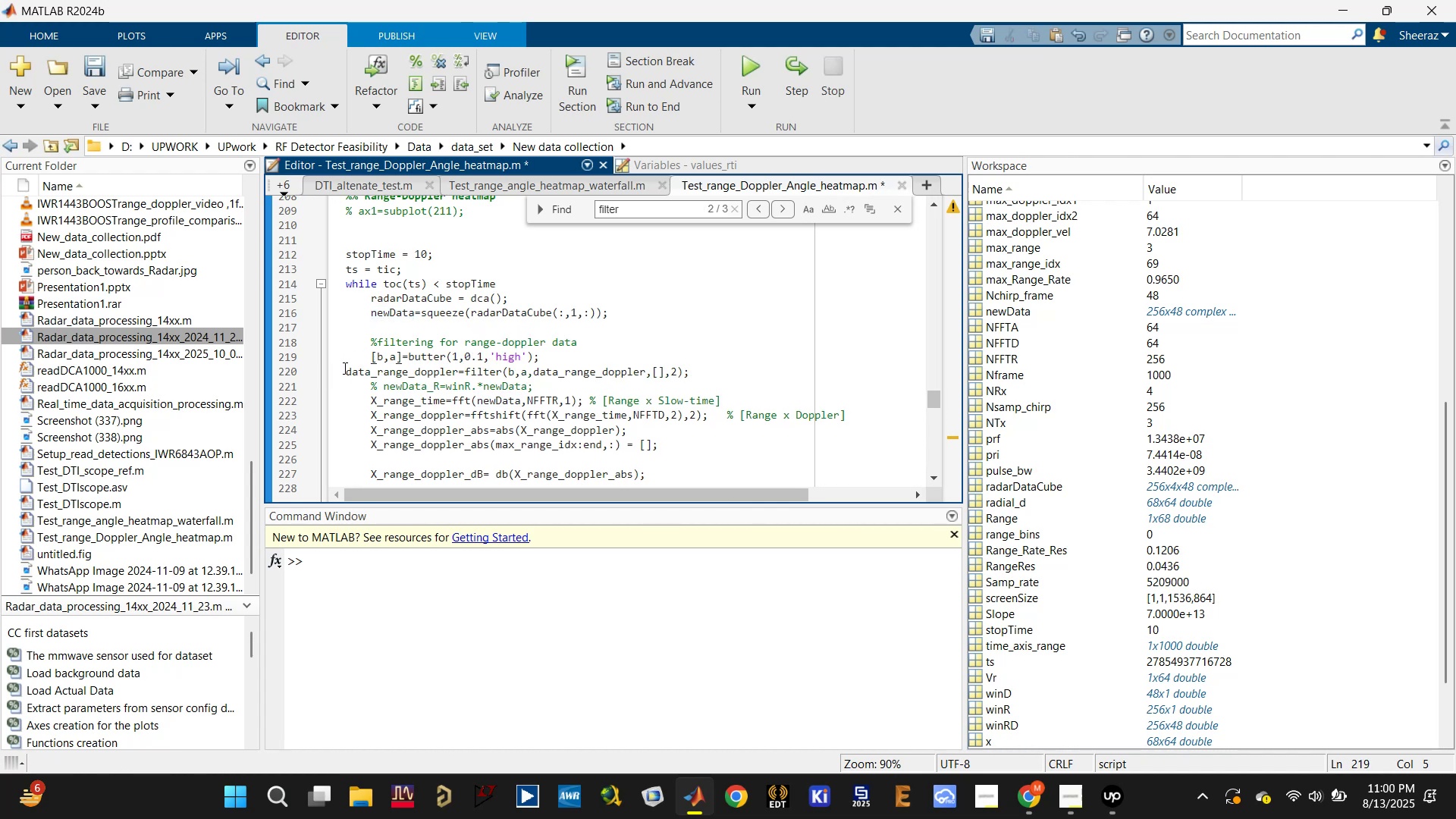 
left_click([344, 369])
 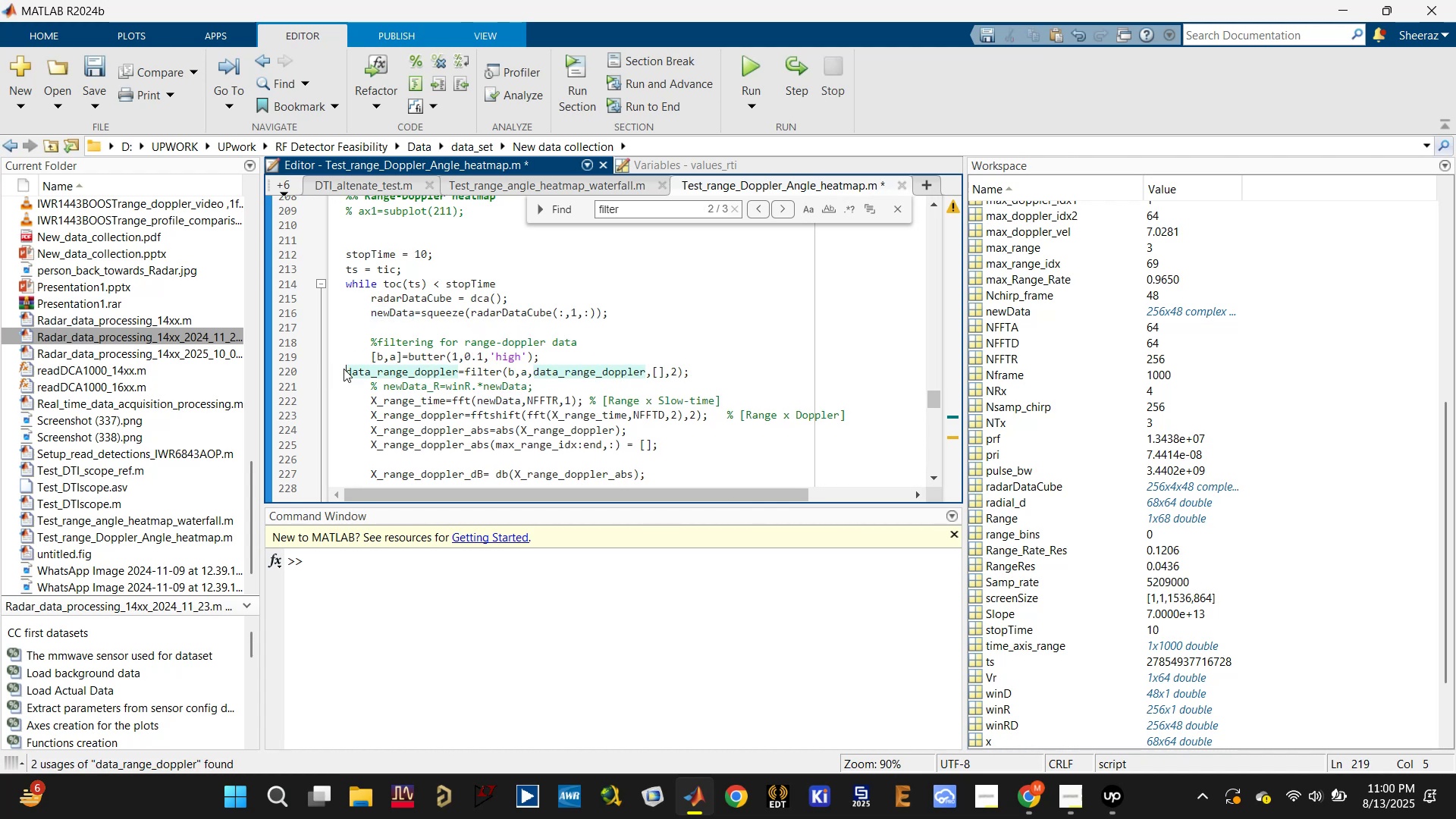 
key(Tab)
 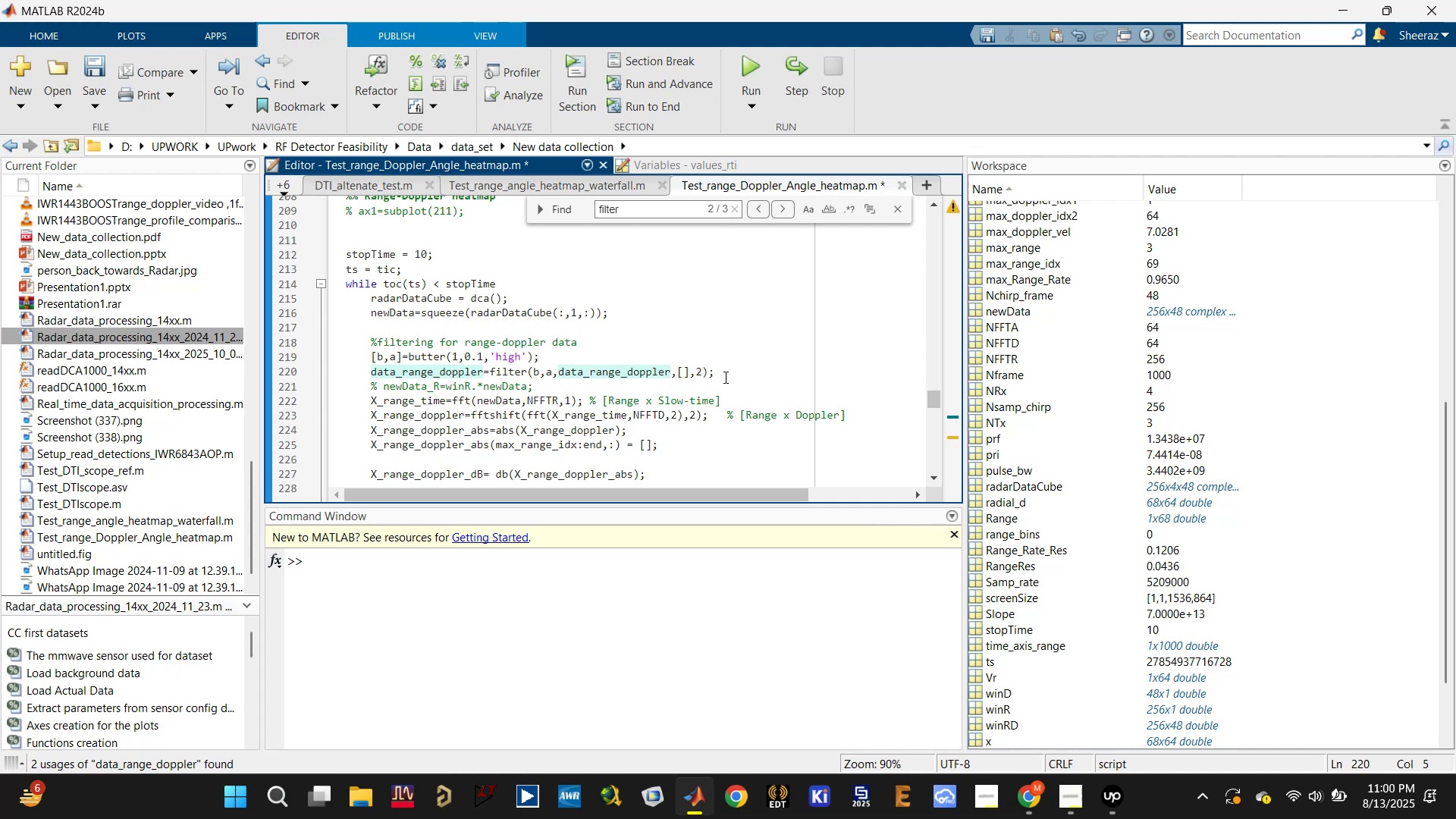 
left_click([738, 371])
 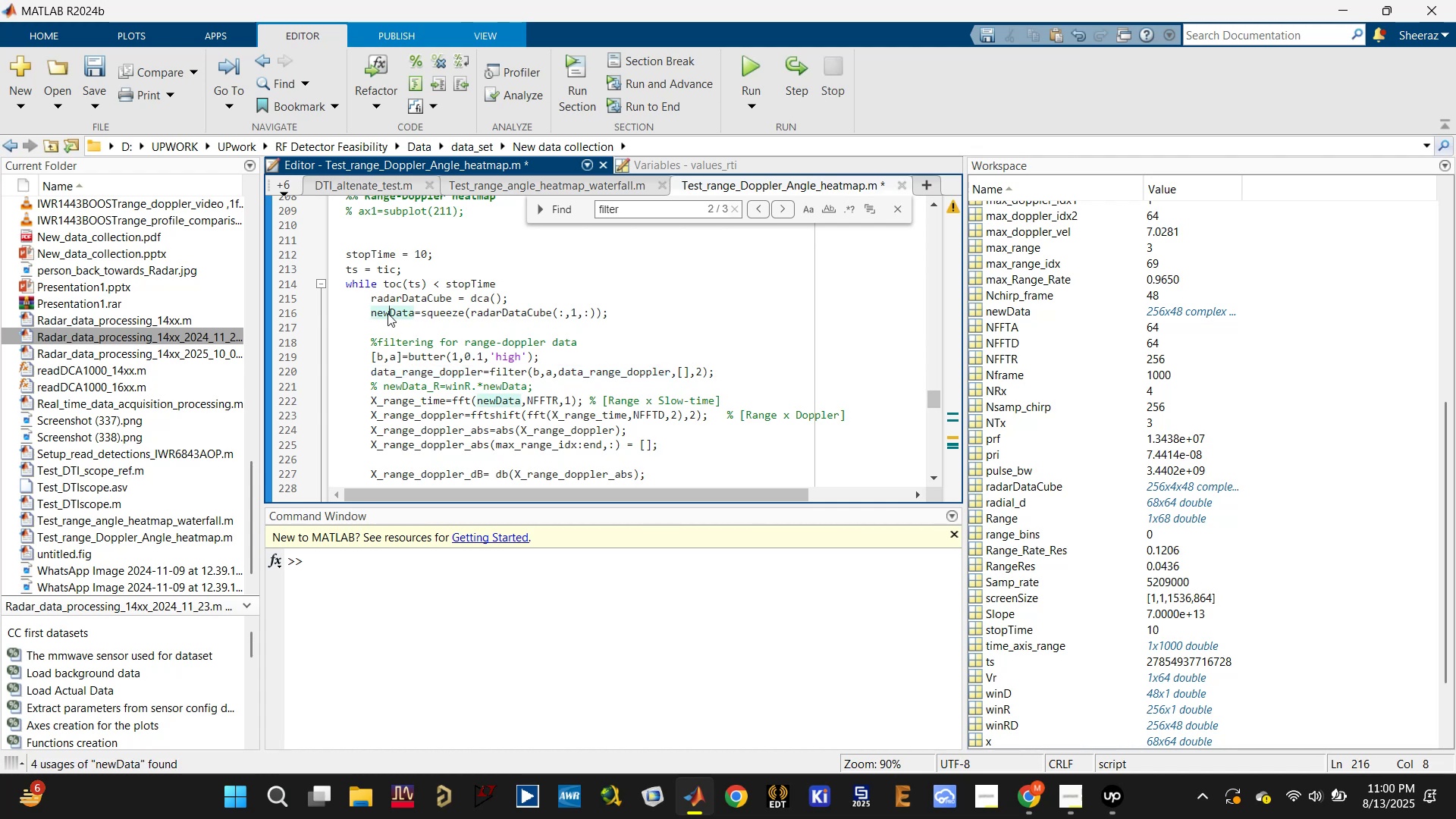 
double_click([396, 312])
 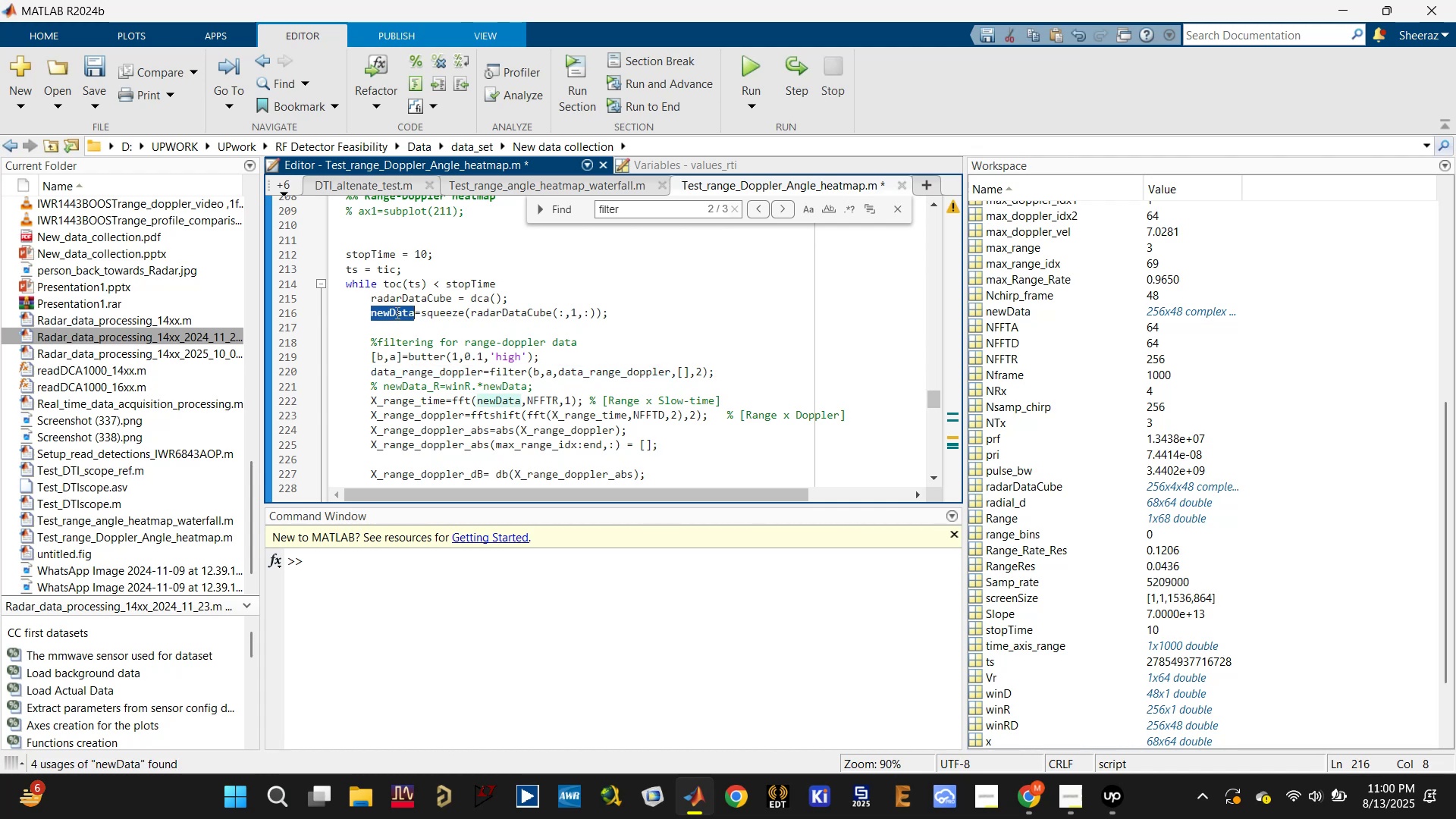 
key(Control+C)
 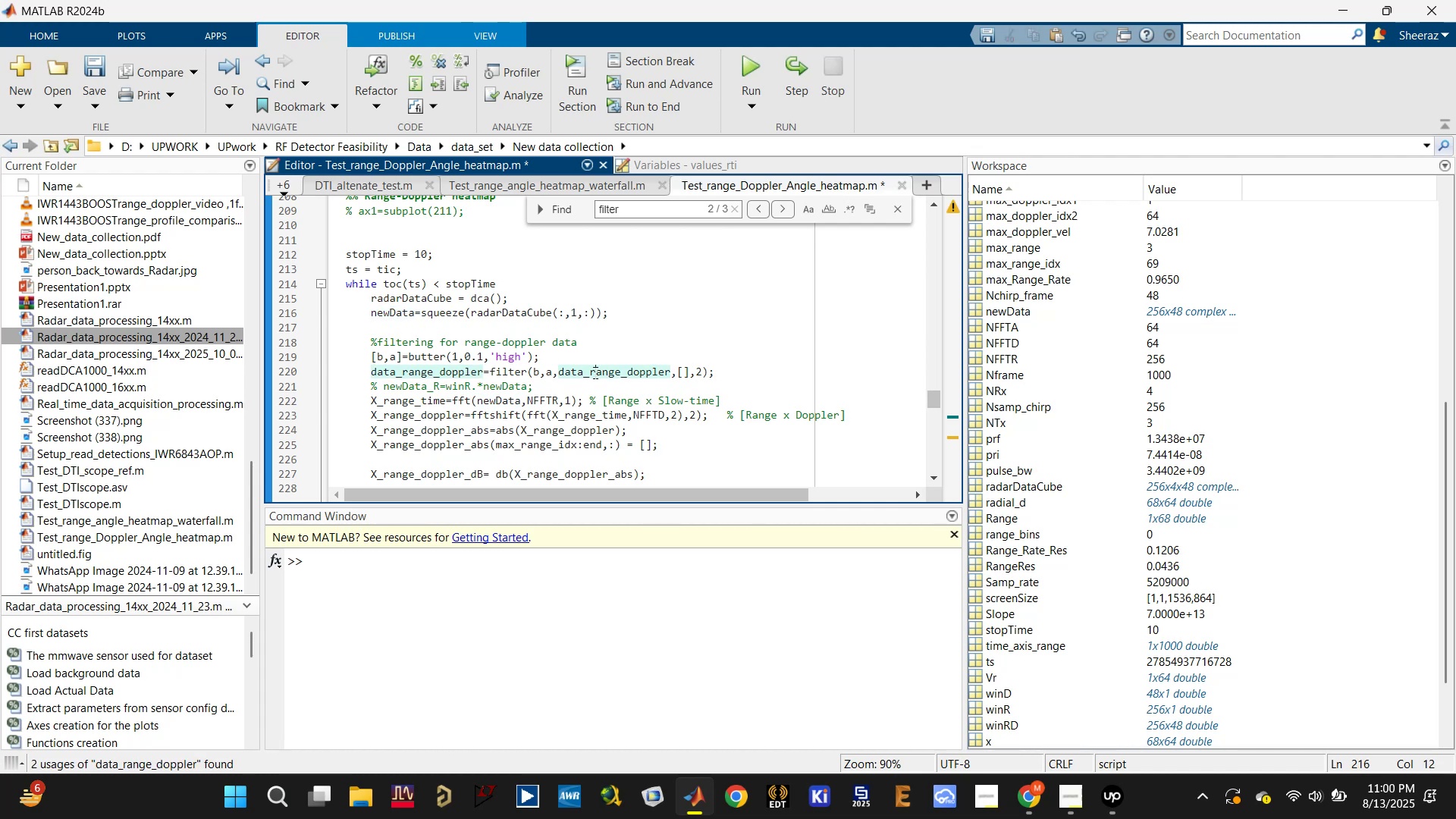 
double_click([594, 372])
 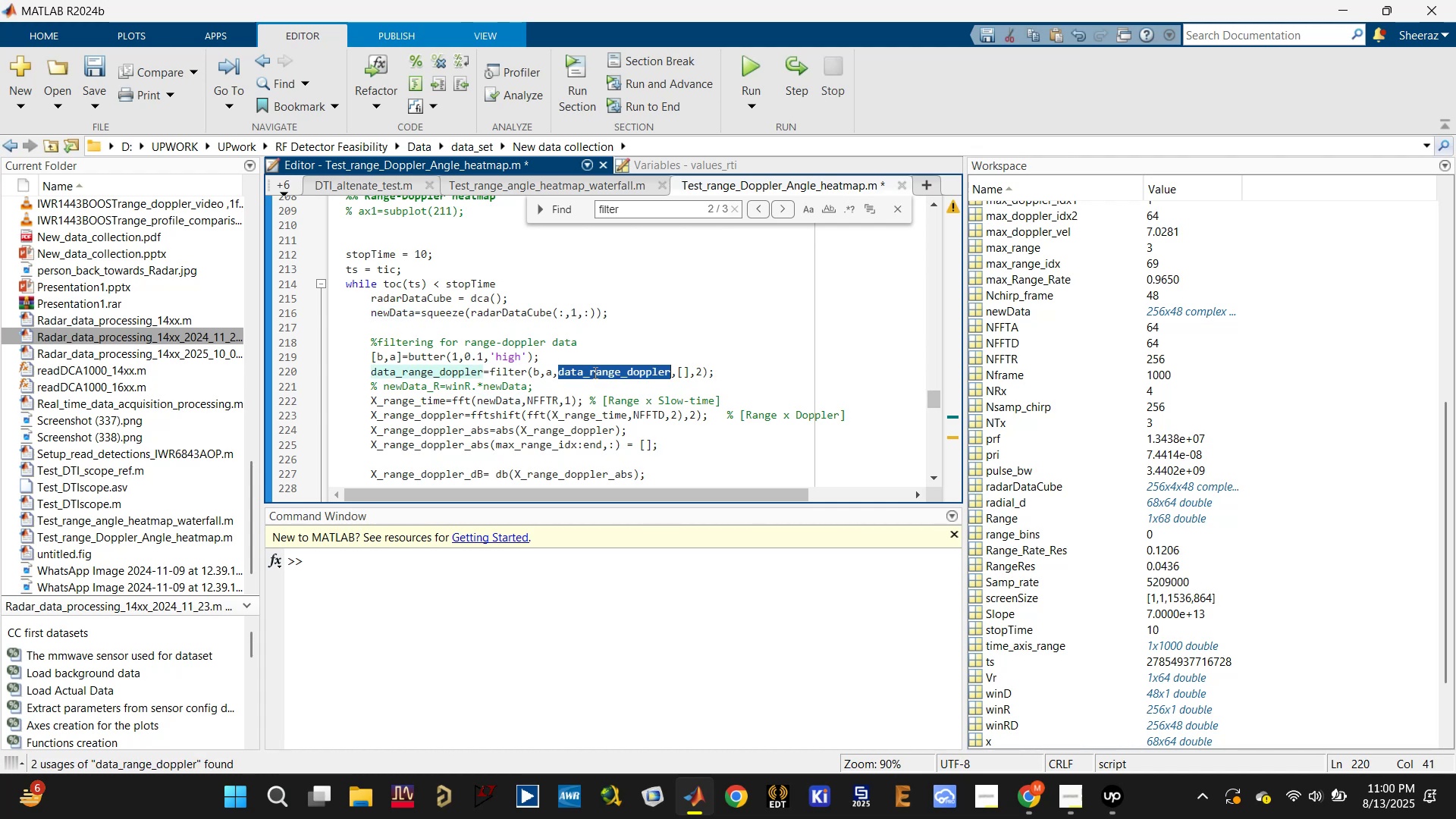 
key(Control+V)
 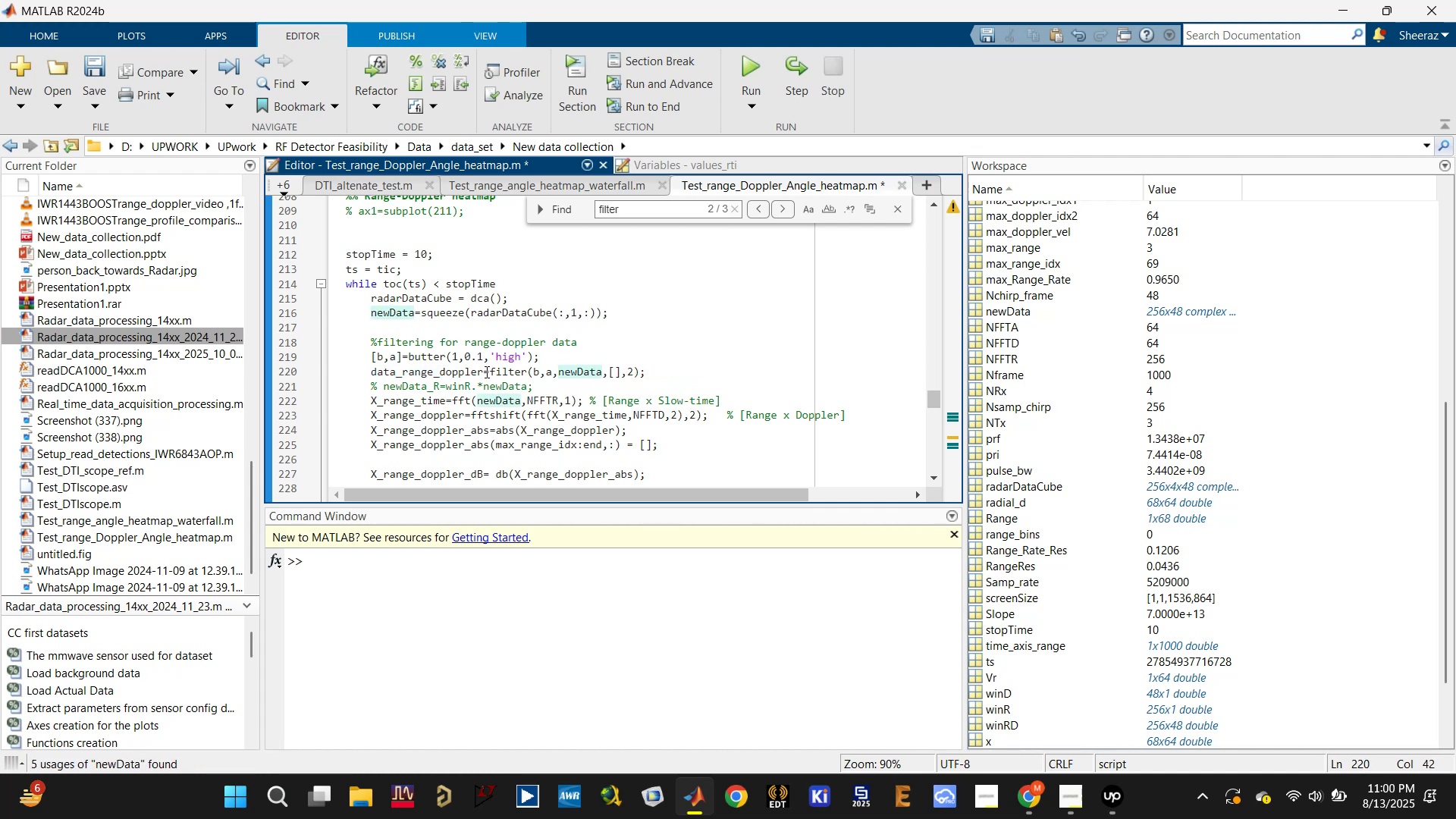 
left_click([443, 370])
 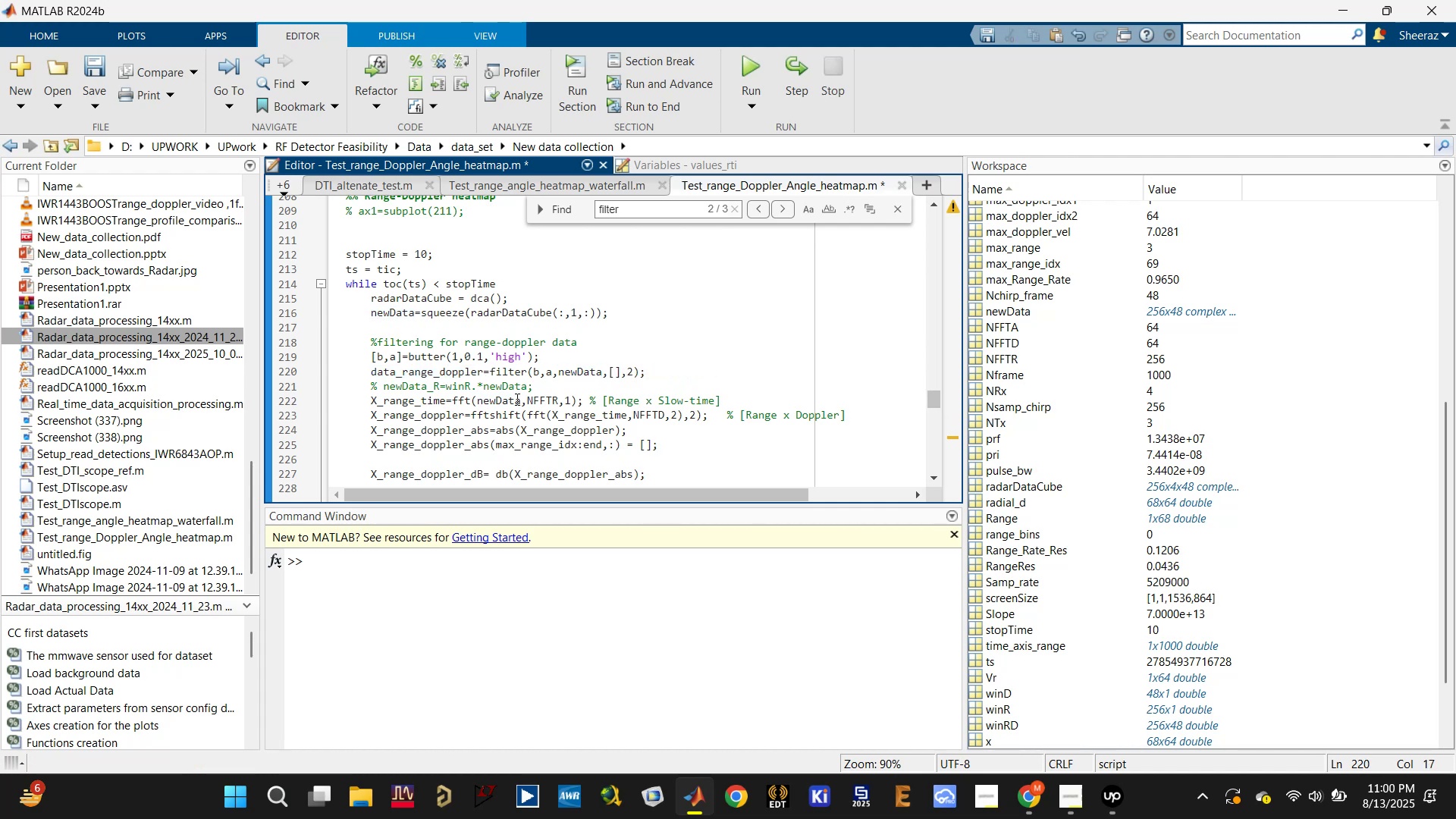 
double_click([504, 400])
 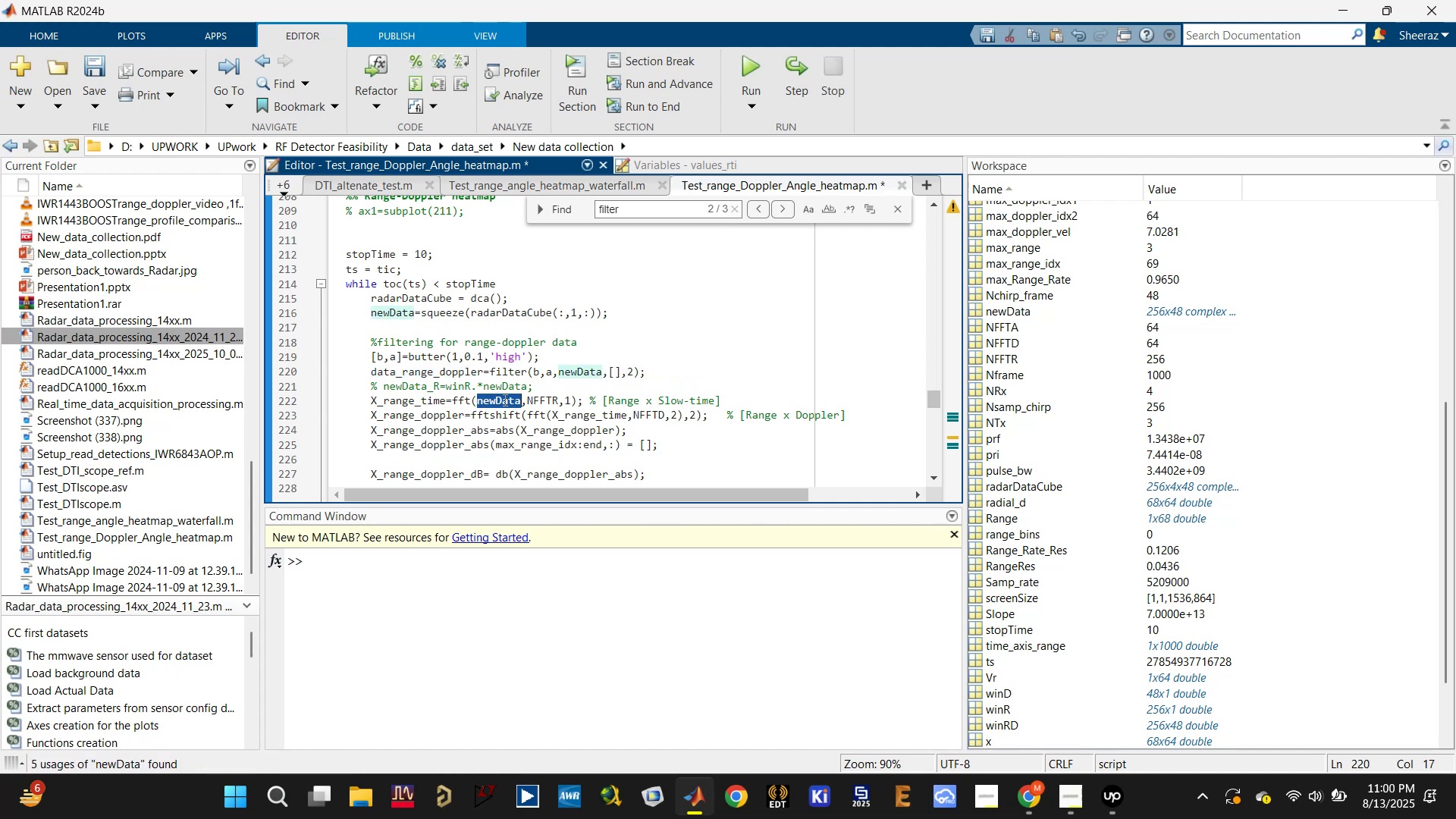 
key(Control+C)
 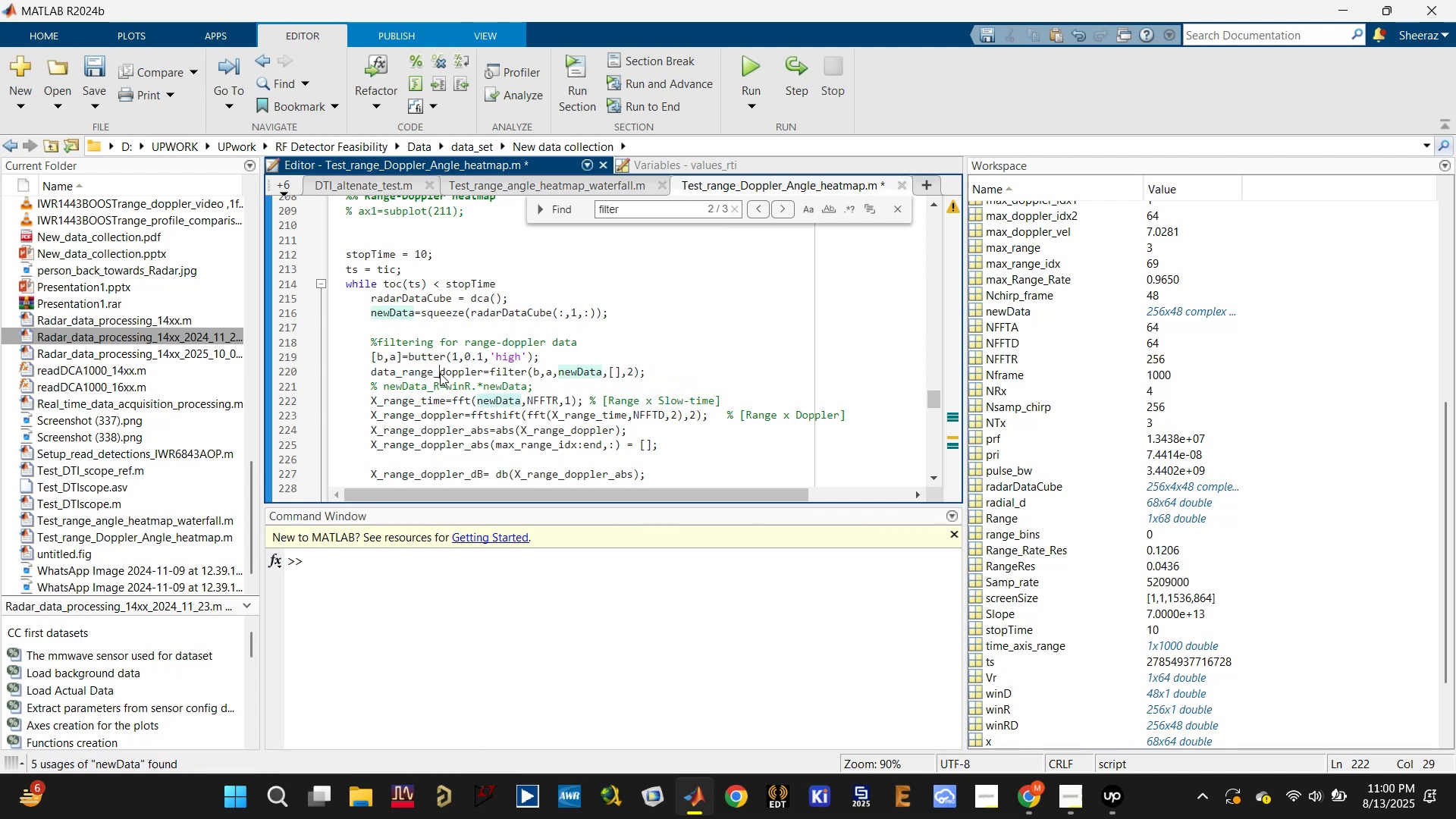 
double_click([440, 373])
 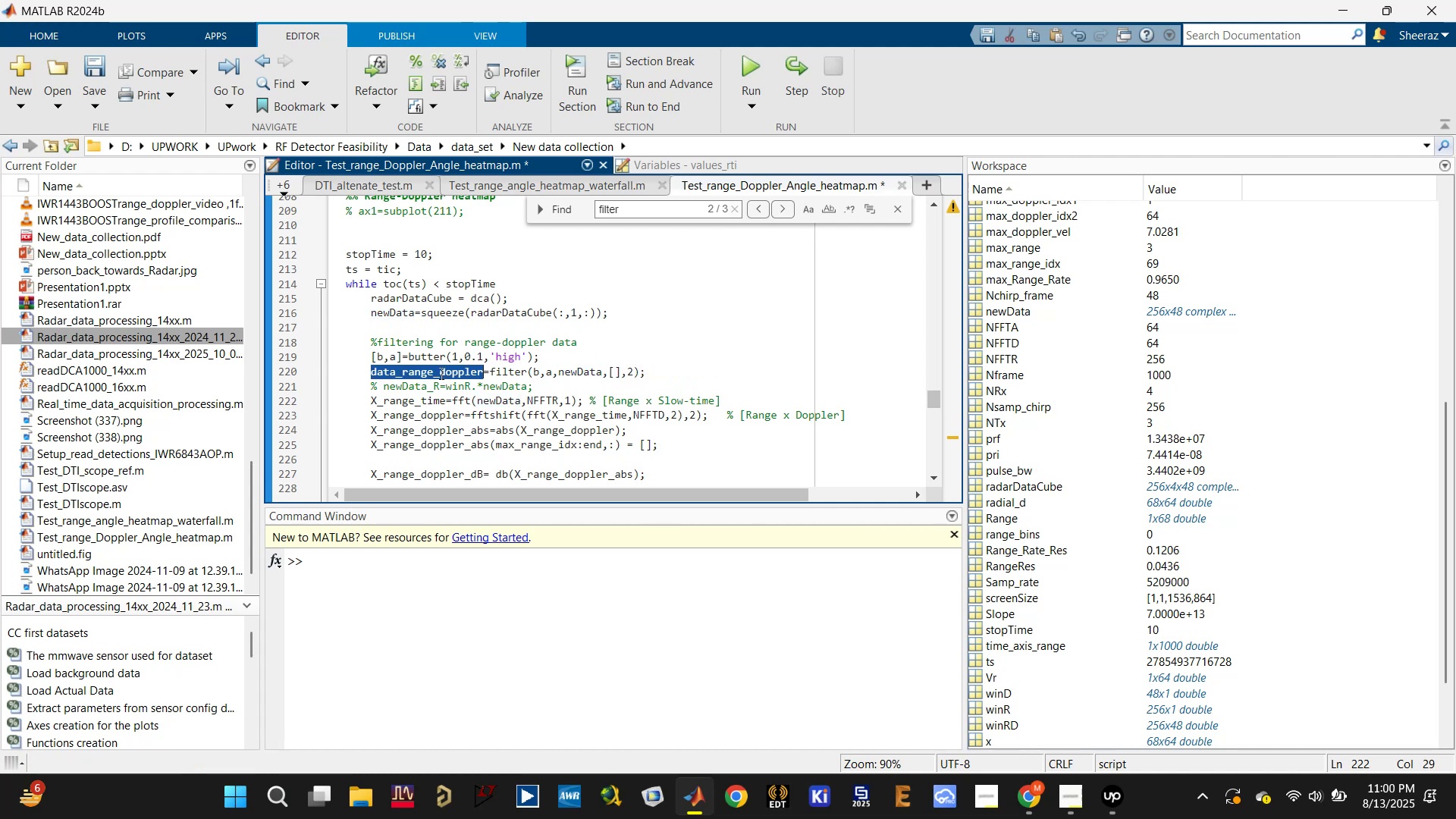 
key(Control+V)
 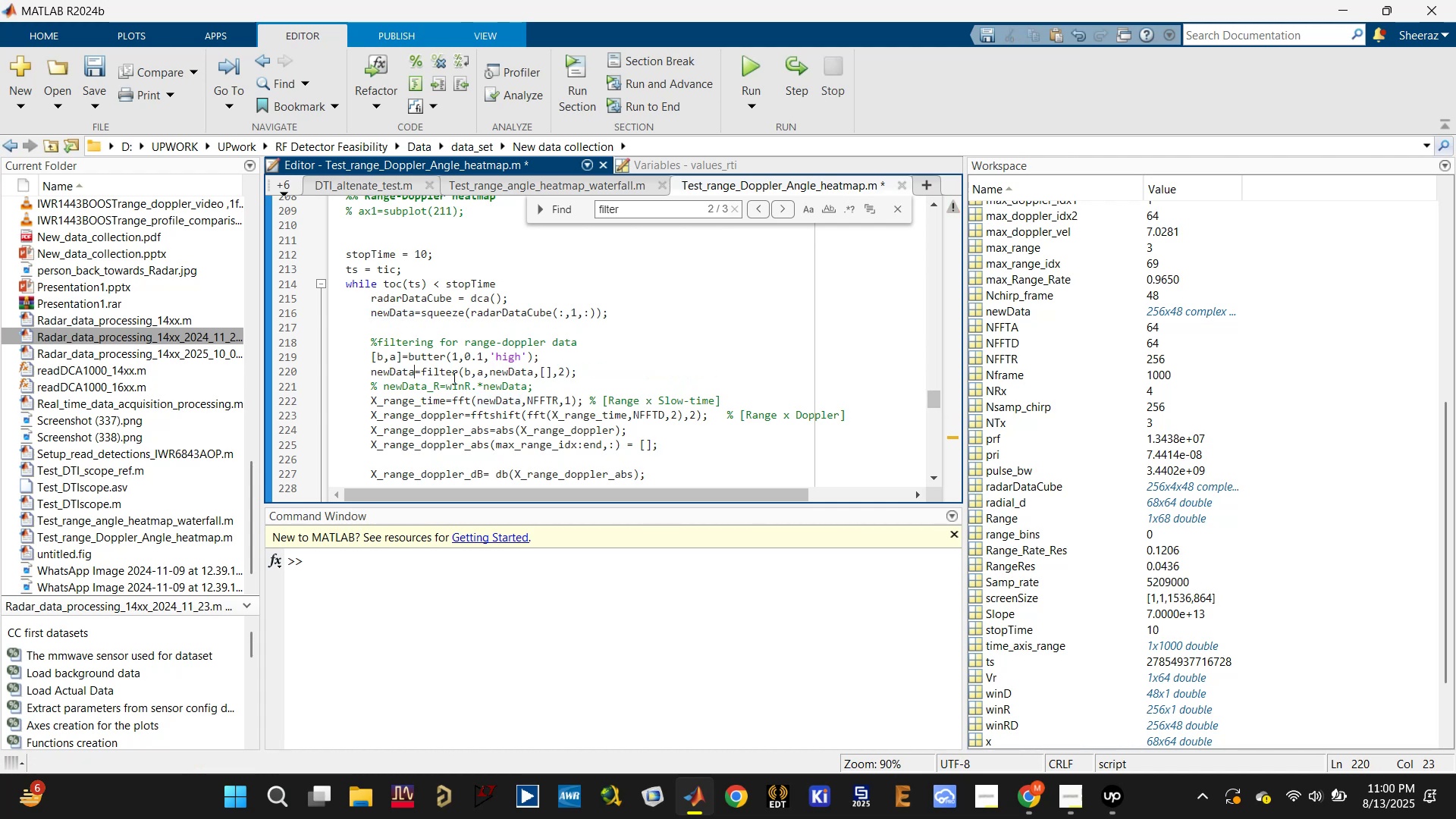 
key(Control+S)
 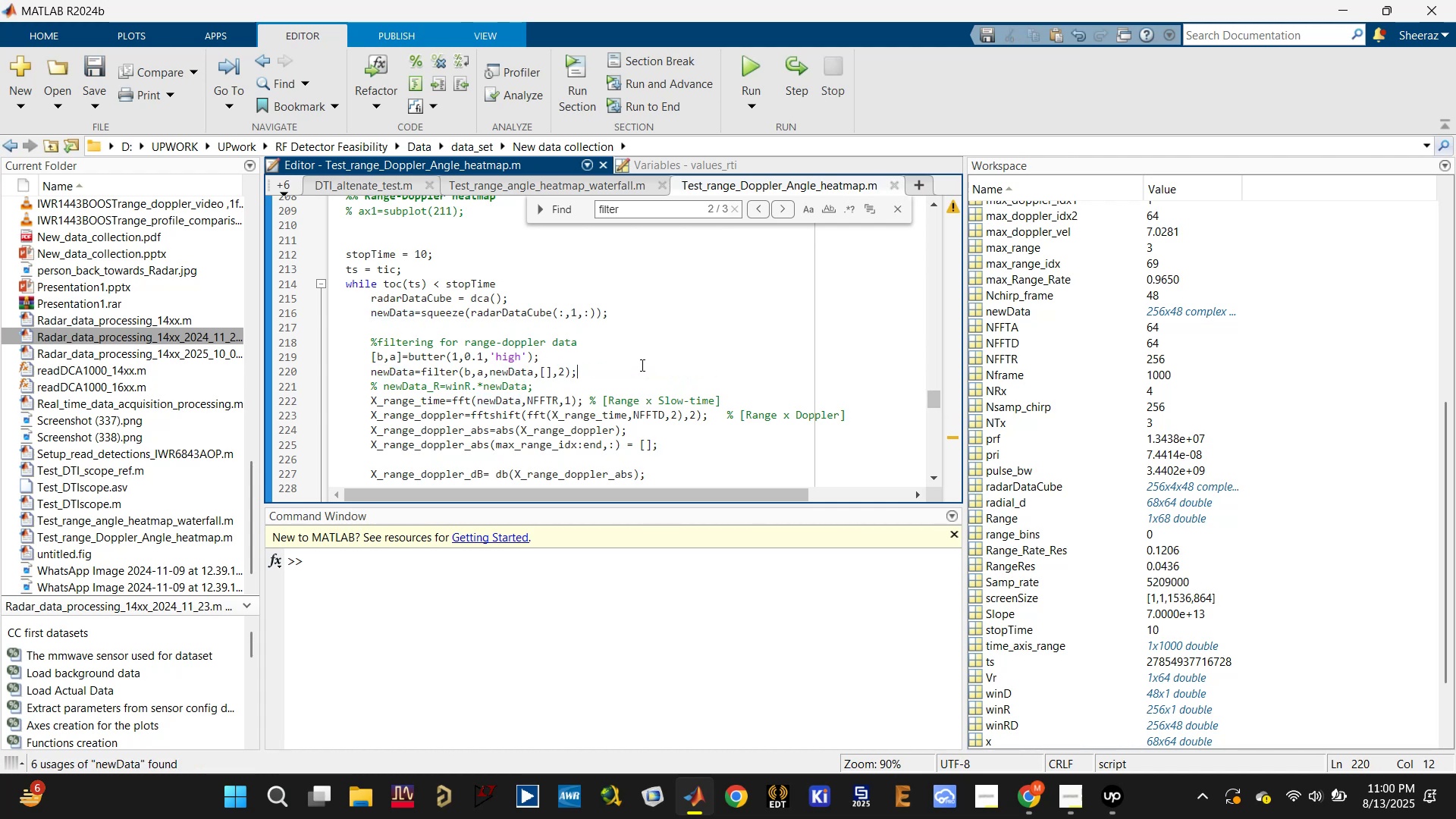 
key(Control+S)
 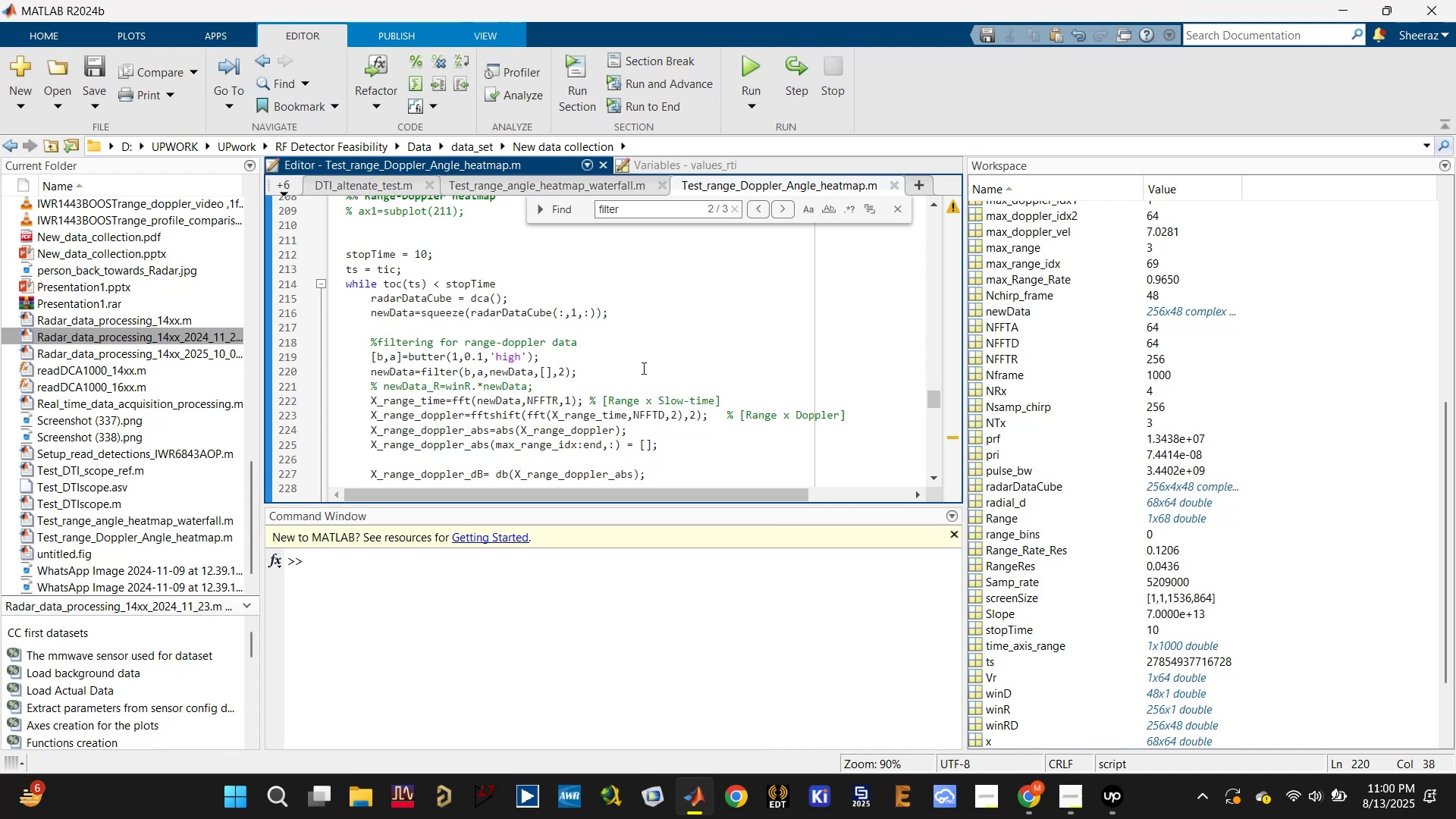 
key(Control+Enter)
 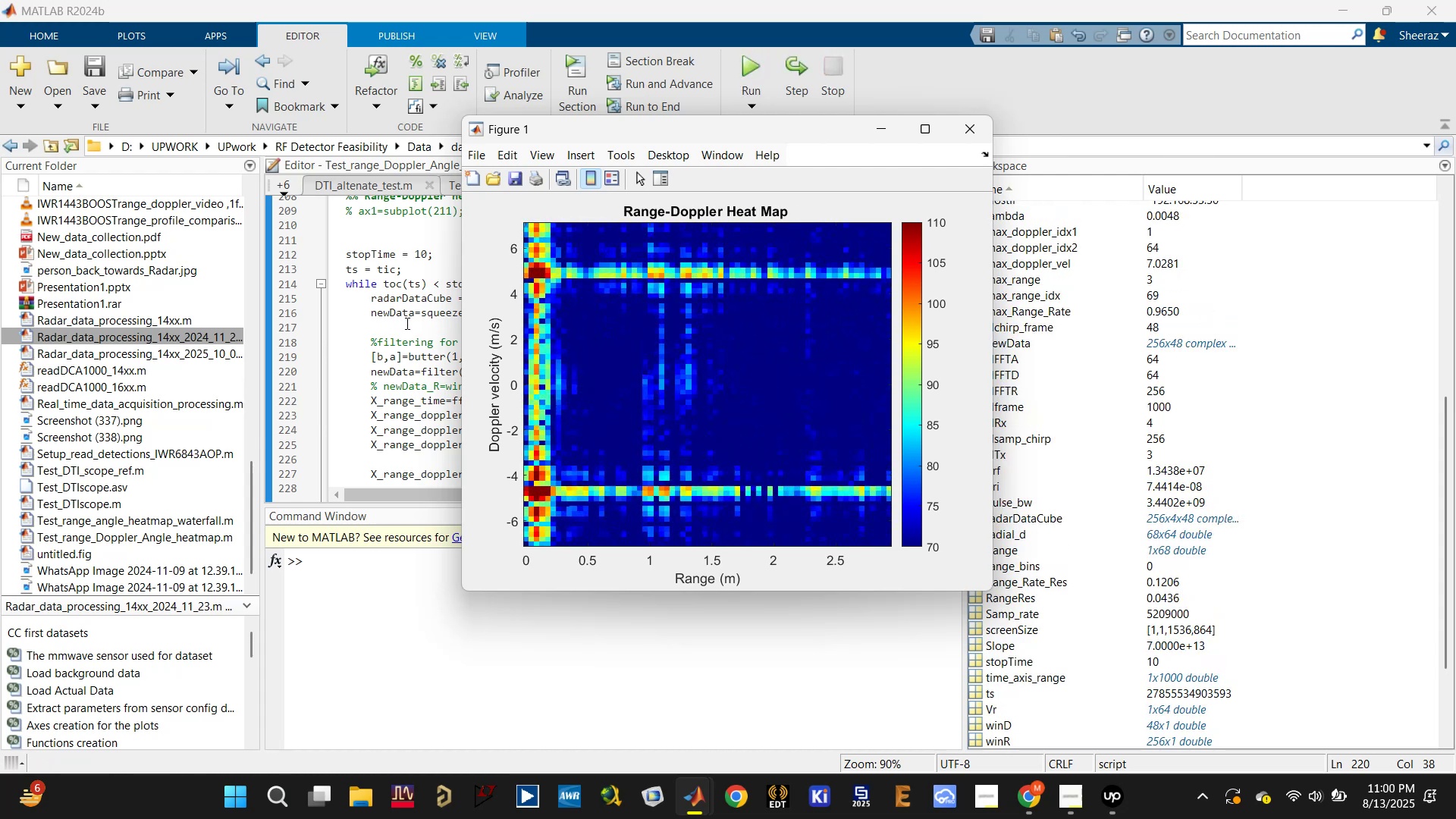 
wait(22.46)
 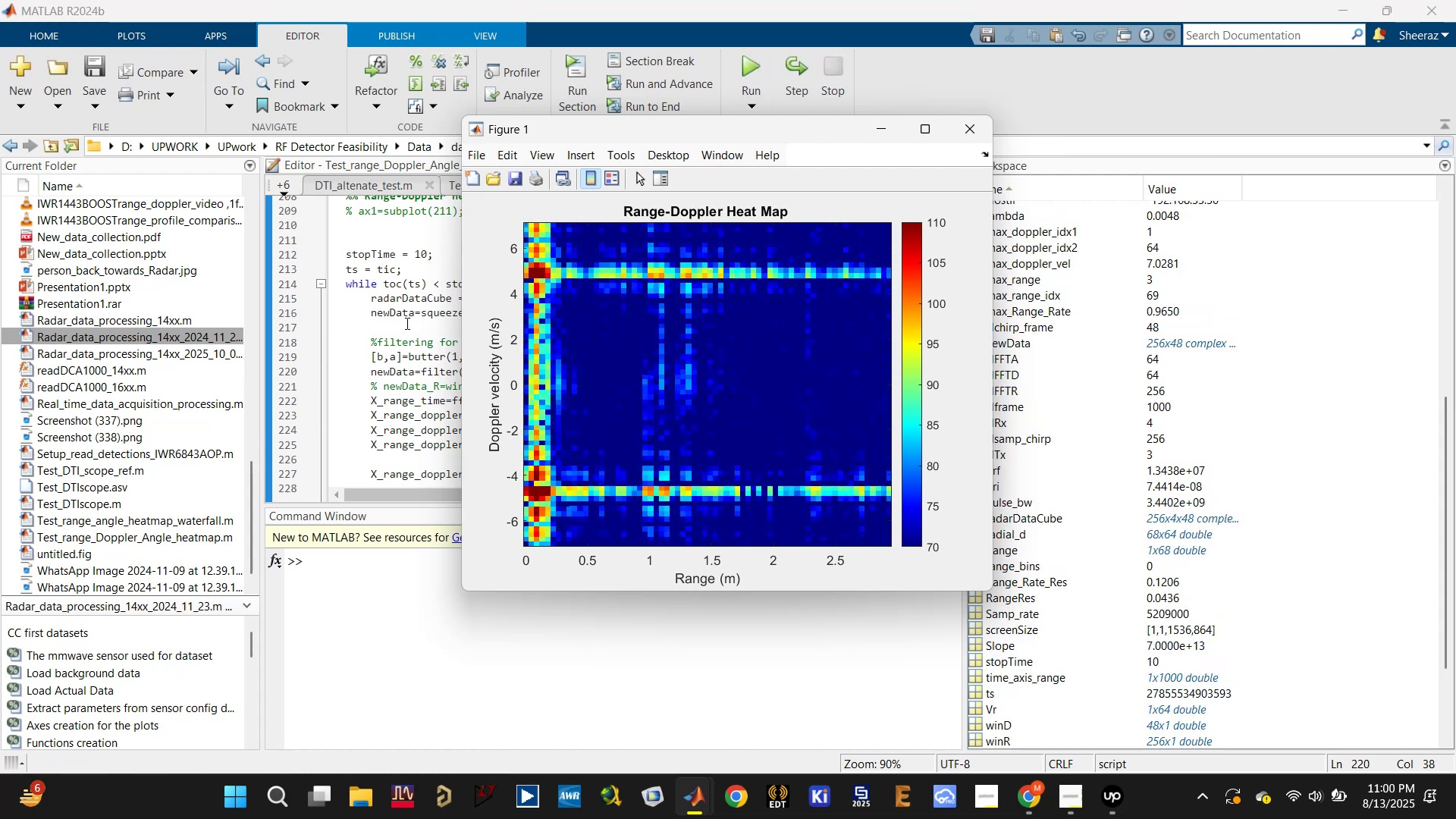 
left_click([406, 323])
 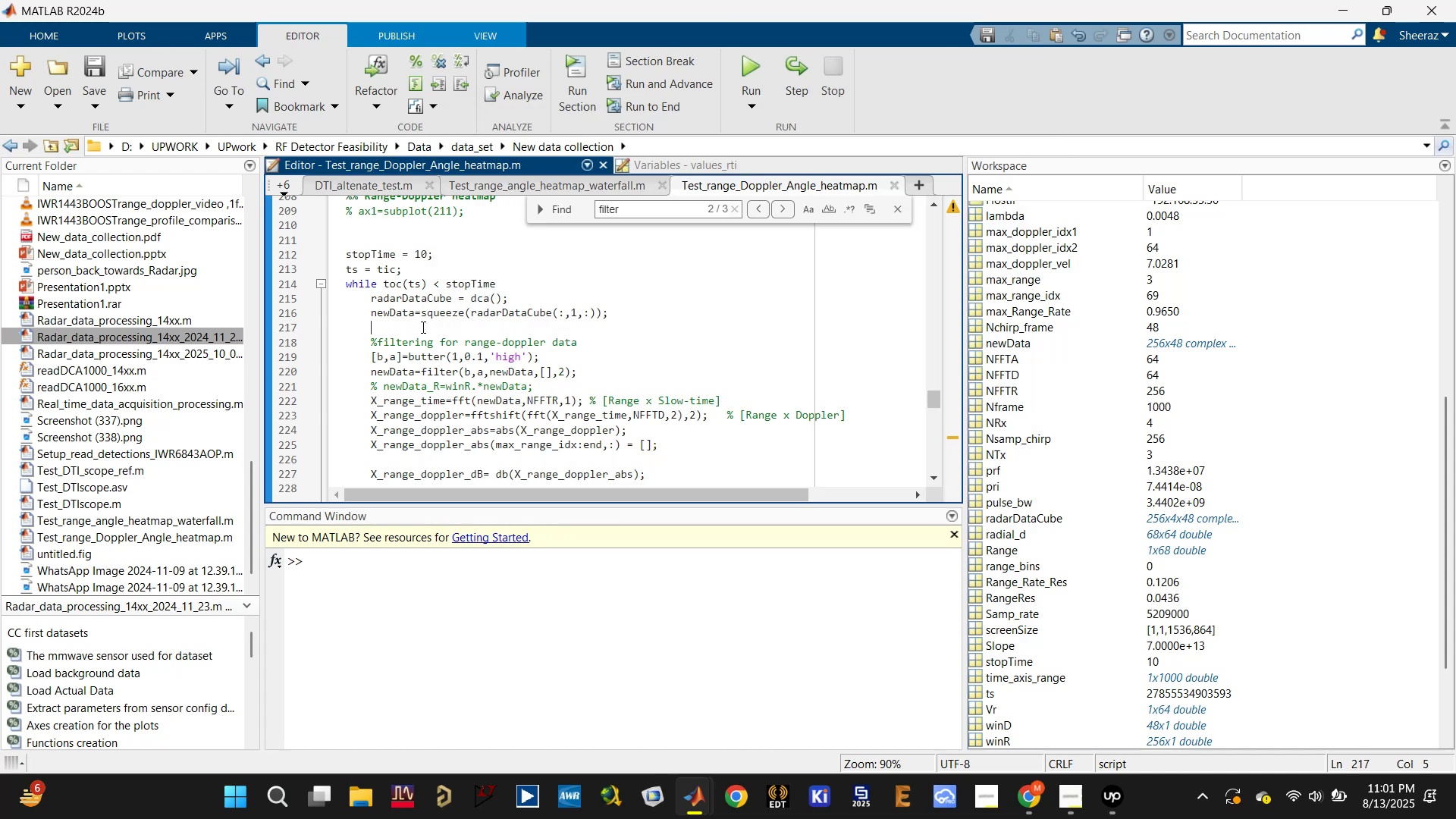 
left_click([430, 331])
 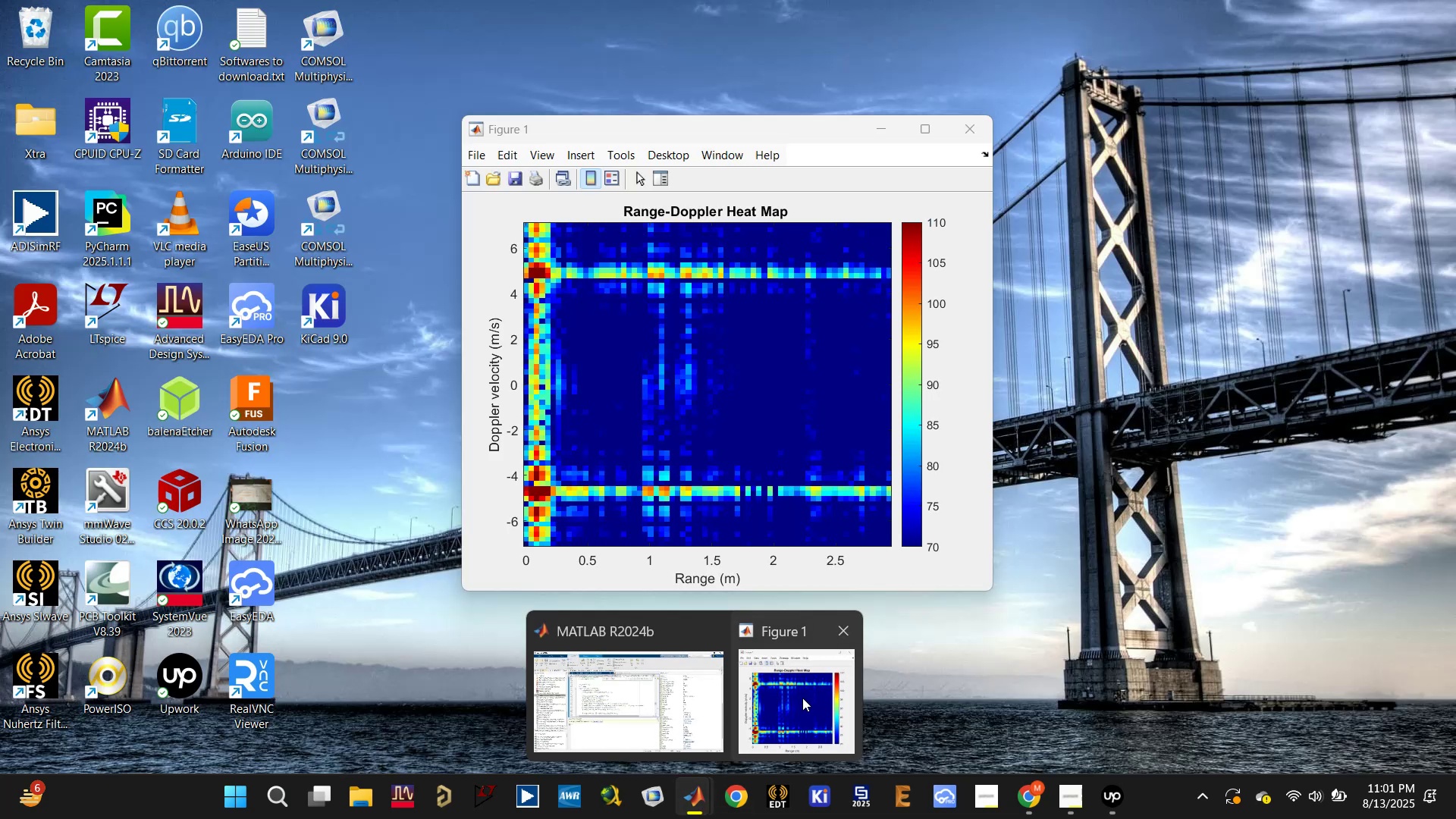 
left_click([801, 698])
 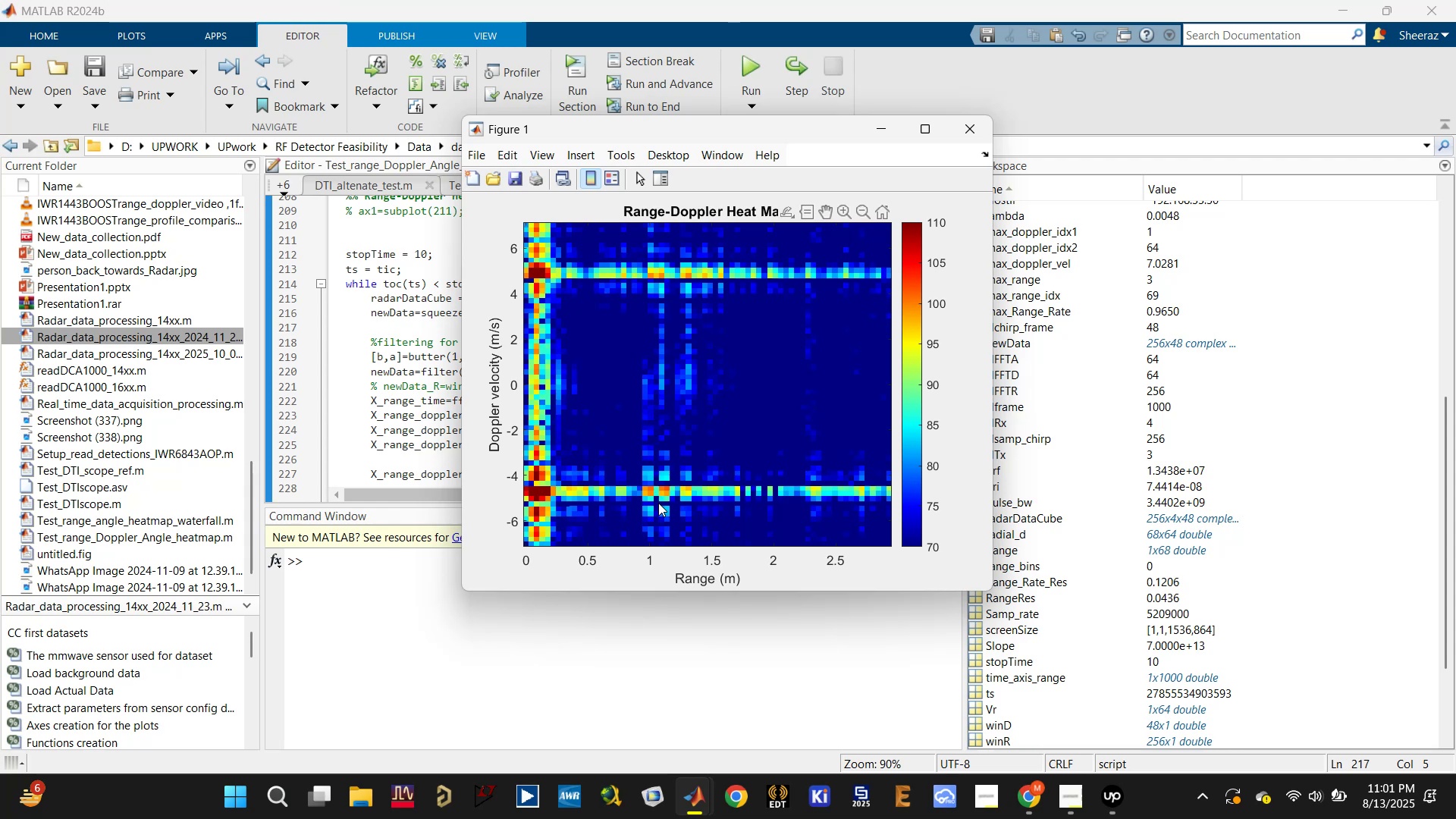 
wait(6.28)
 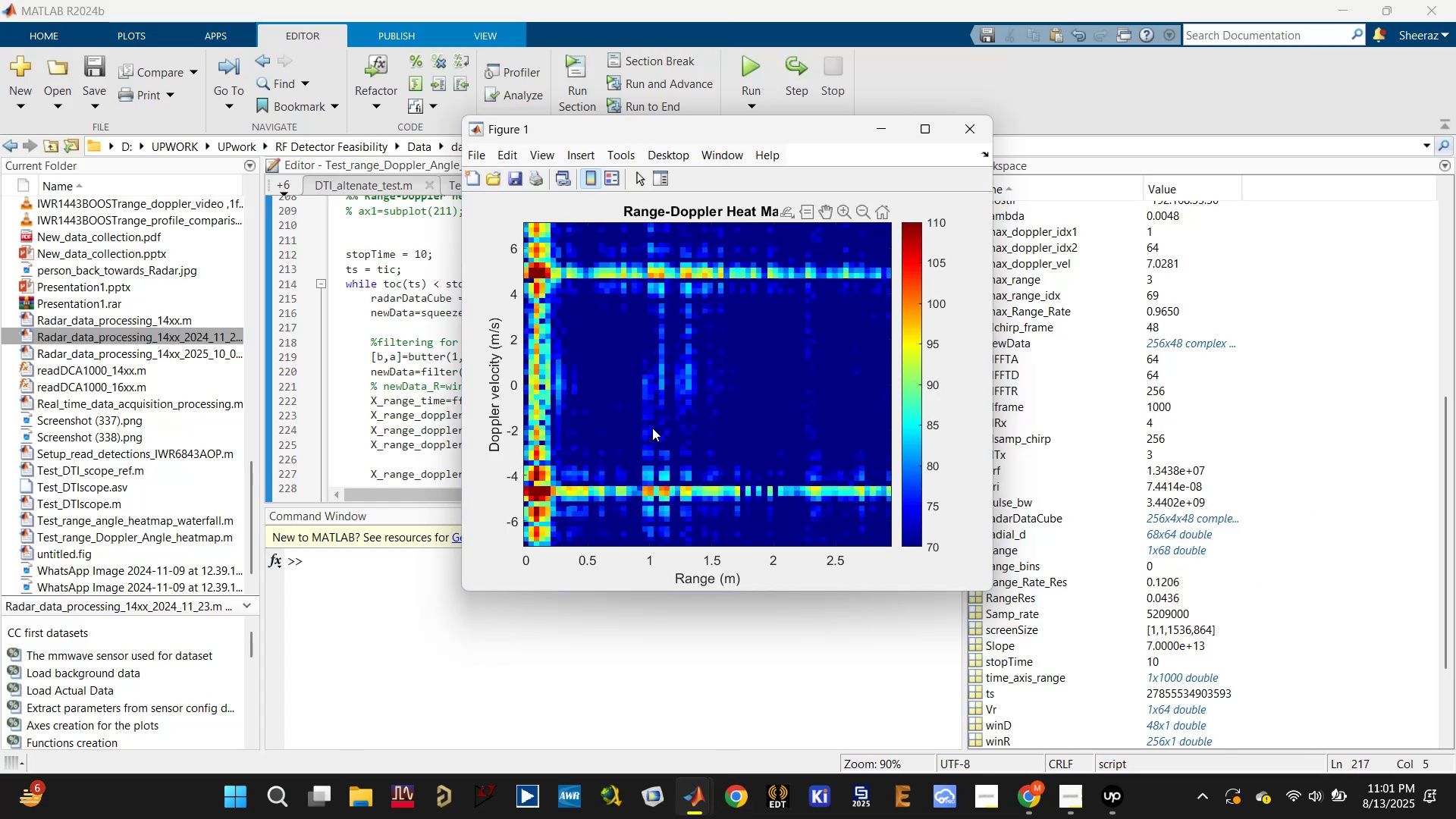 
left_click([977, 128])
 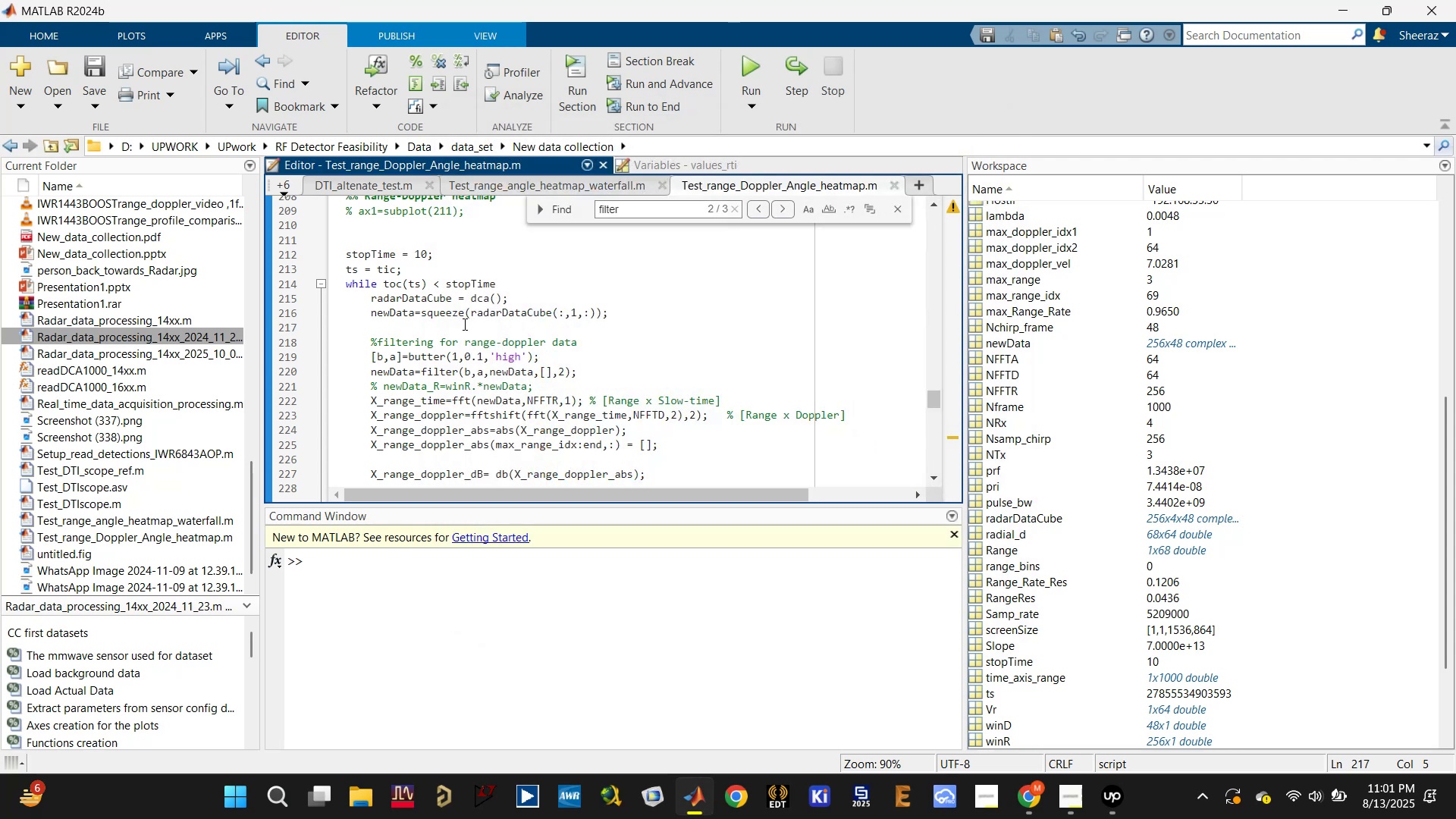 
scroll: coordinate [435, 309], scroll_direction: up, amount: 1.0
 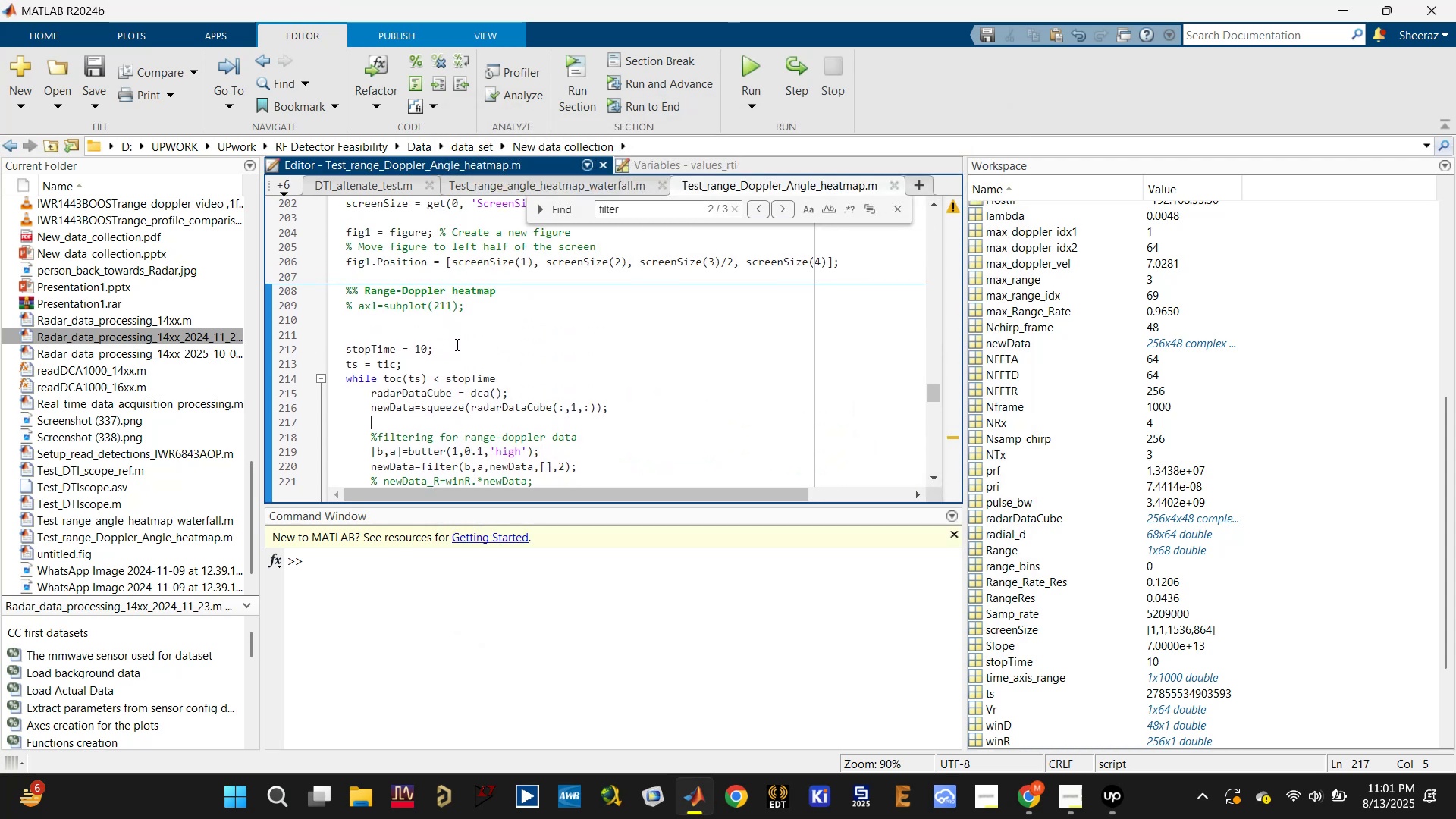 
left_click([454, 352])
 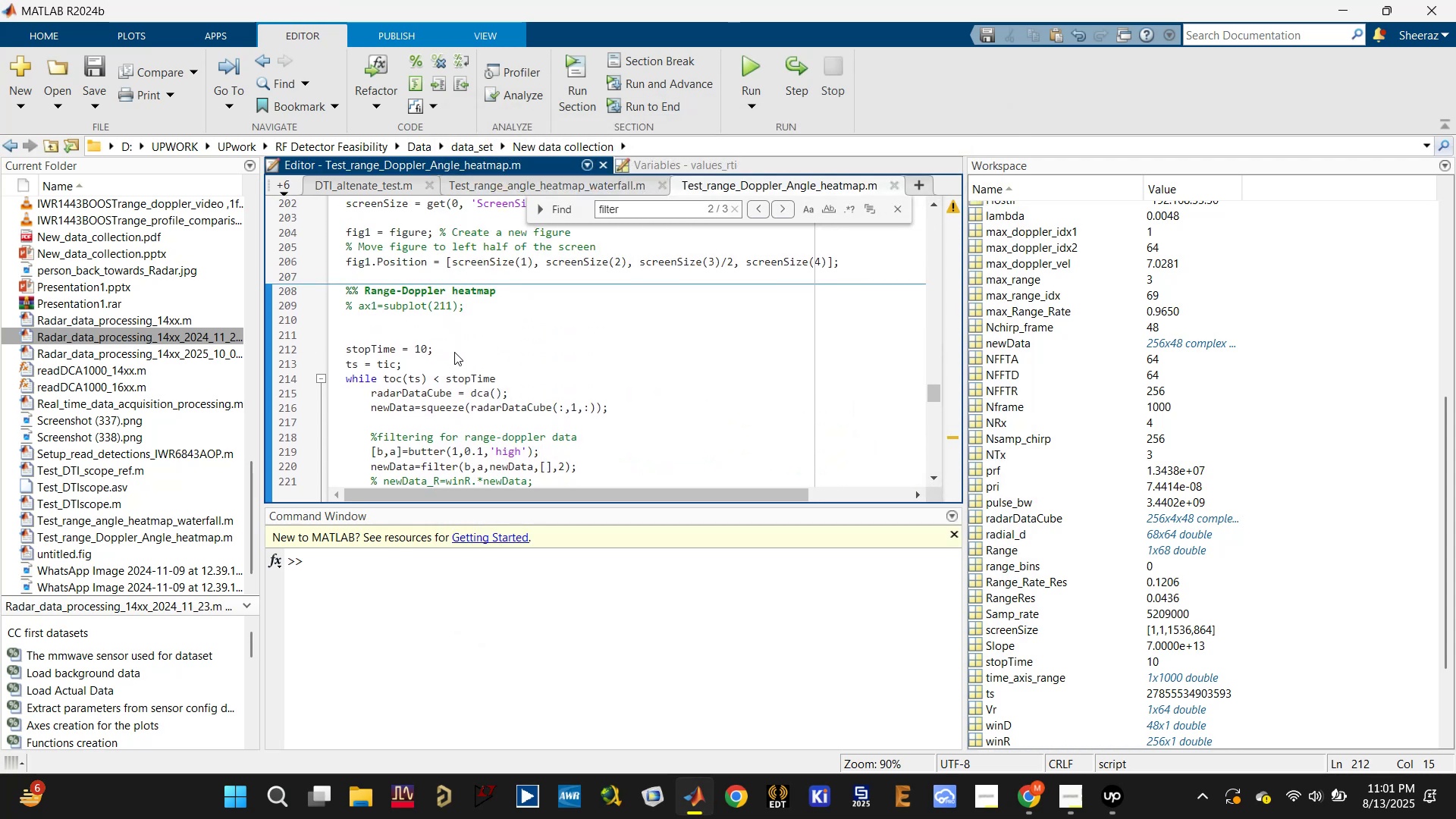 
key(Enter)
 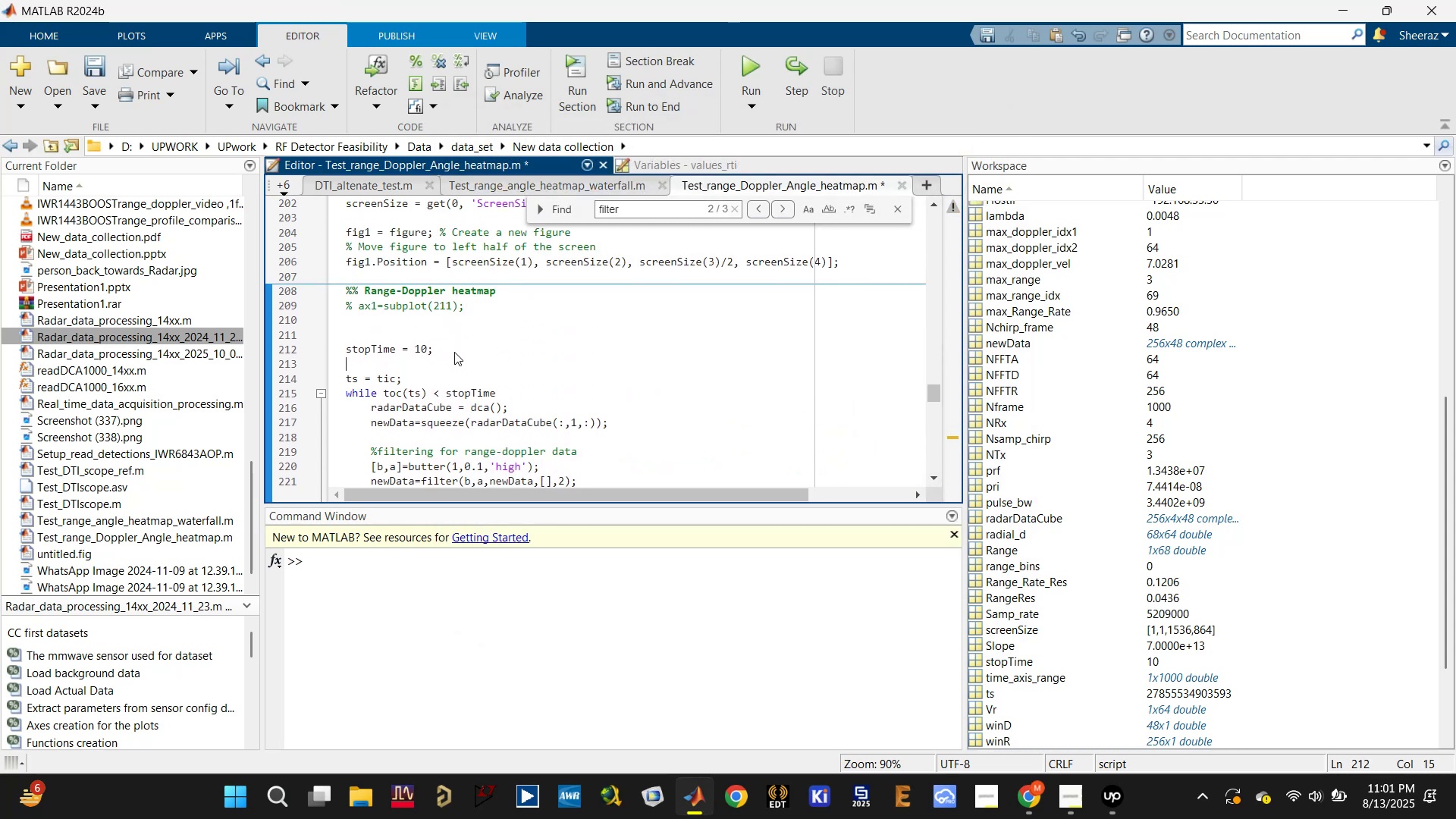 
type(pause()
 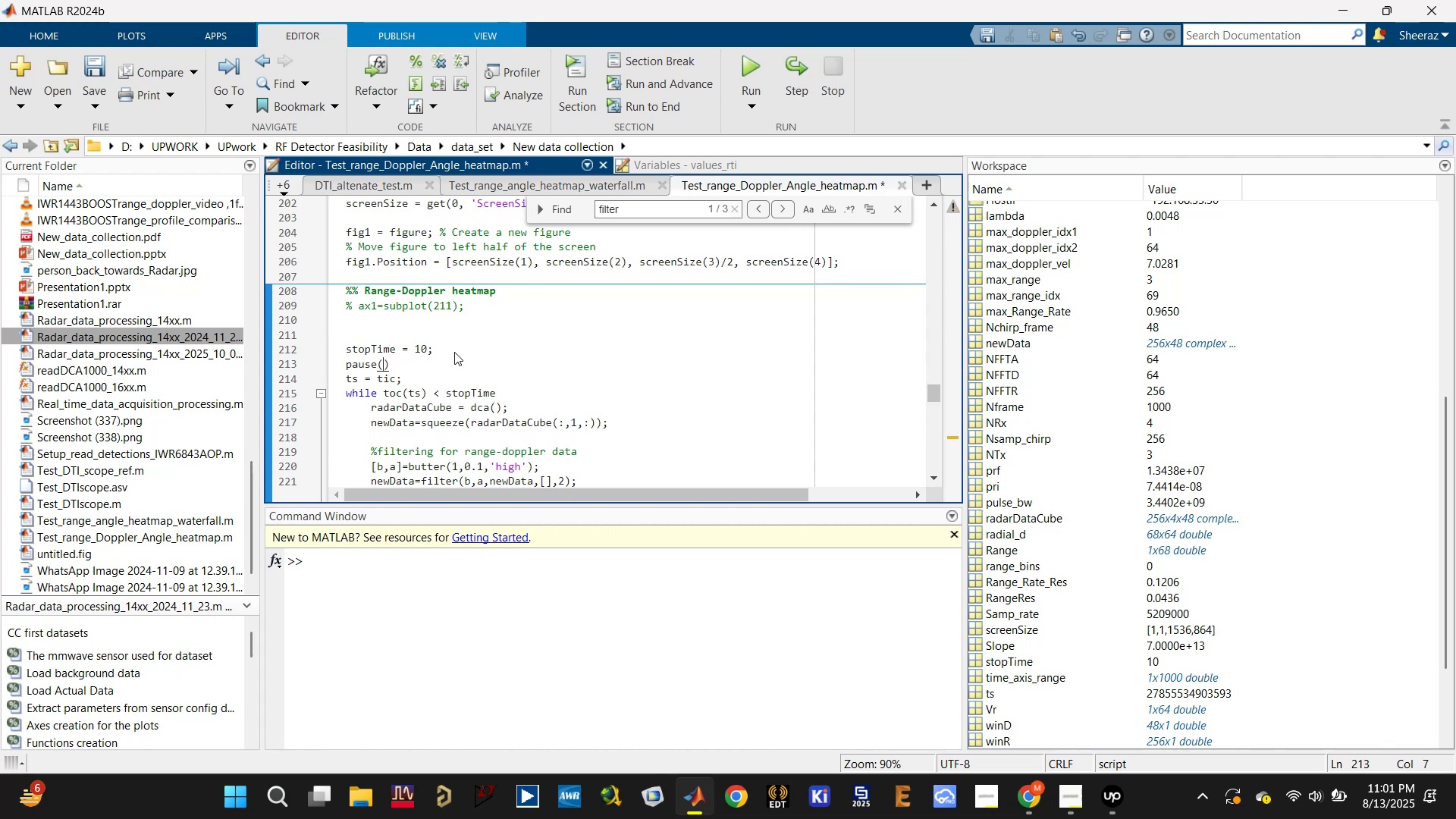 
scroll: coordinate [468, 319], scroll_direction: down, amount: 3.0
 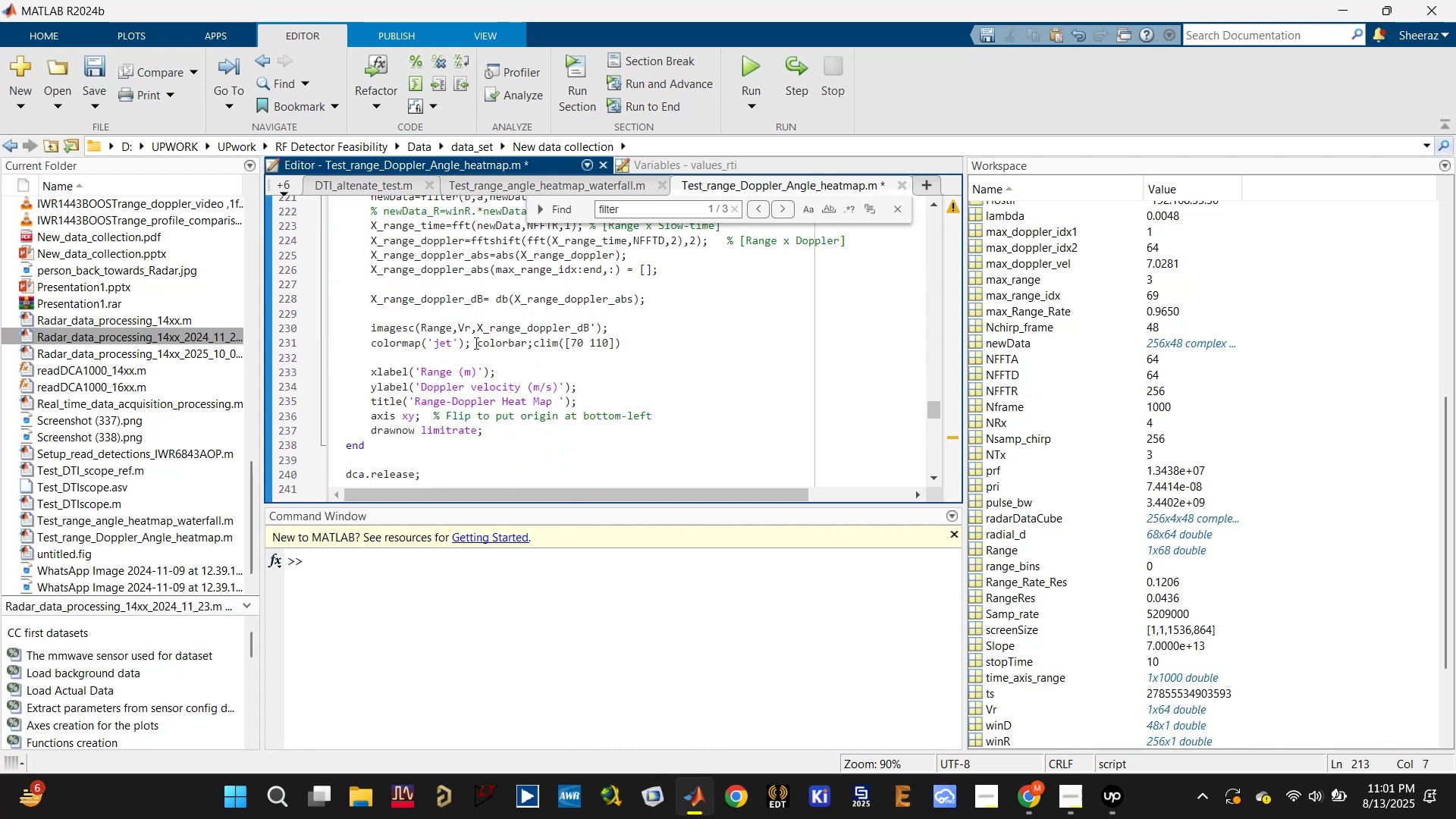 
scroll: coordinate [474, 346], scroll_direction: up, amount: 2.0
 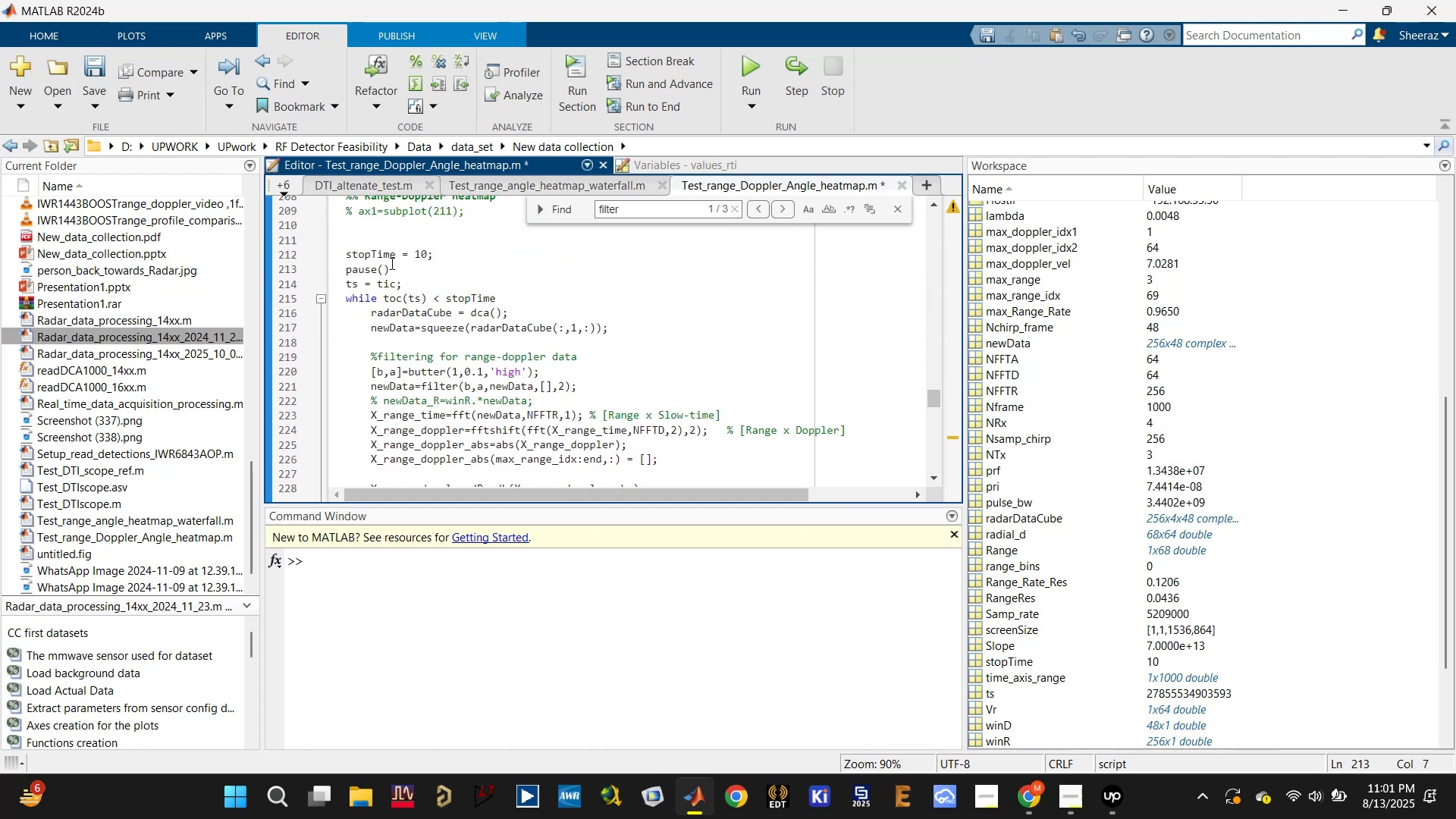 
left_click([391, 265])
 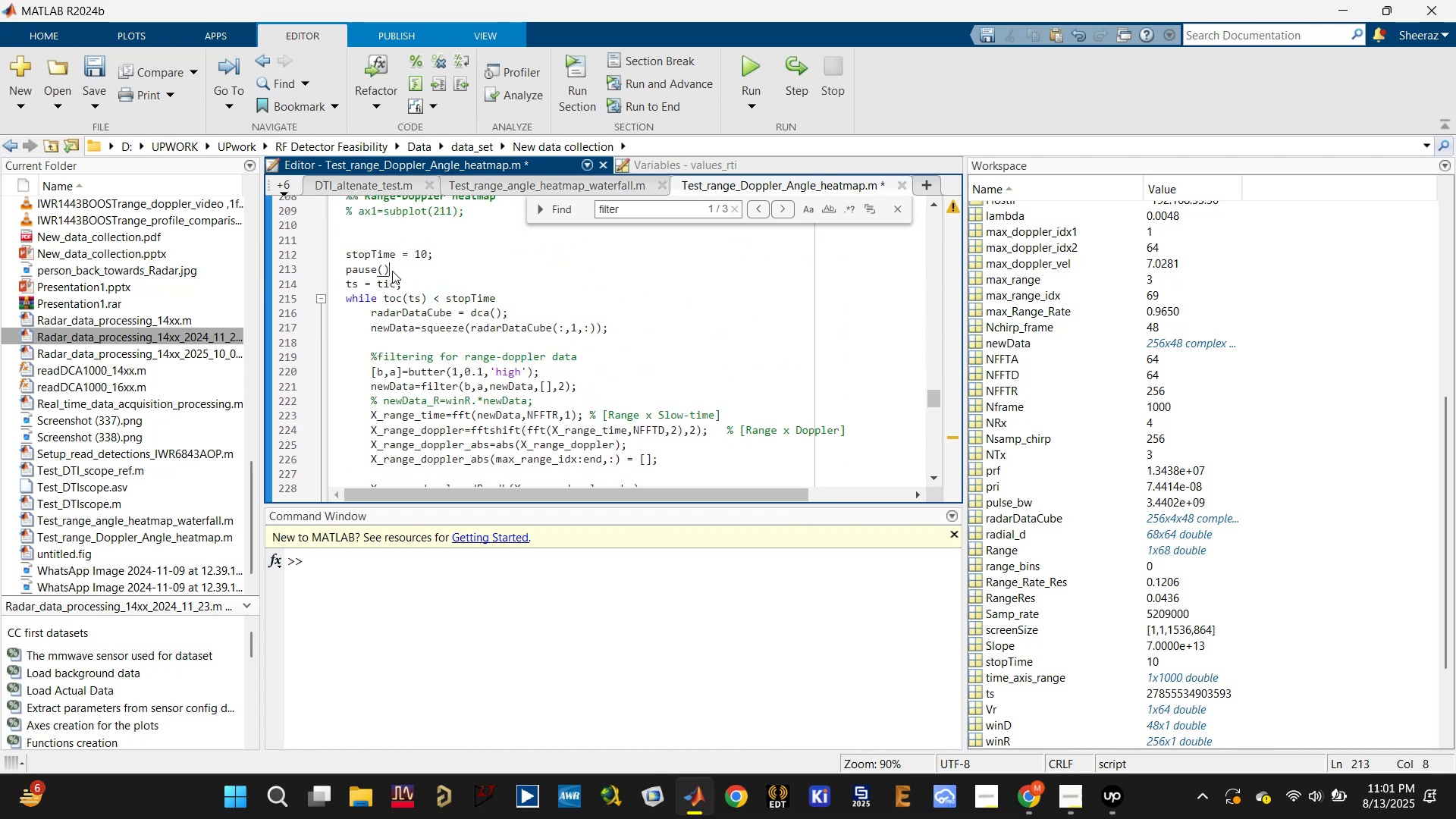 
key(Backspace)
key(Backspace)
type(Time=0.1;)
 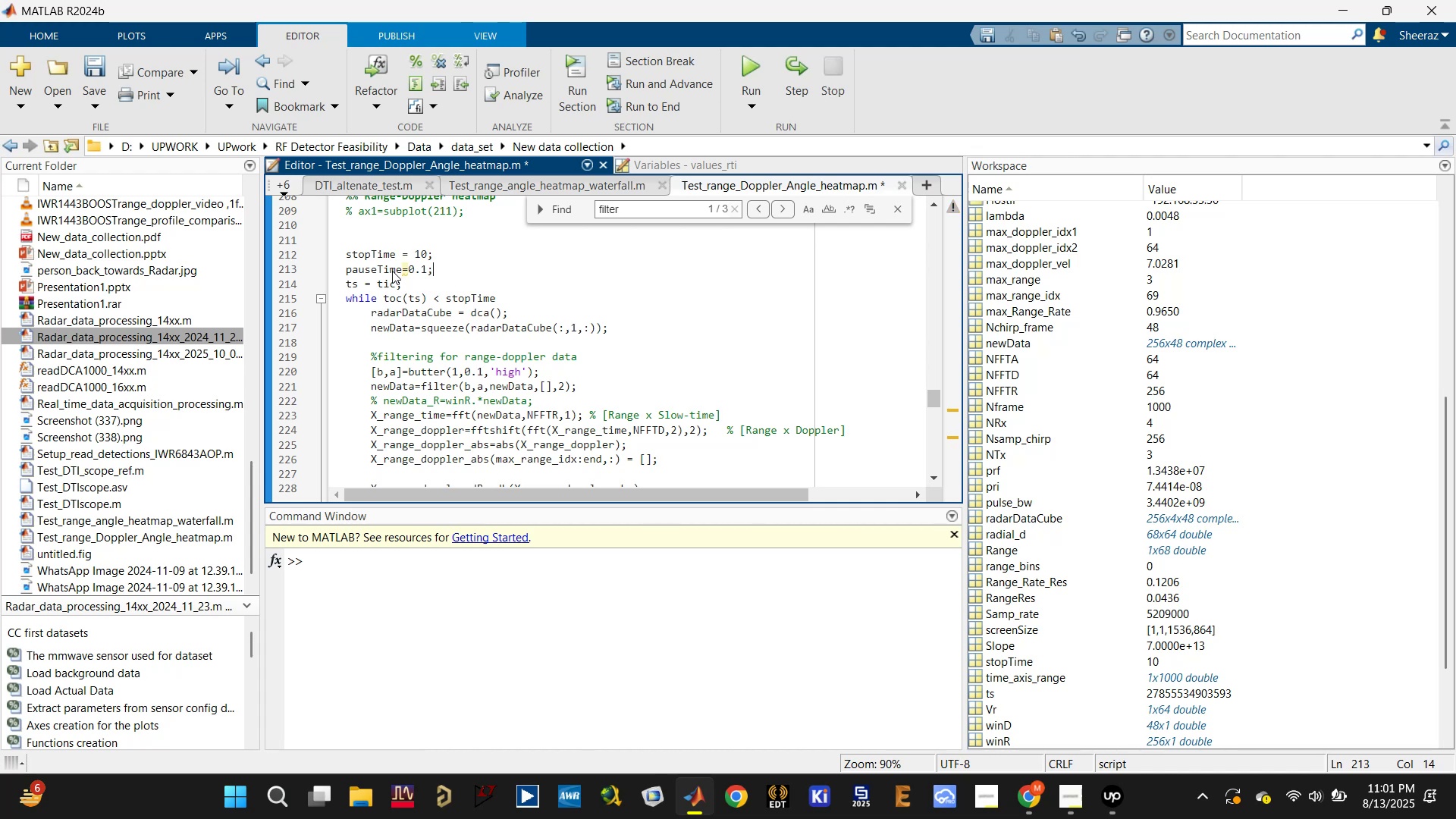 
key(Control+S)
 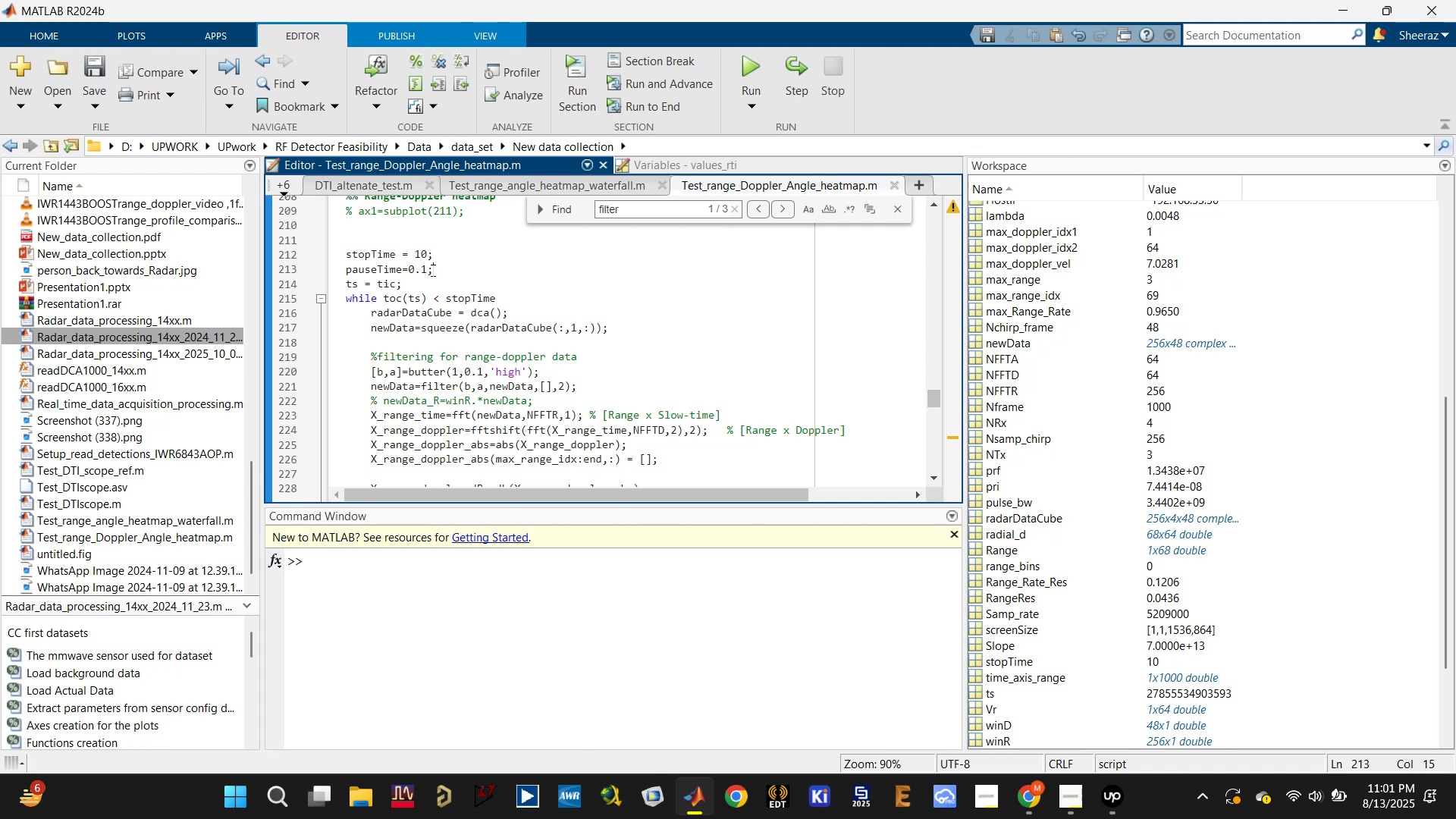 
left_click([428, 268])
 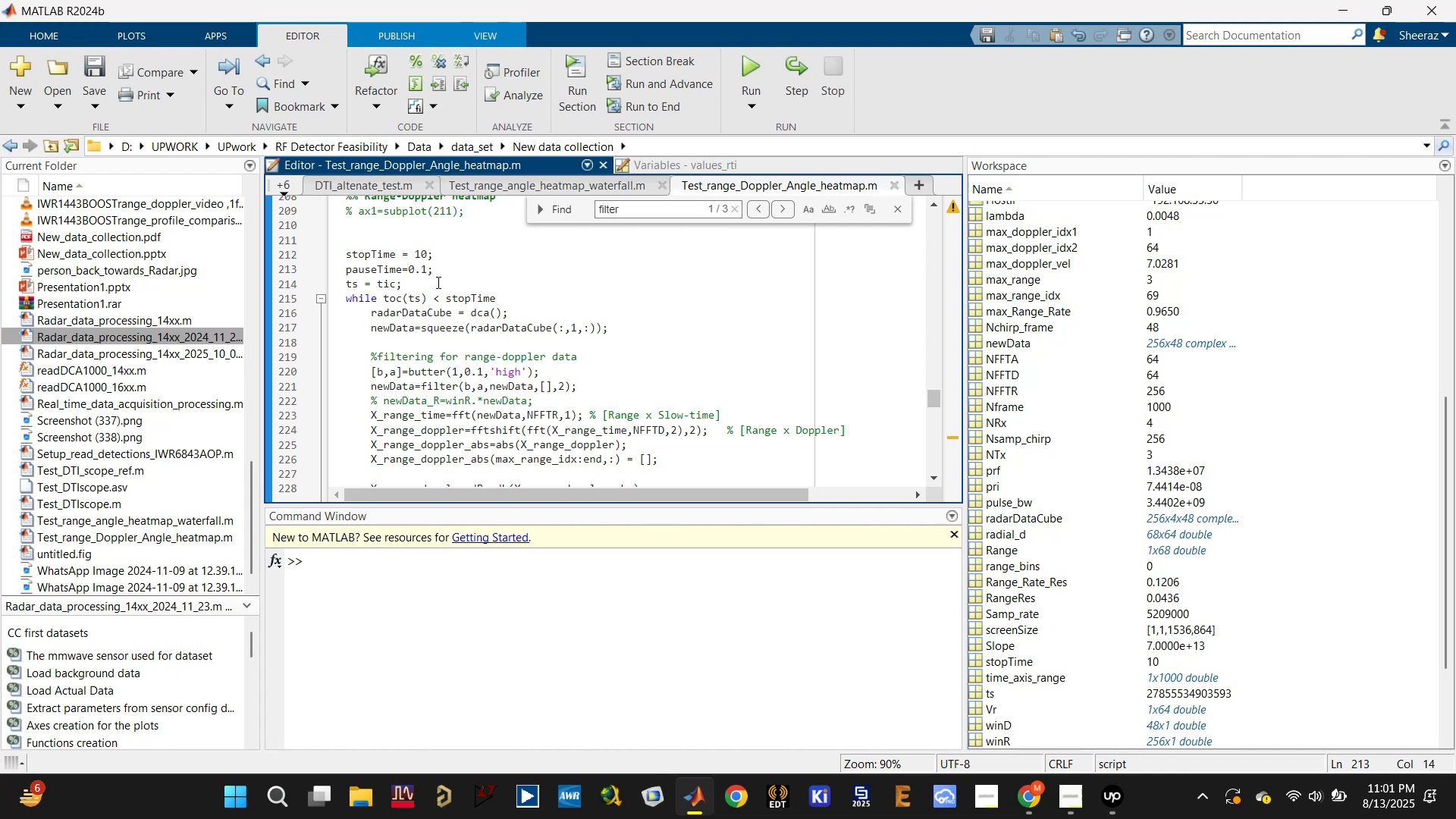 
key(Backspace)
 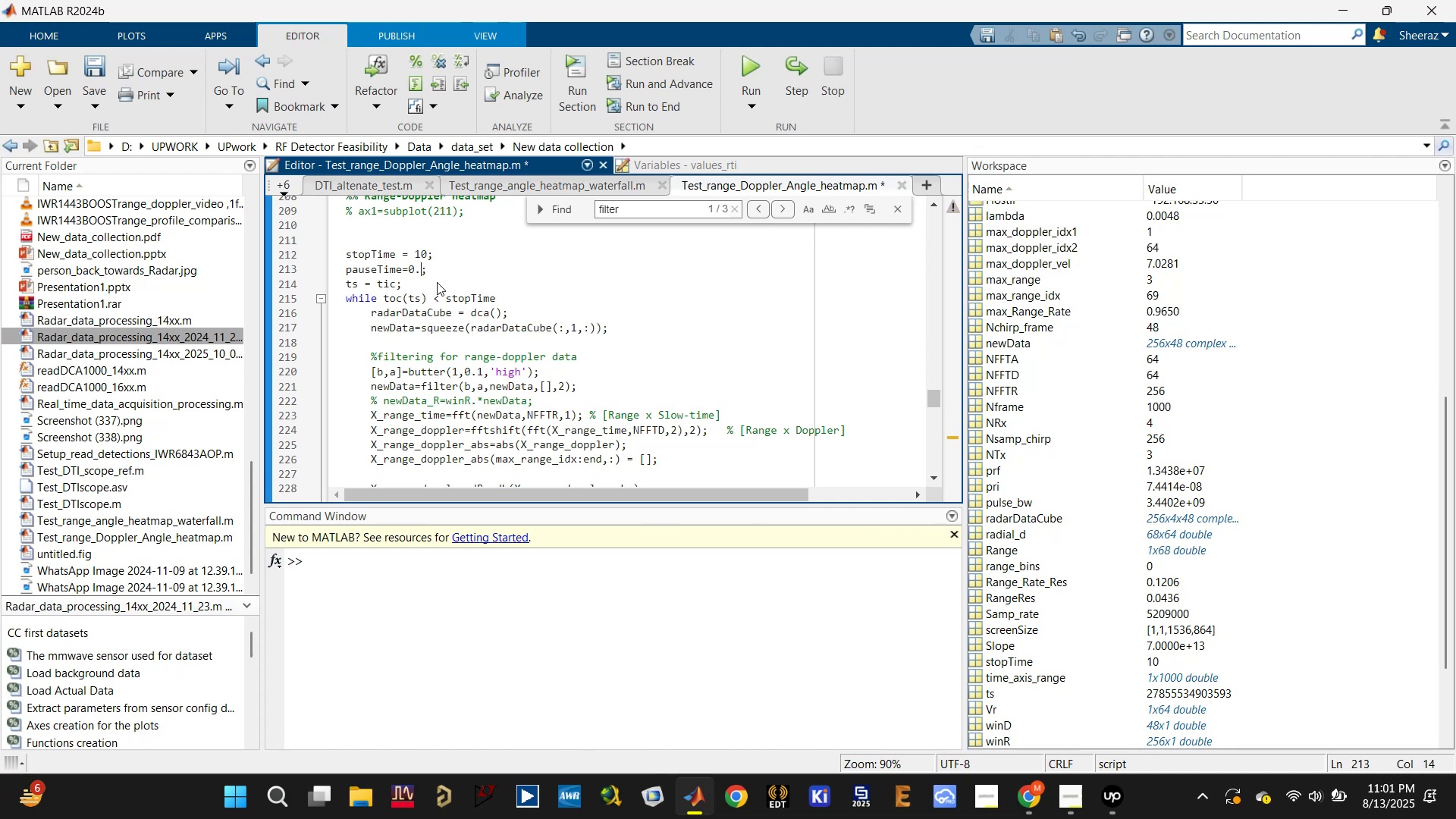 
key(5)
 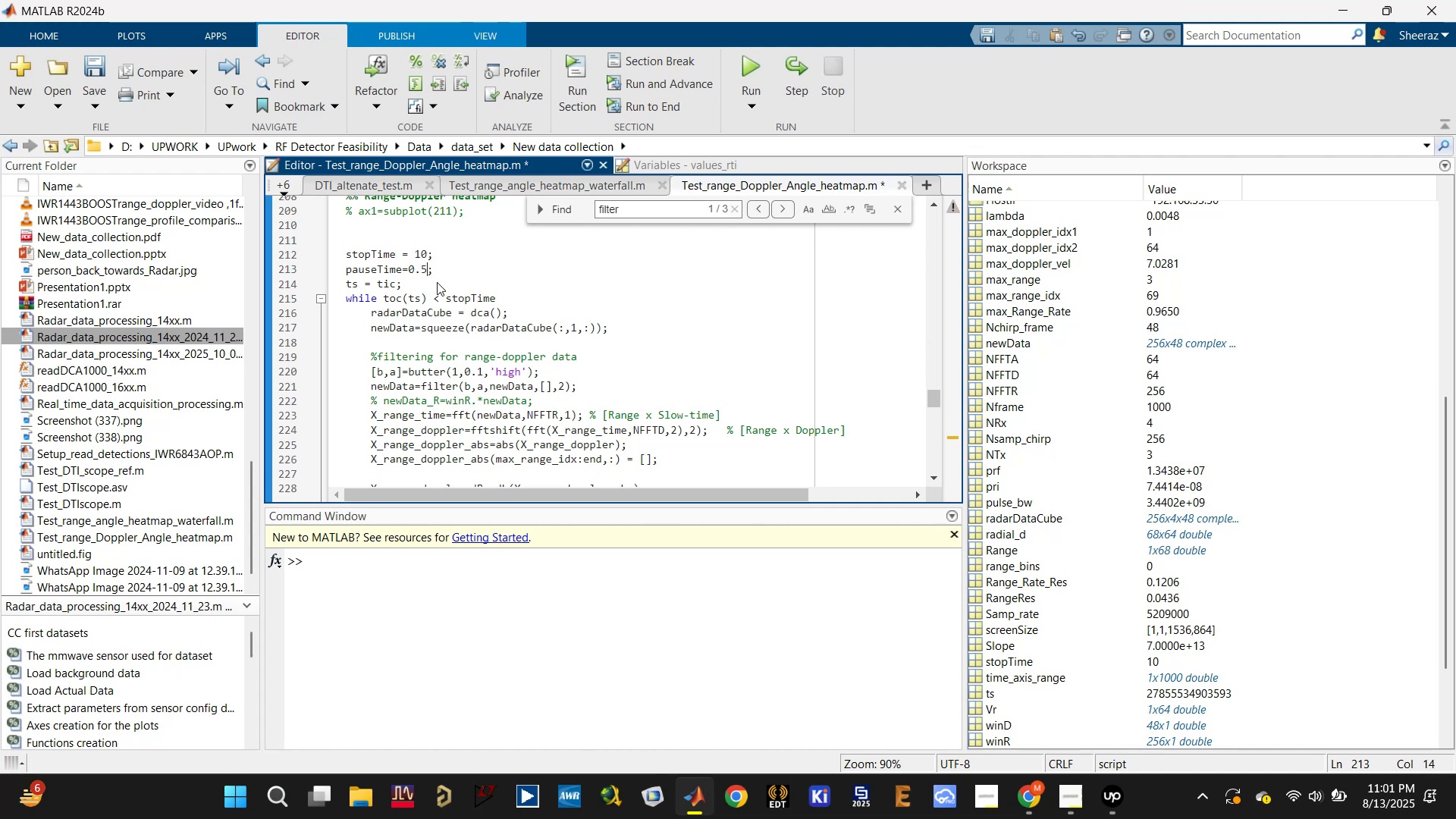 
key(Control+ControlLeft)
 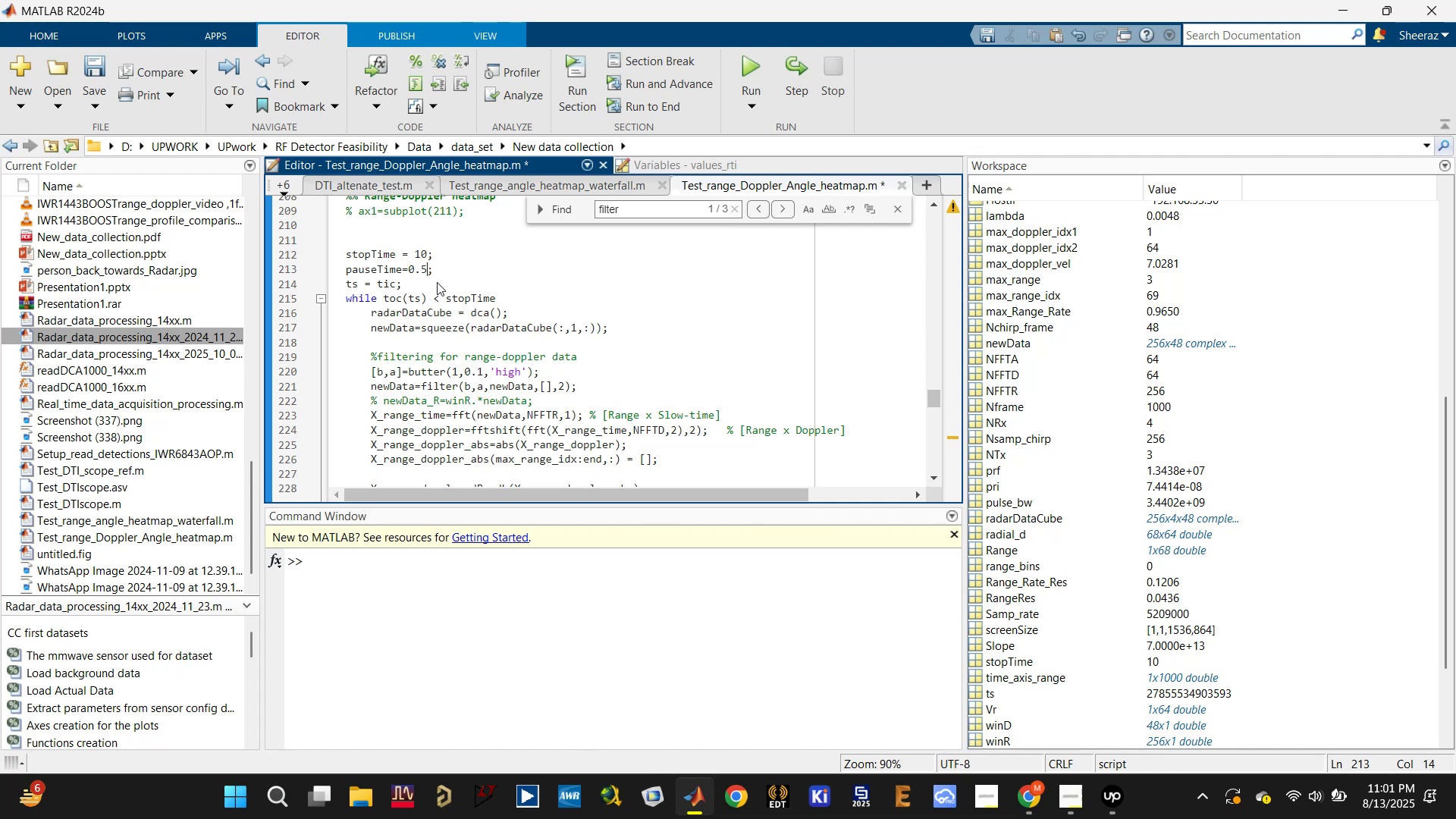 
key(Control+S)
 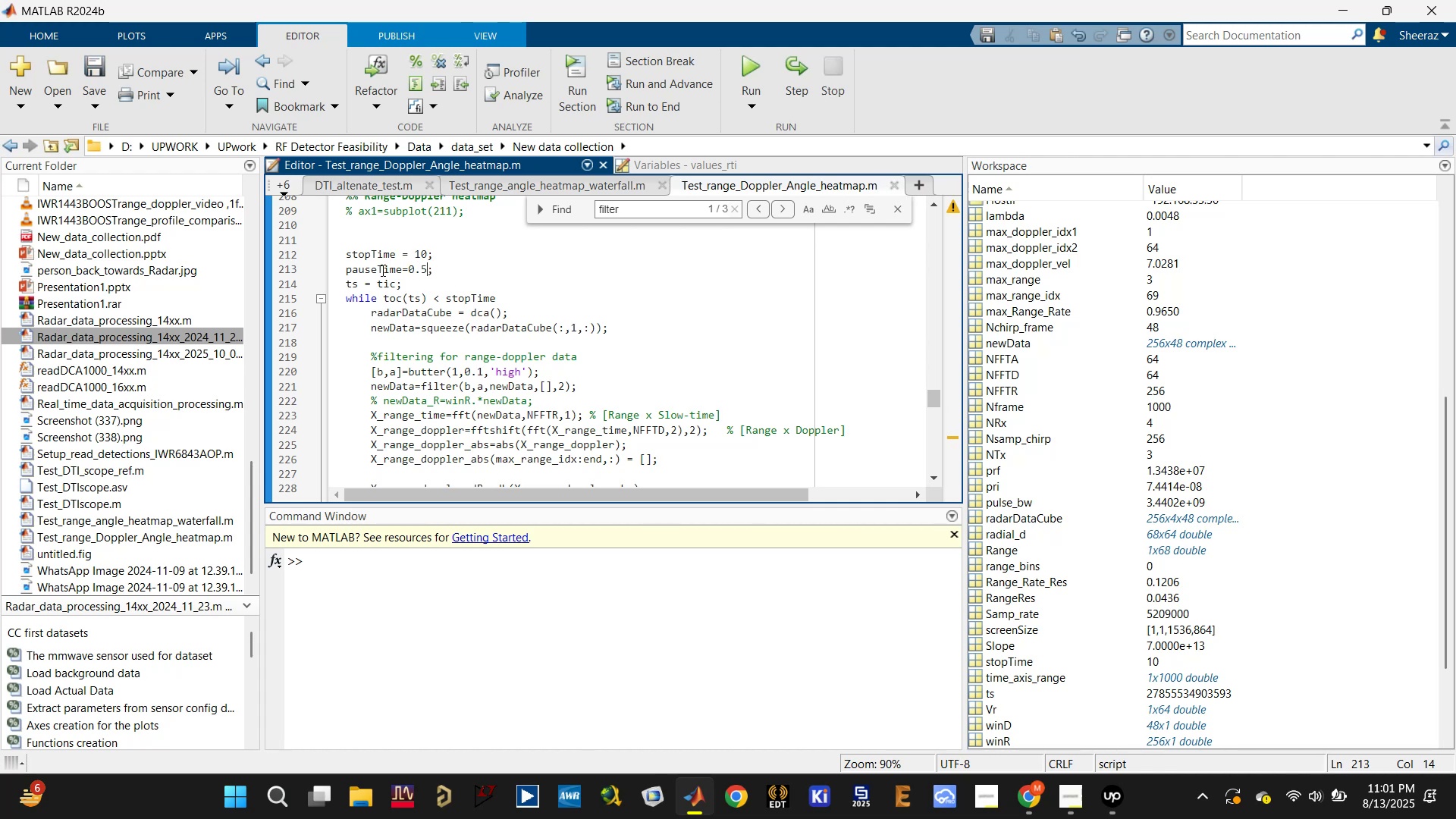 
double_click([375, 267])
 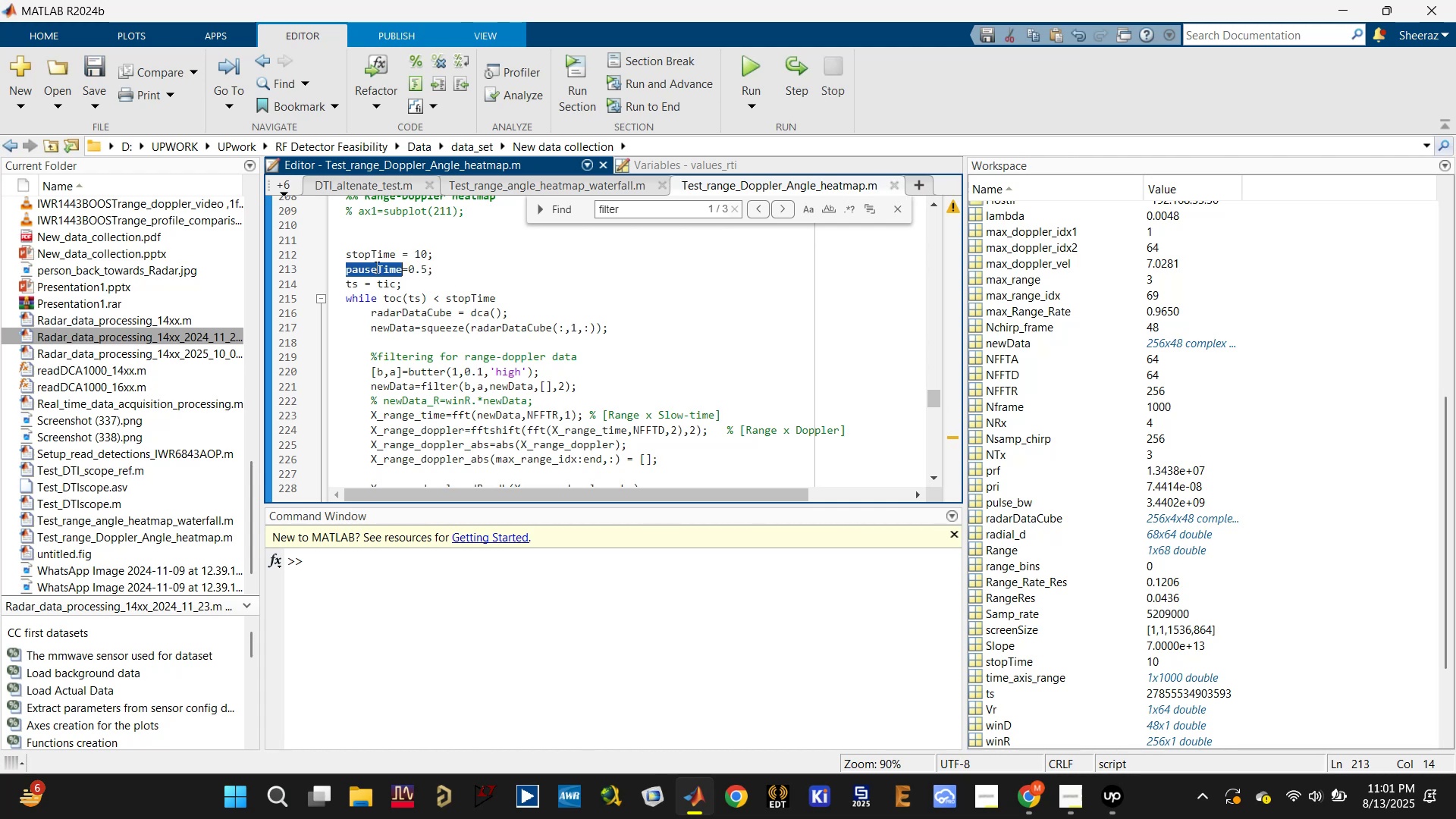 
key(Control+ControlLeft)
 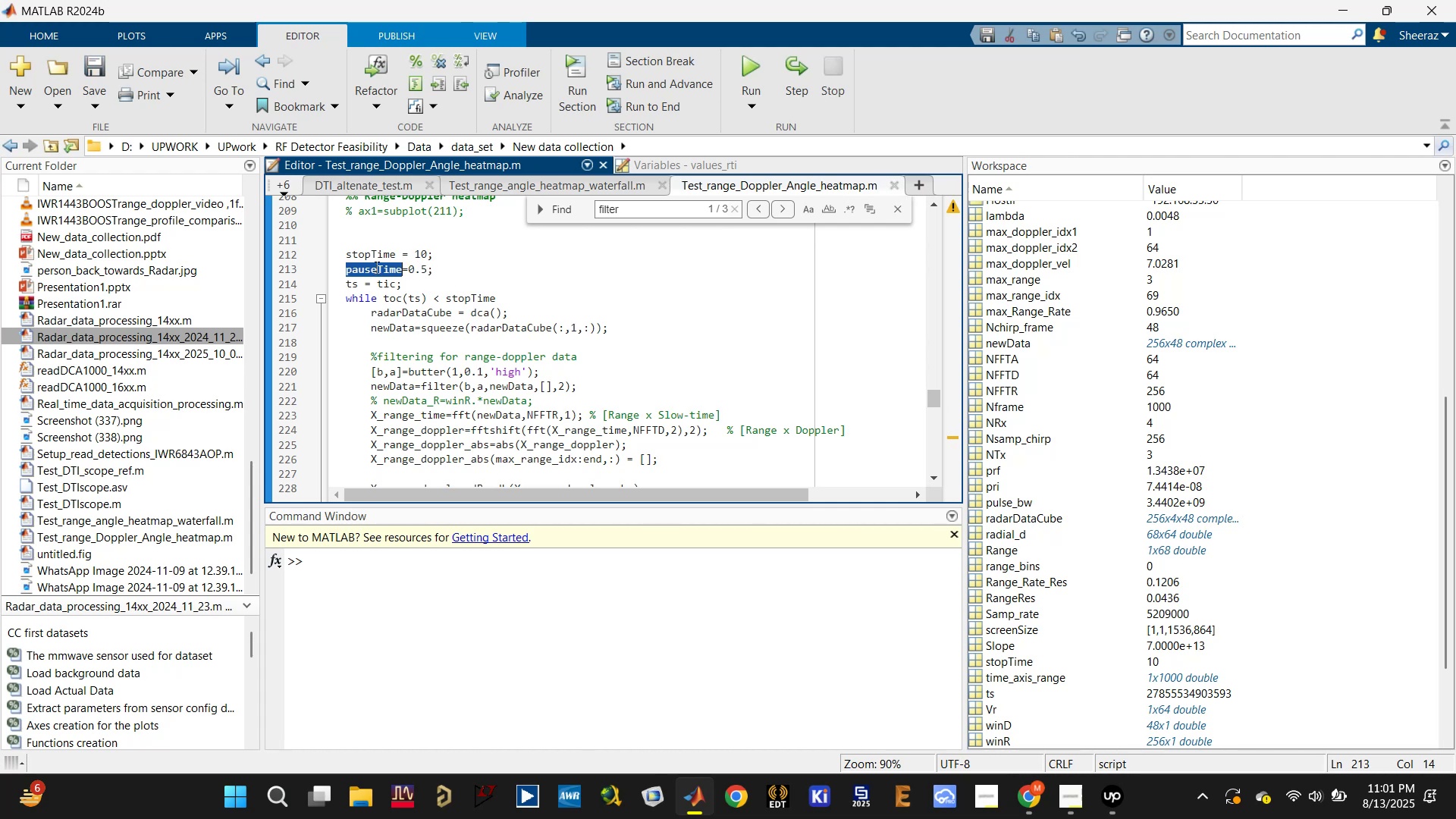 
key(Control+C)
 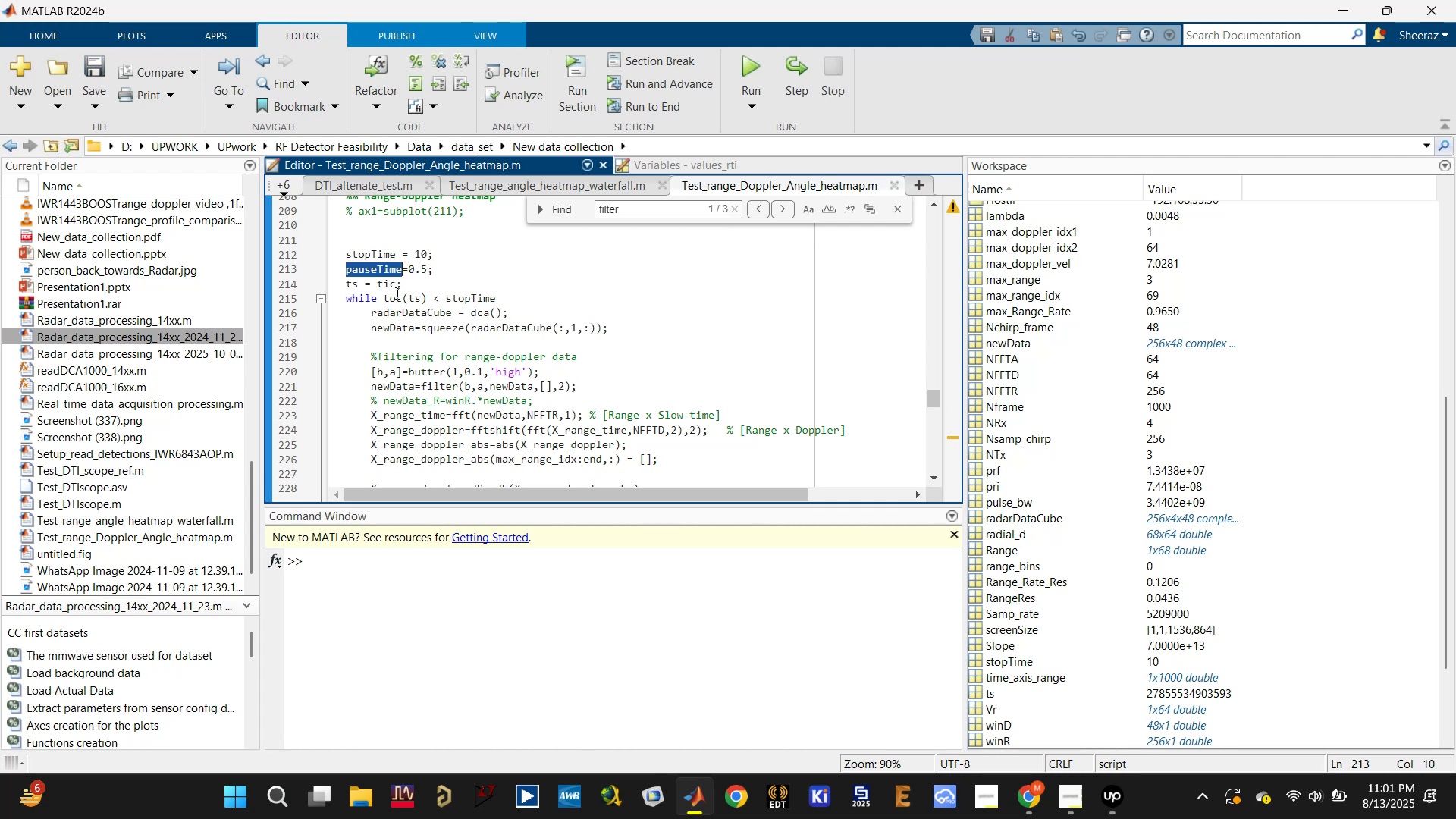 
scroll: coordinate [438, 375], scroll_direction: down, amount: 2.0
 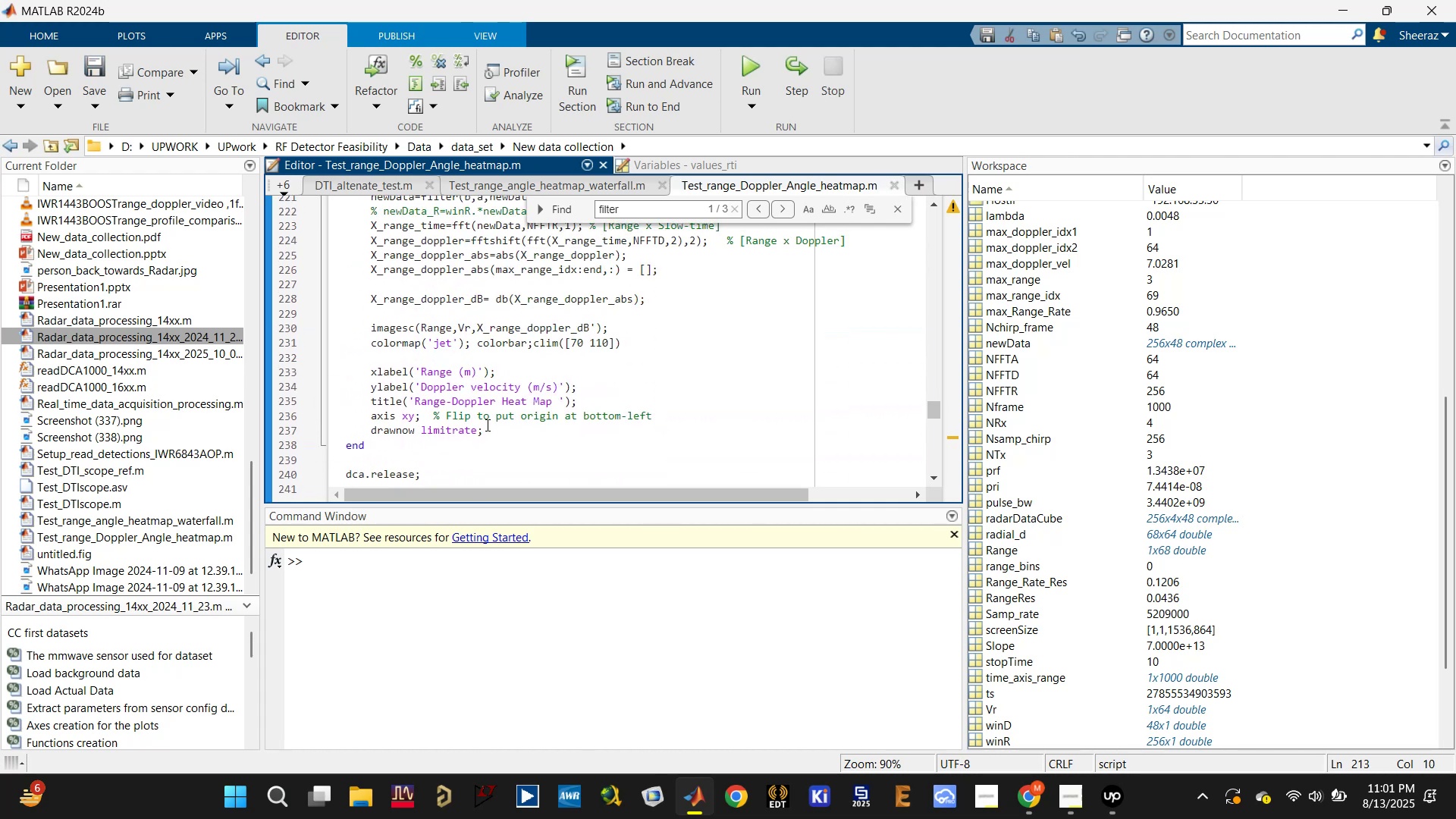 
left_click([488, 435])
 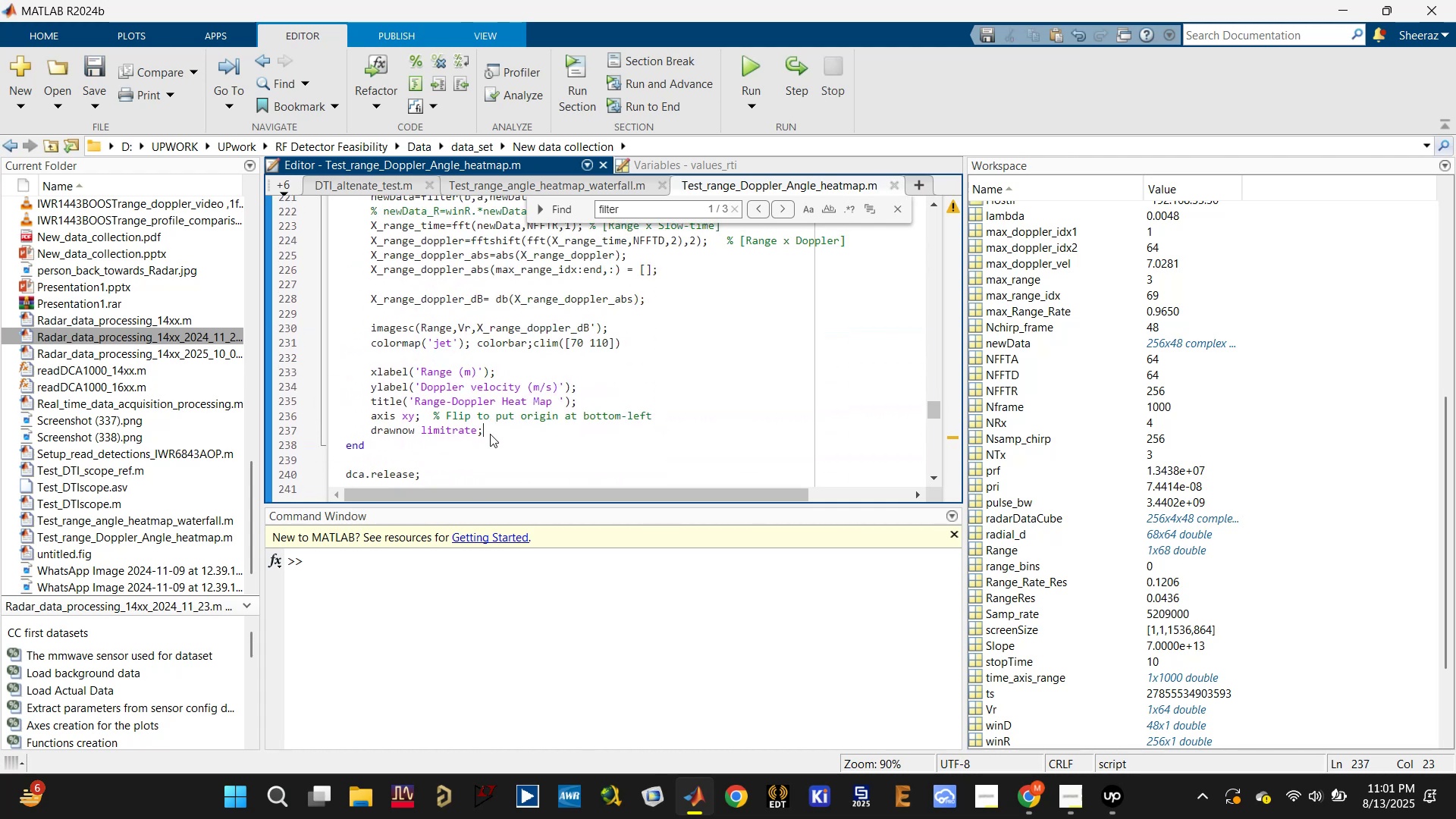 
key(Enter)
 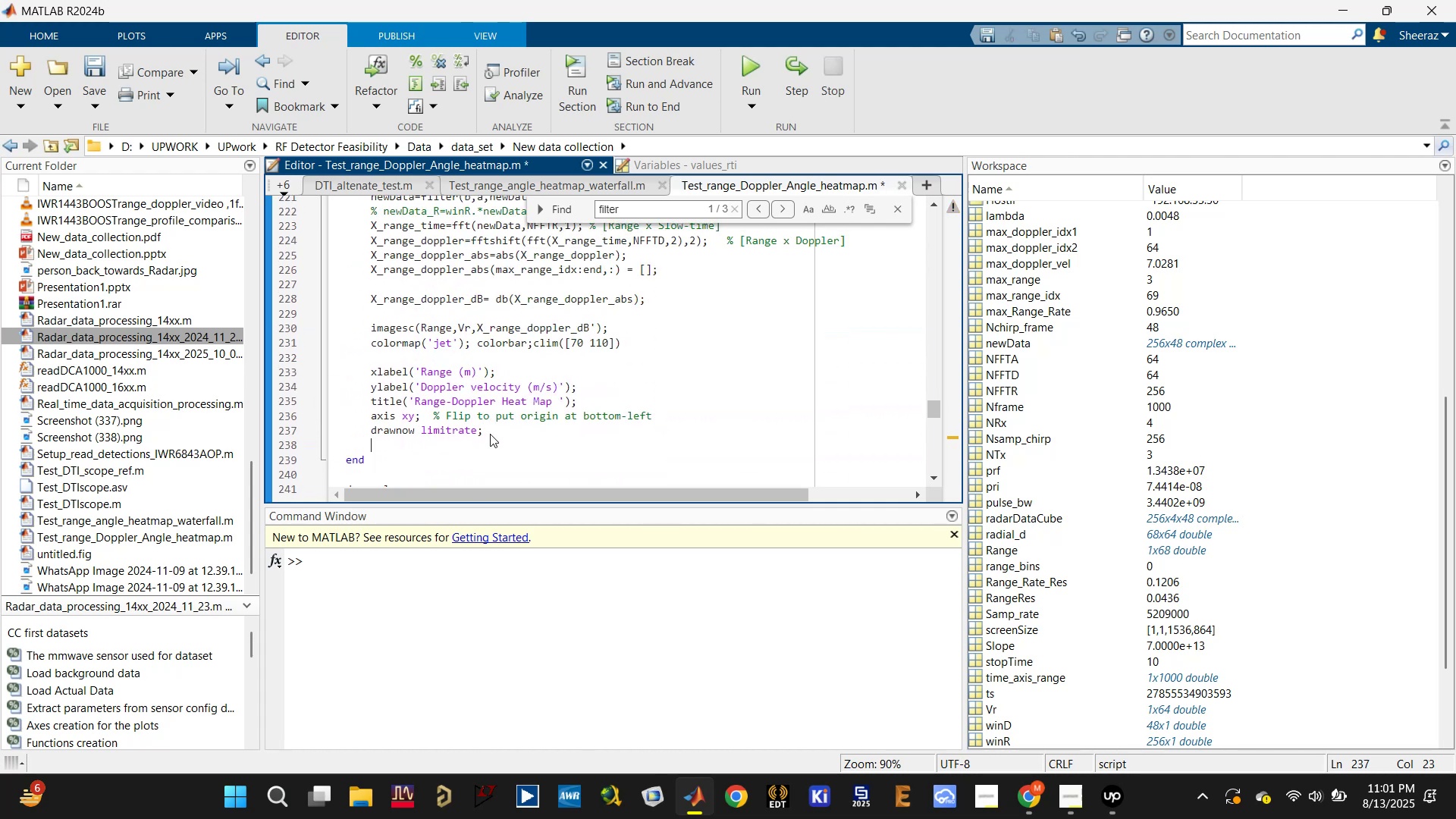 
type(pause()
 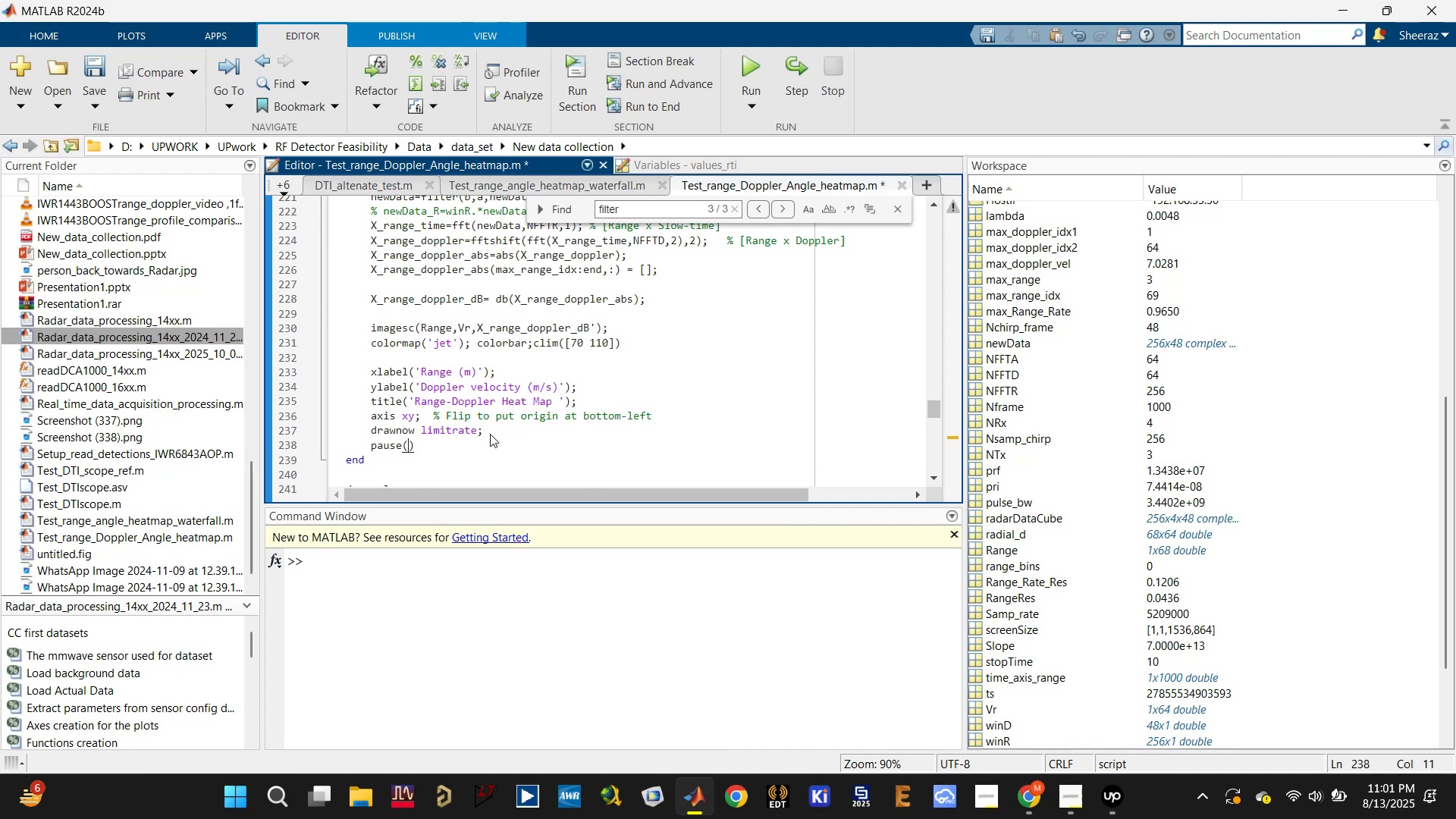 
key(Control+V)
 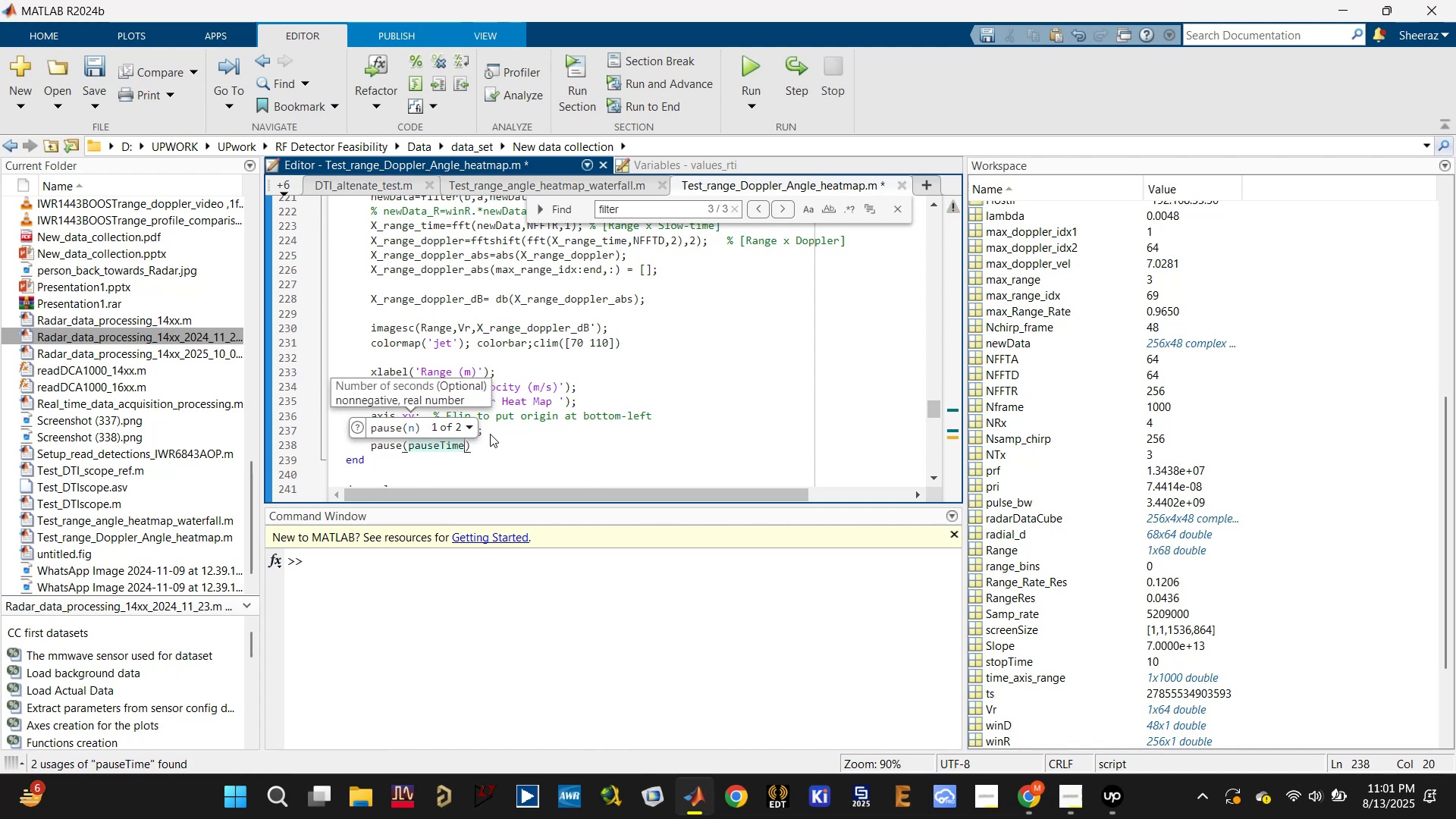 
key(Control+S)
 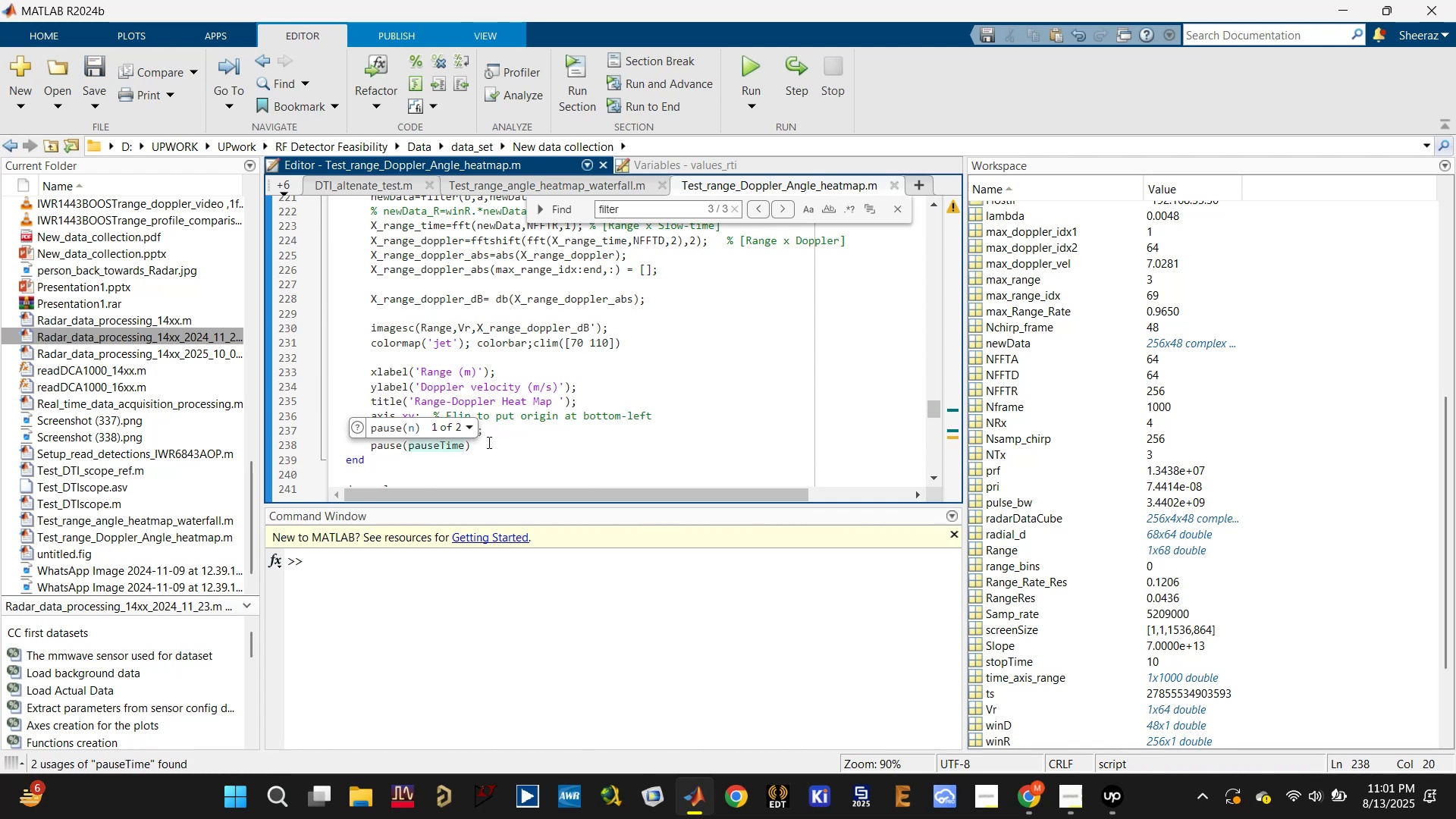 
left_click([487, 443])
 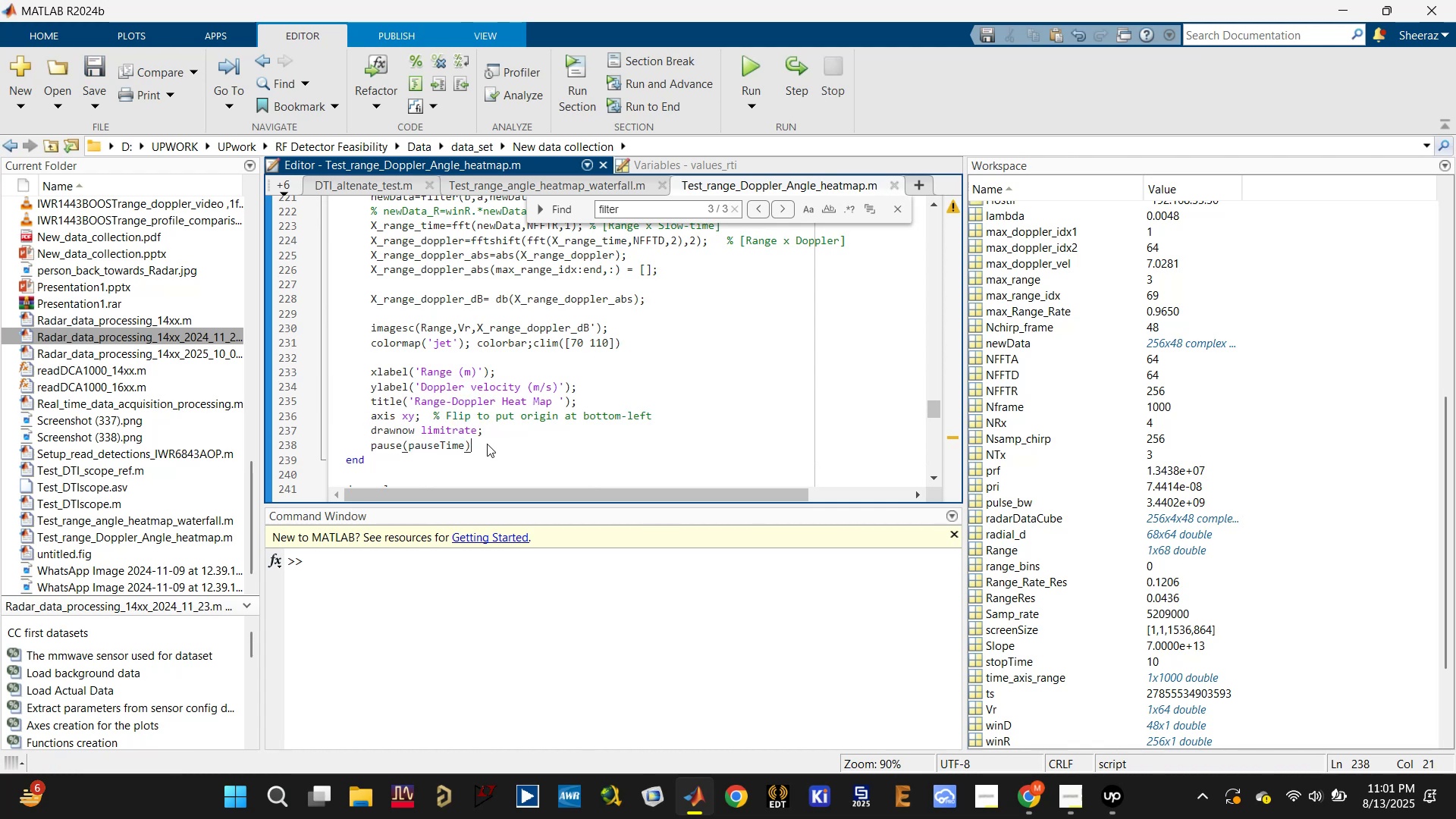 
key(Semicolon)
 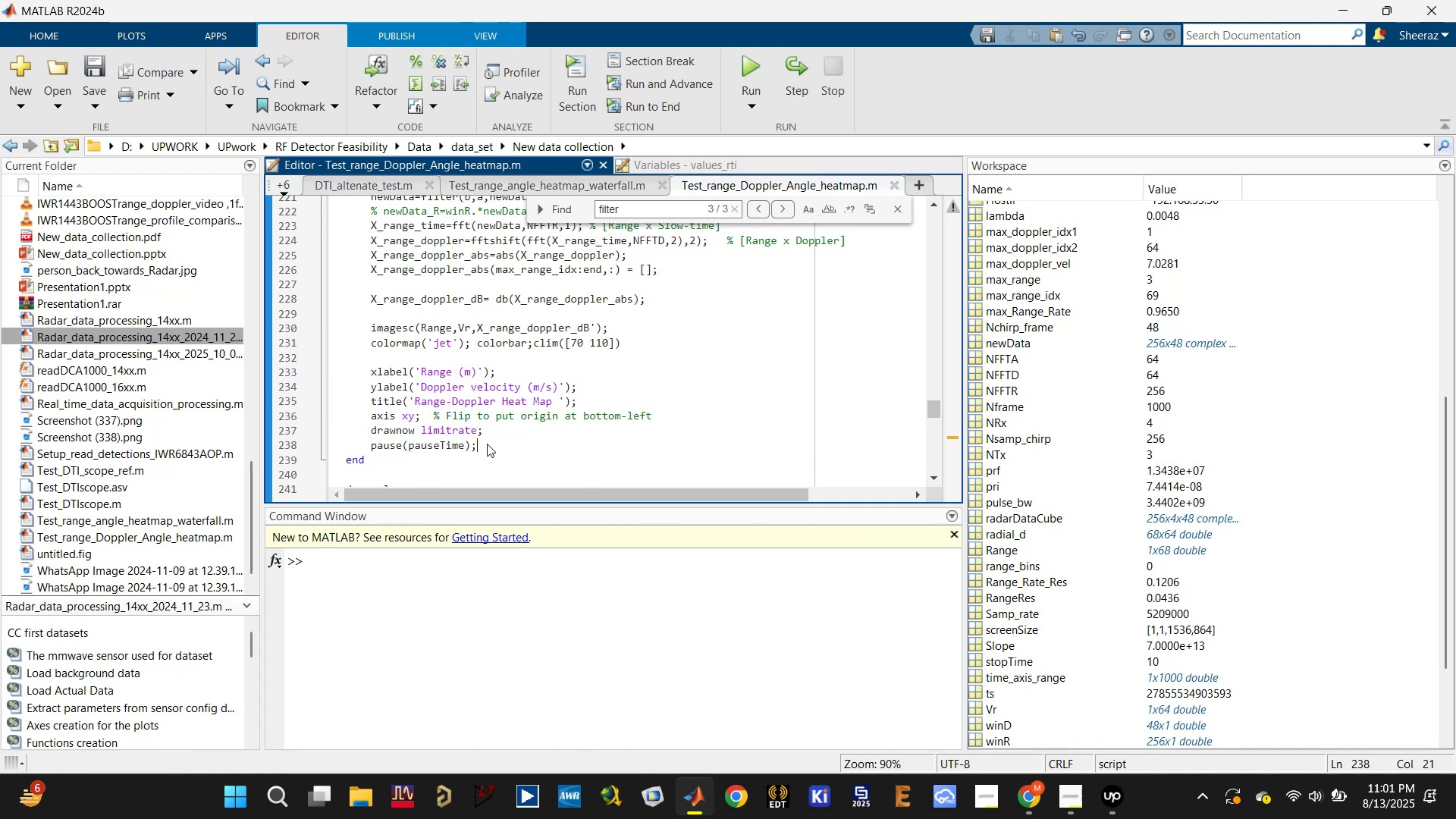 
key(Control+S)
 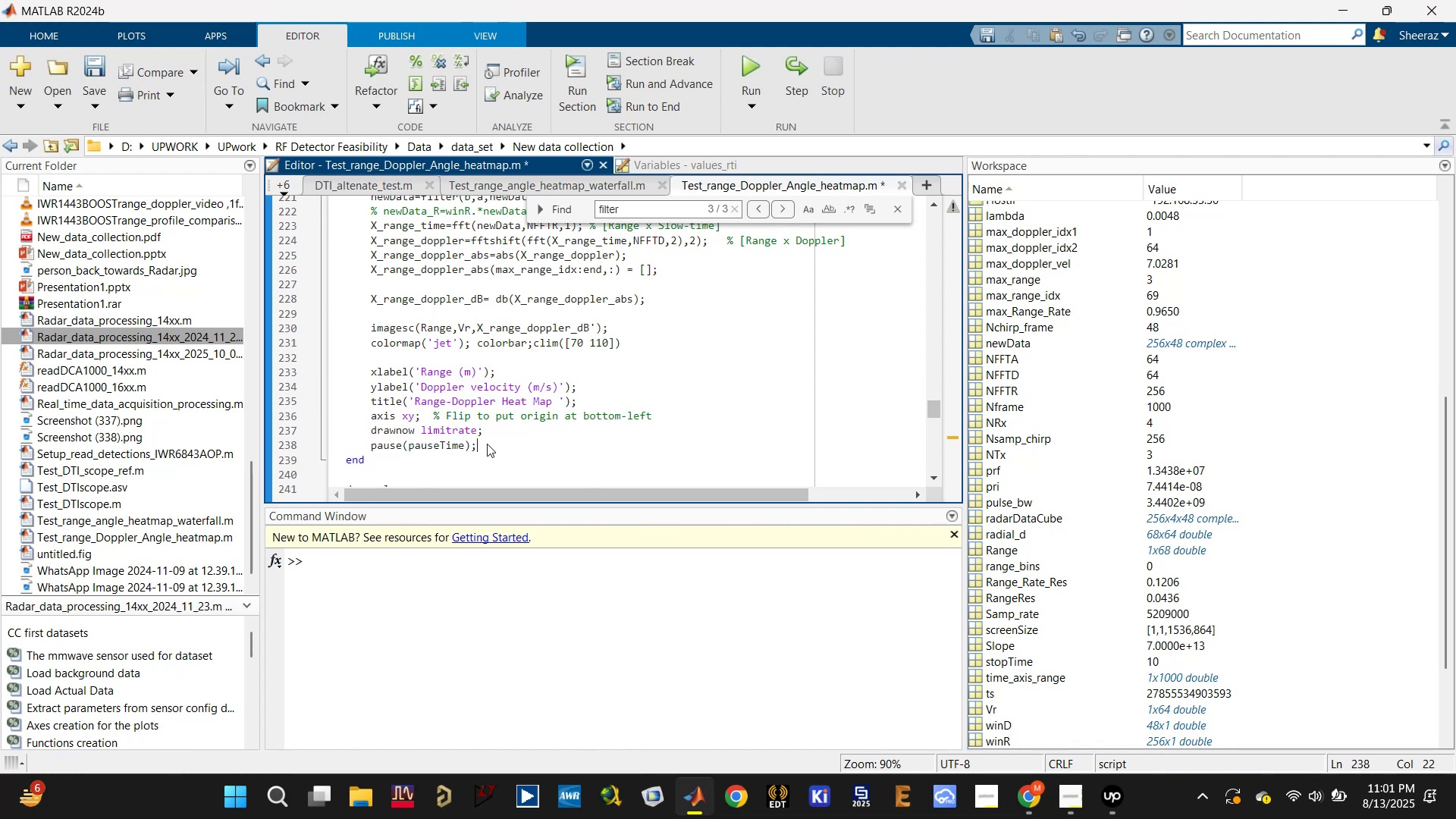 
key(Control+Enter)
 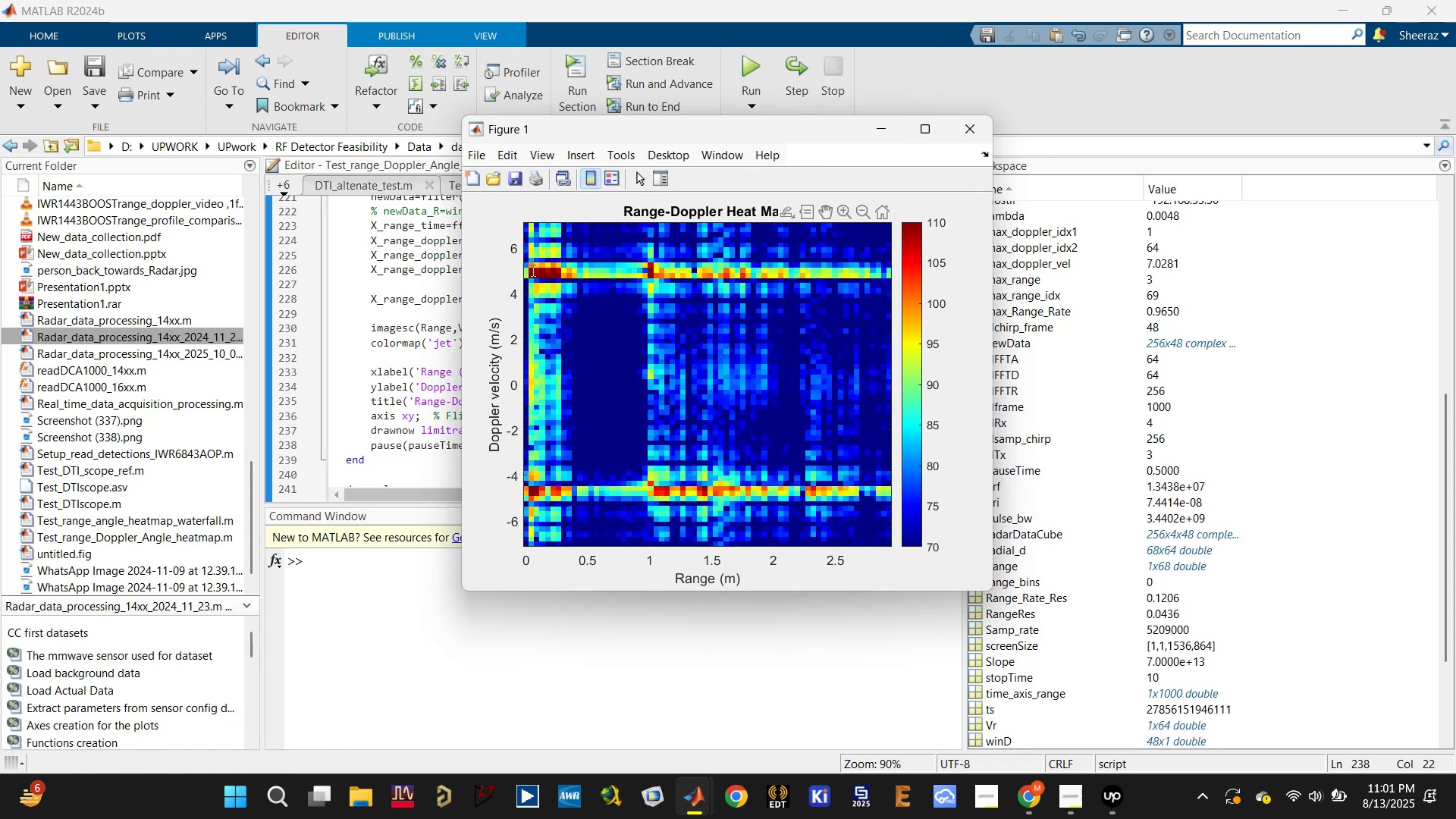 
wait(18.87)
 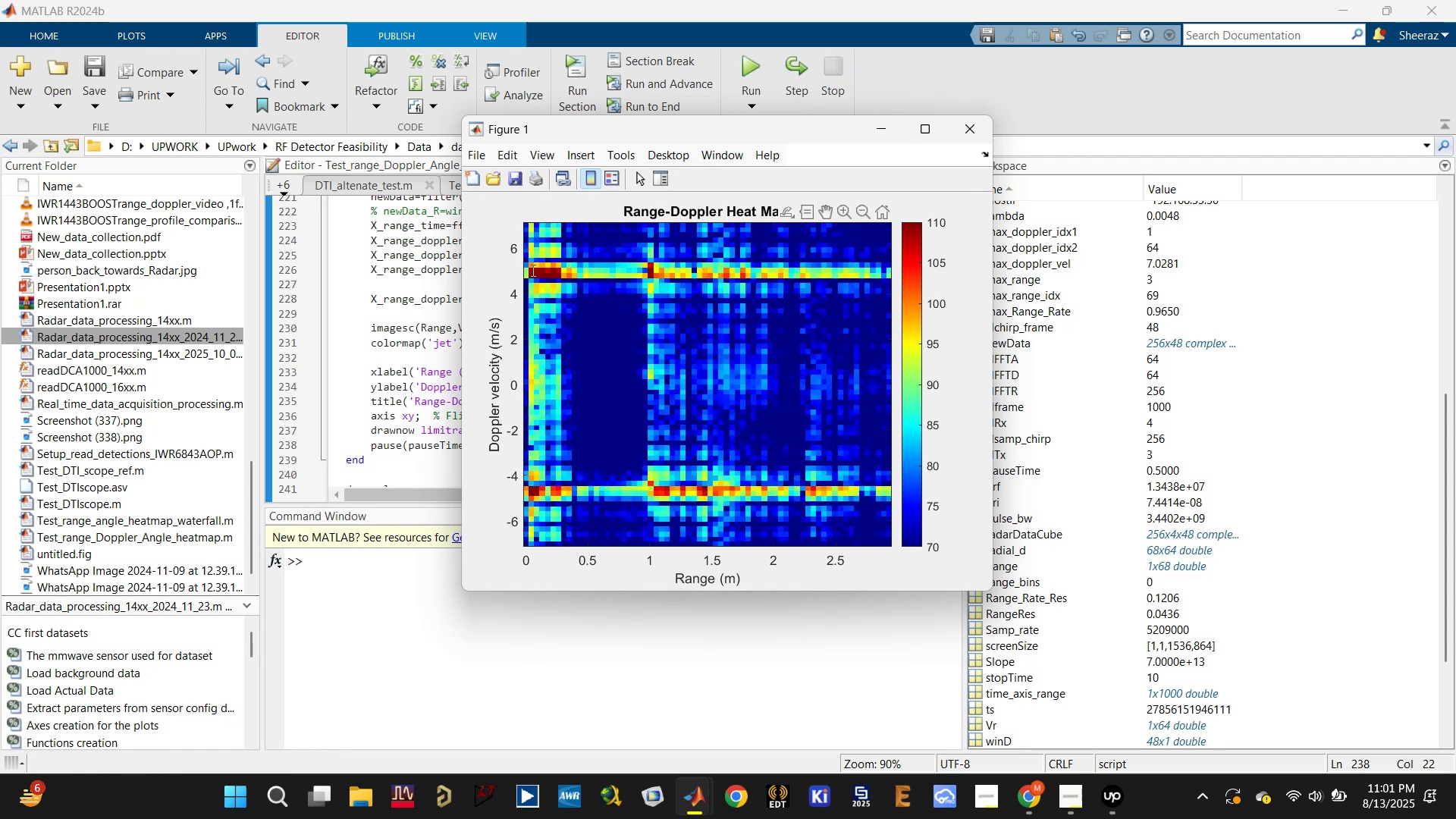 
left_click([809, 216])
 